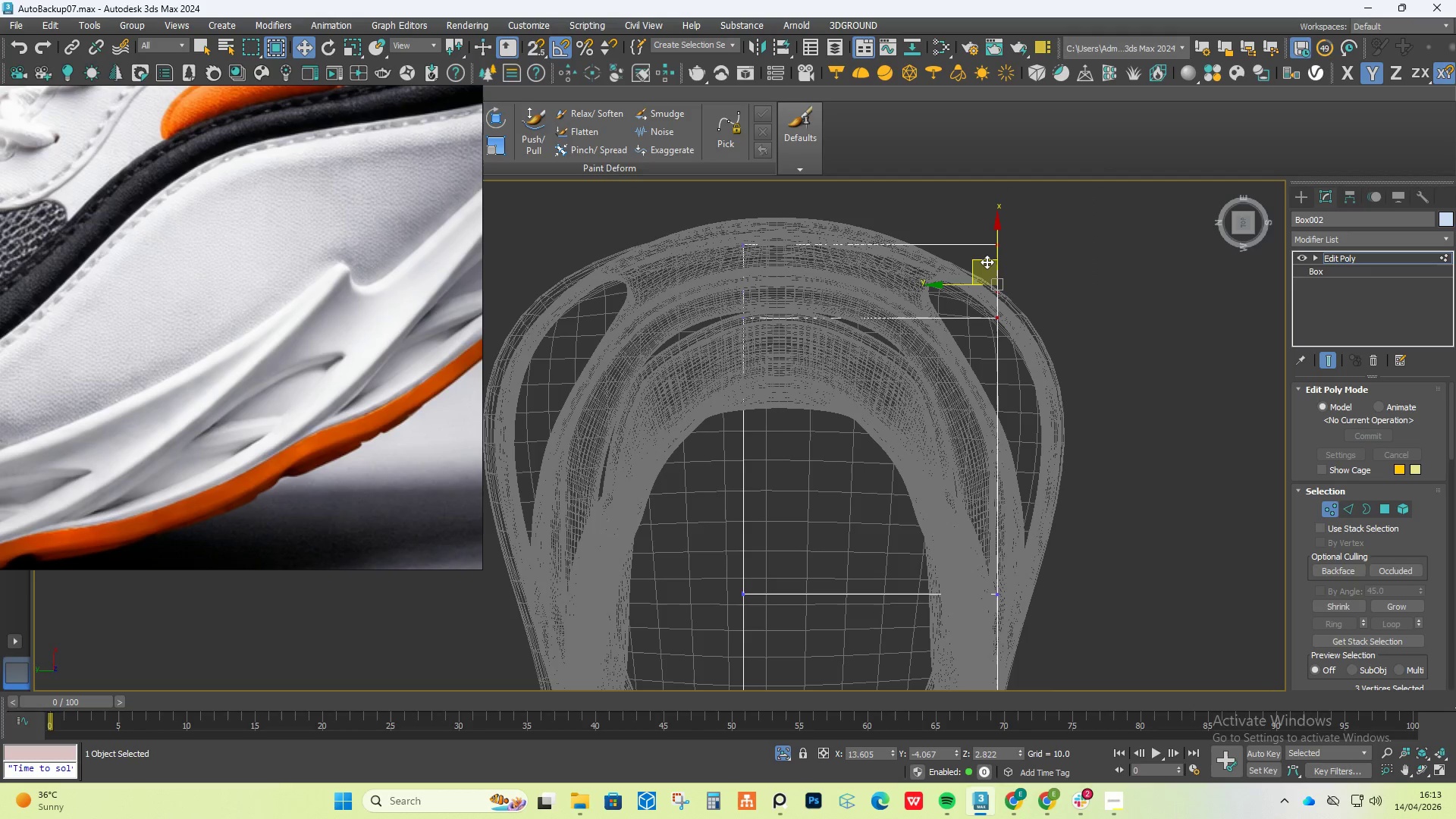 
left_click_drag(start_coordinate=[987, 262], to_coordinate=[960, 294])
 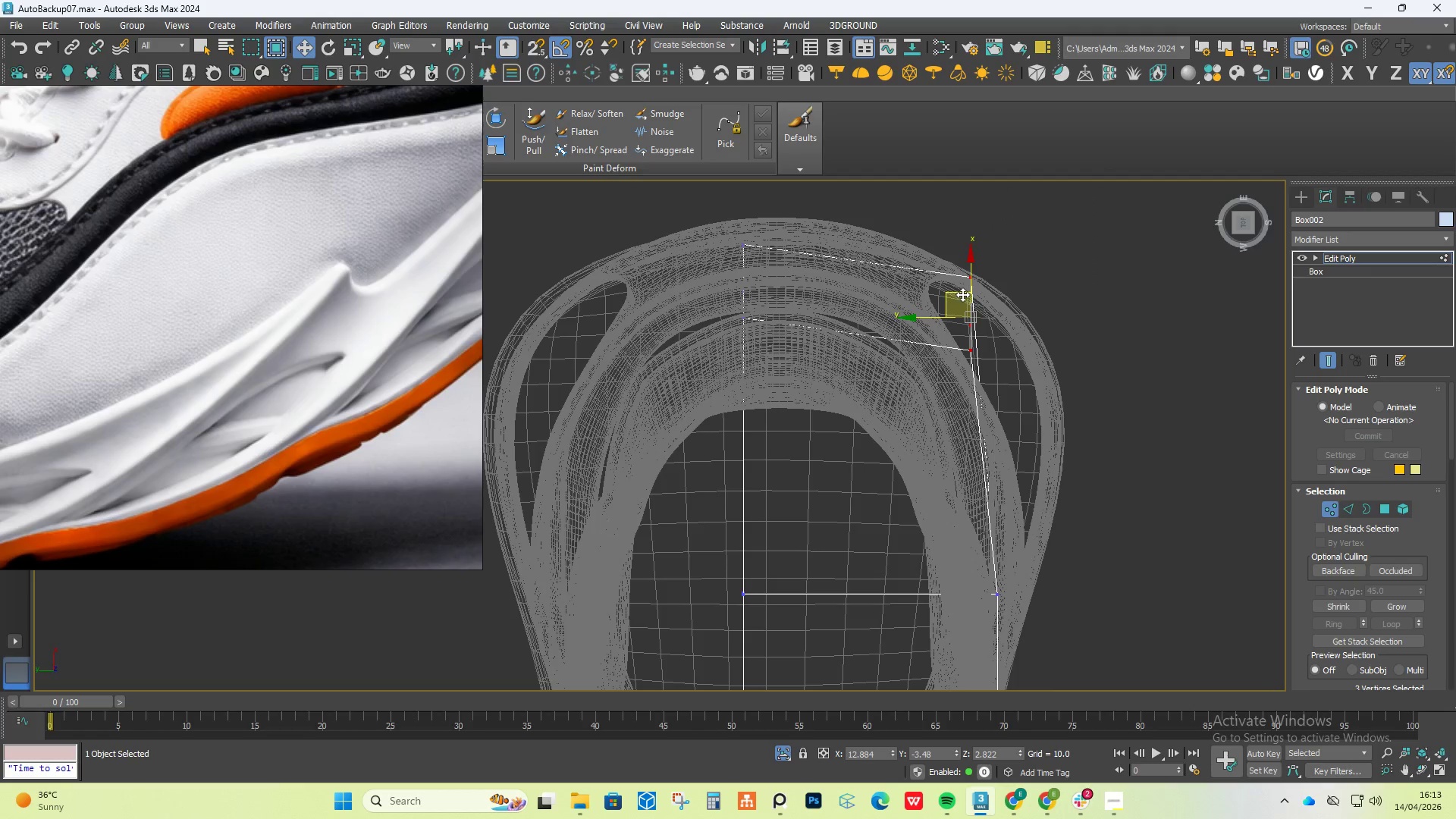 
key(Control+Z)
 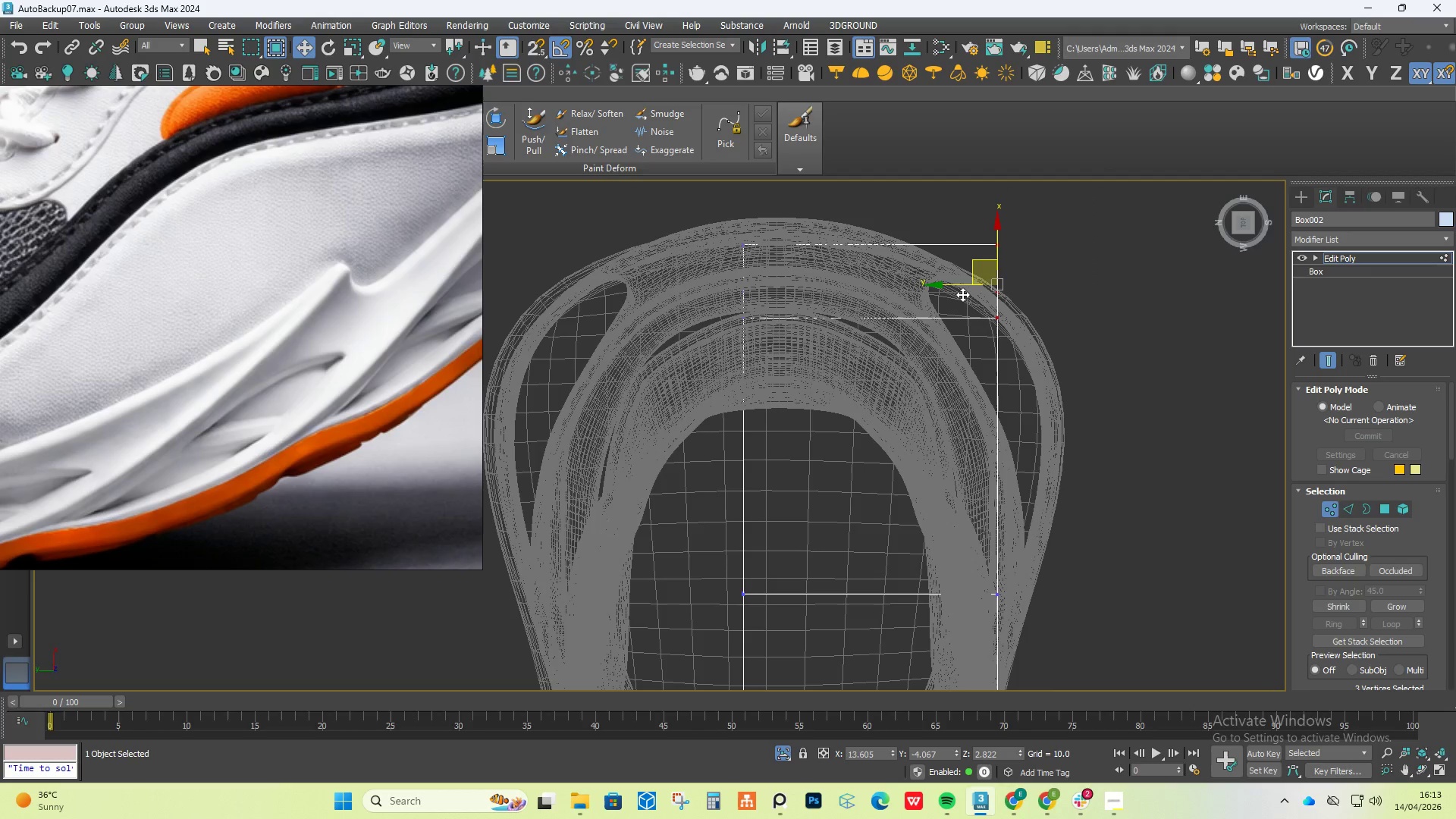 
key(Control+Z)
 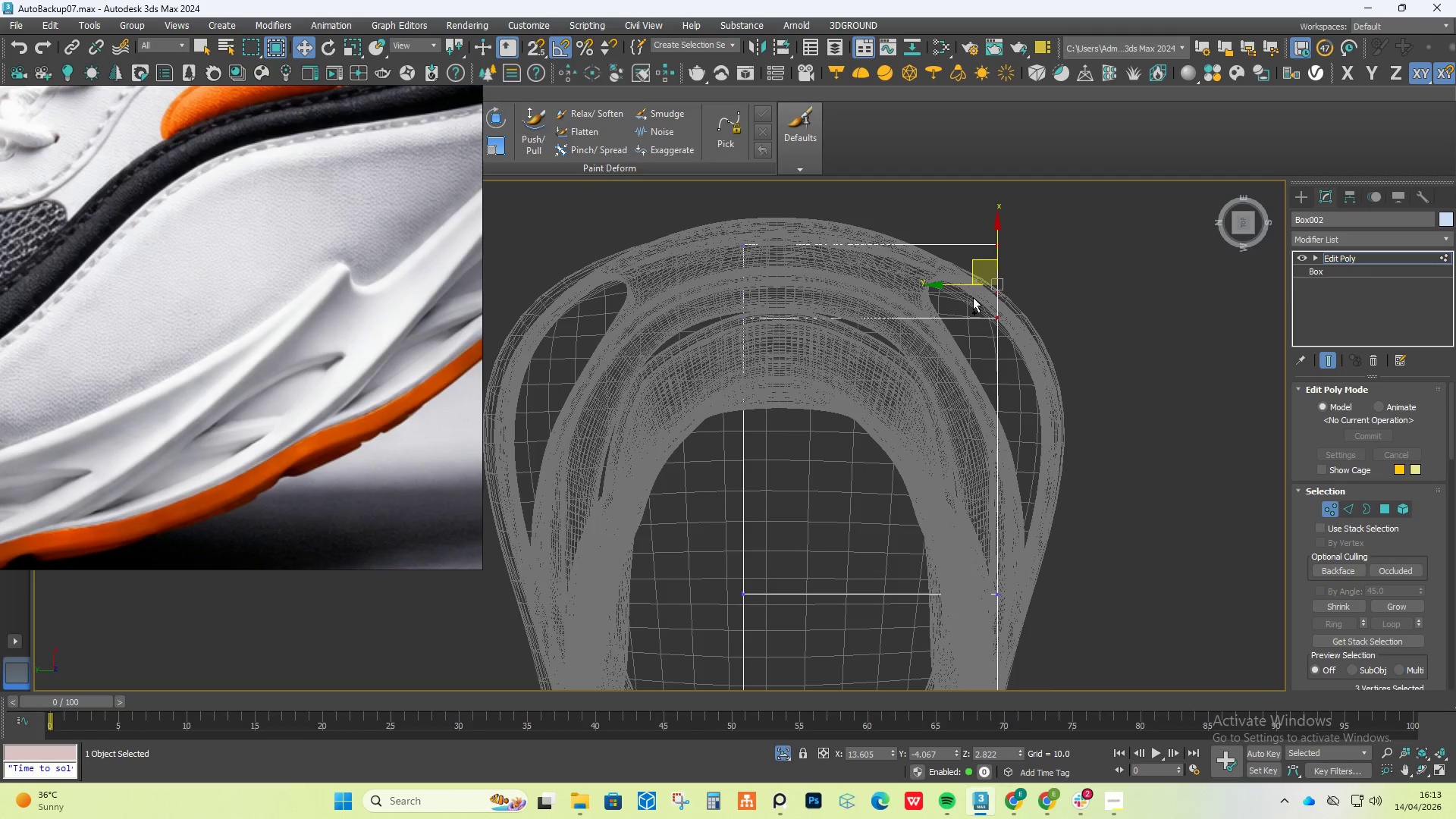 
key(Control+Z)
 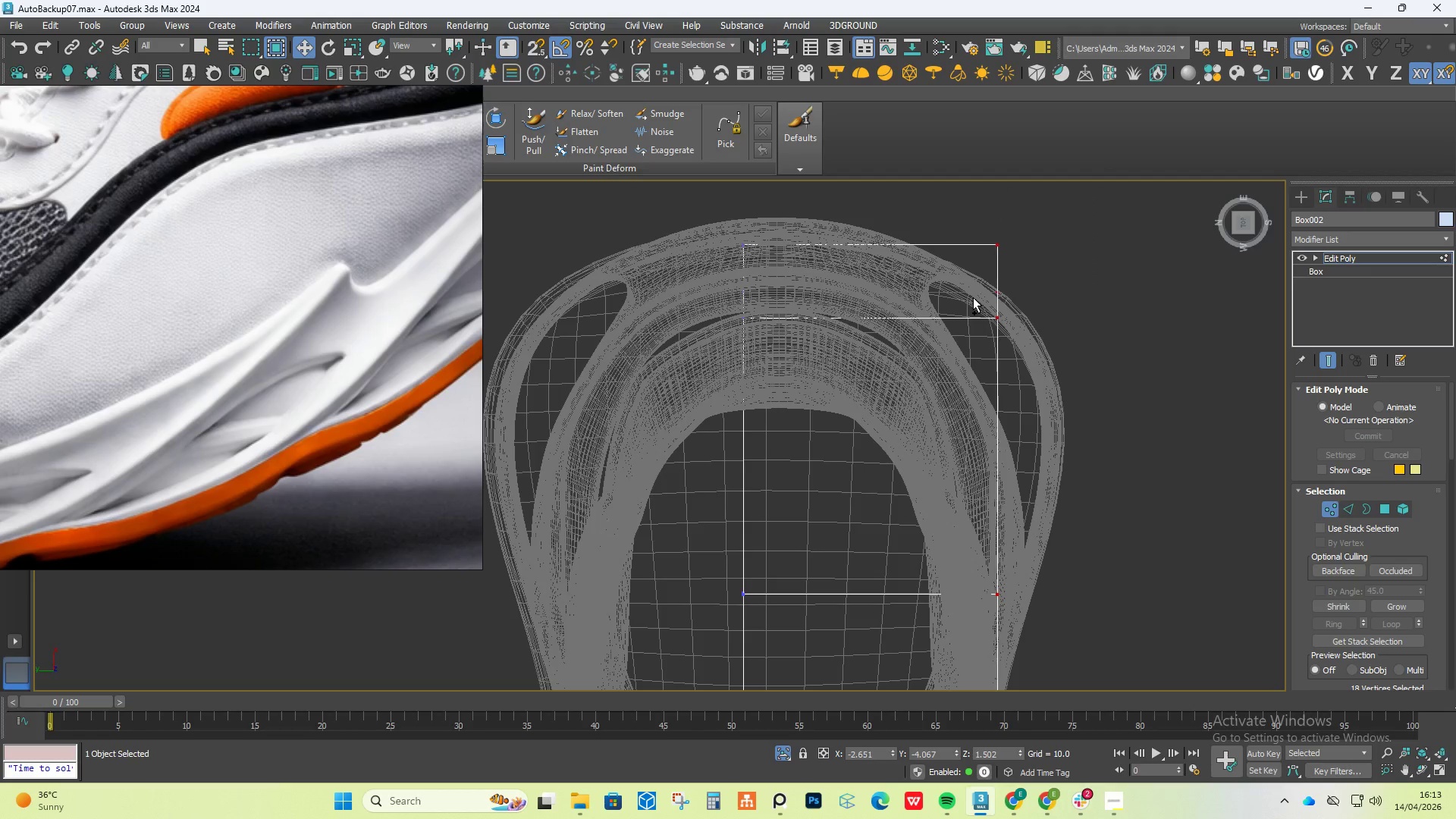 
key(Control+Z)
 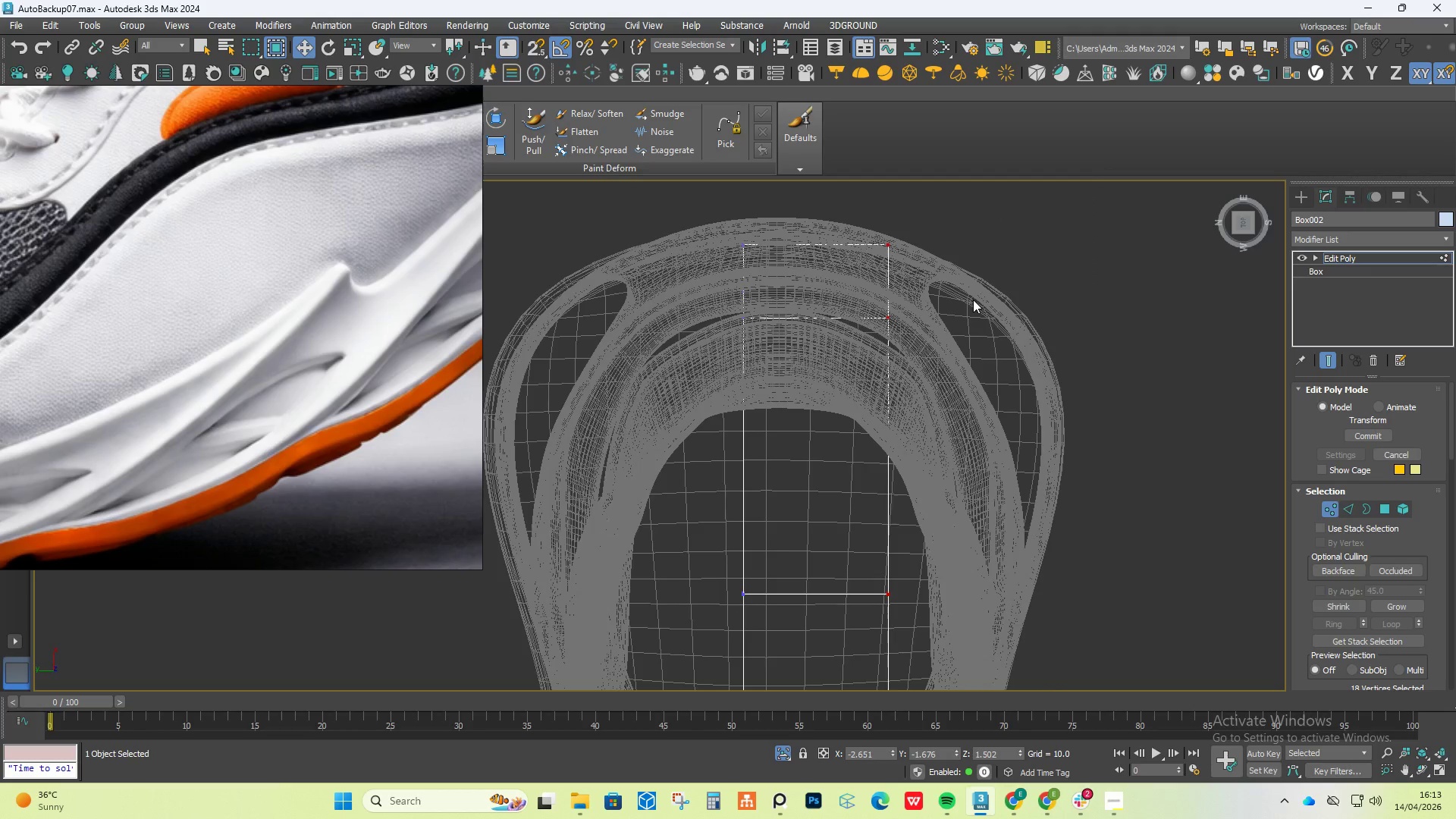 
hold_key(key=AltLeft, duration=0.58)
 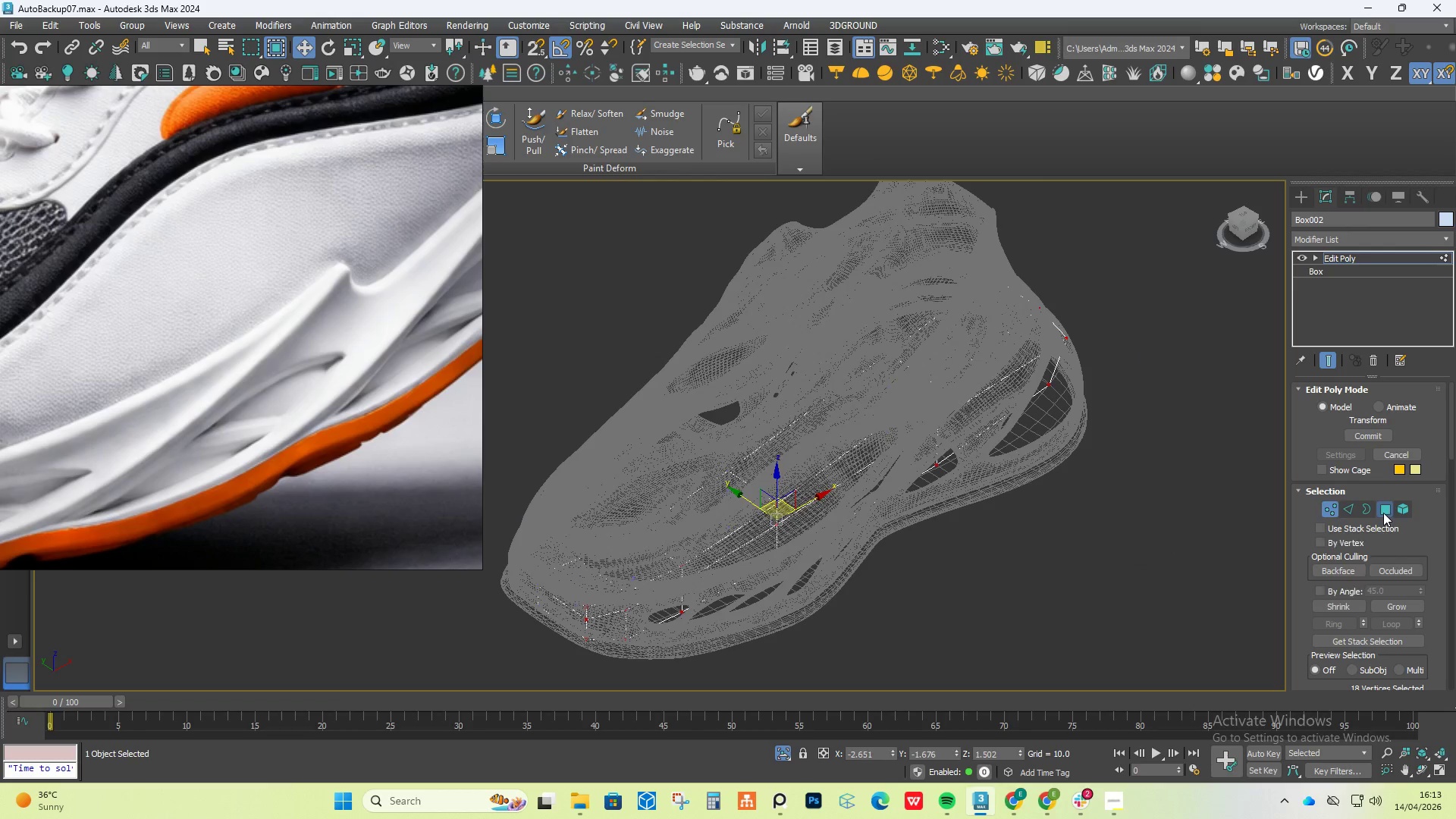 
scroll: coordinate [973, 300], scroll_direction: down, amount: 2.0
 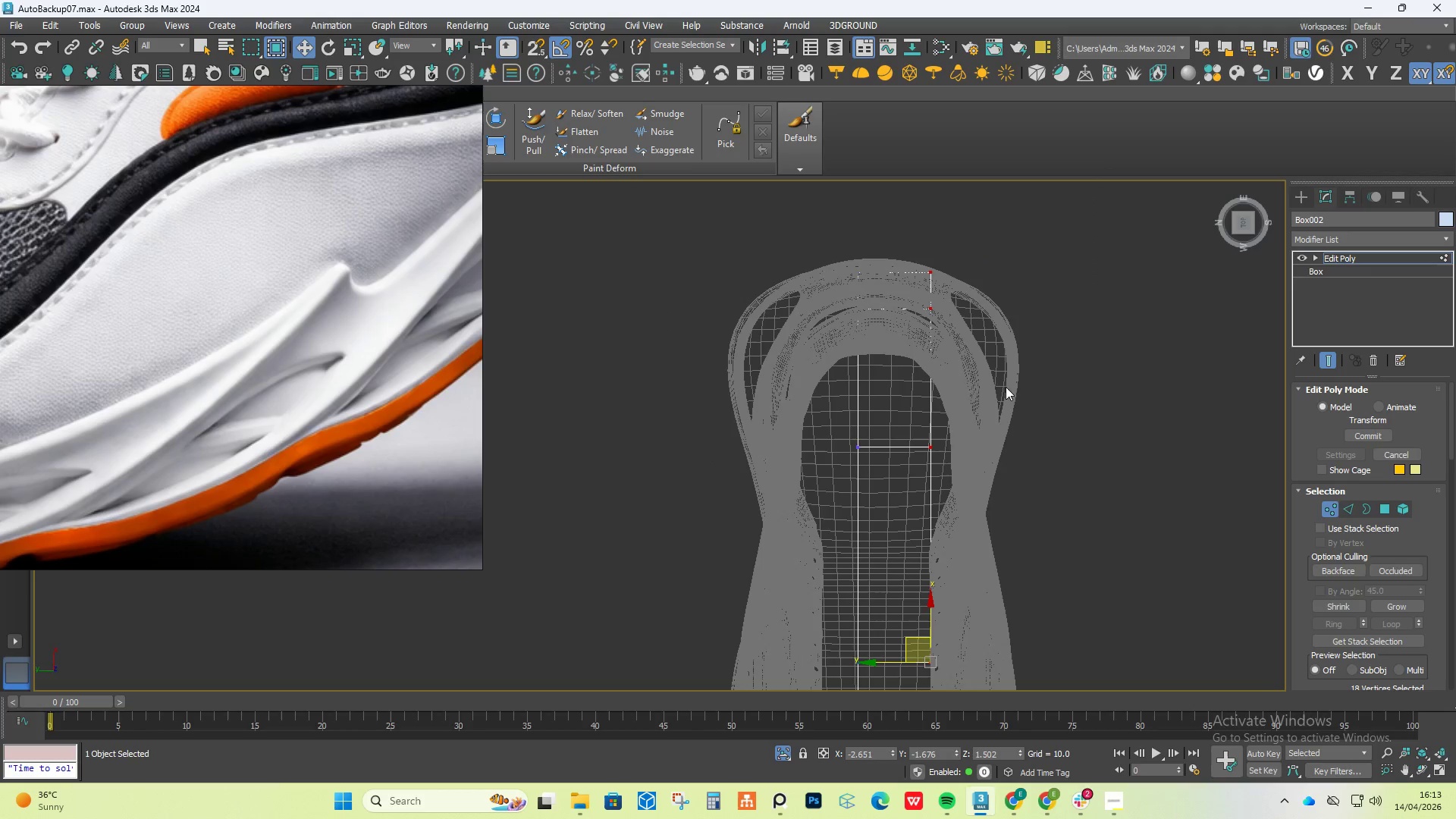 
left_click([1030, 372])
 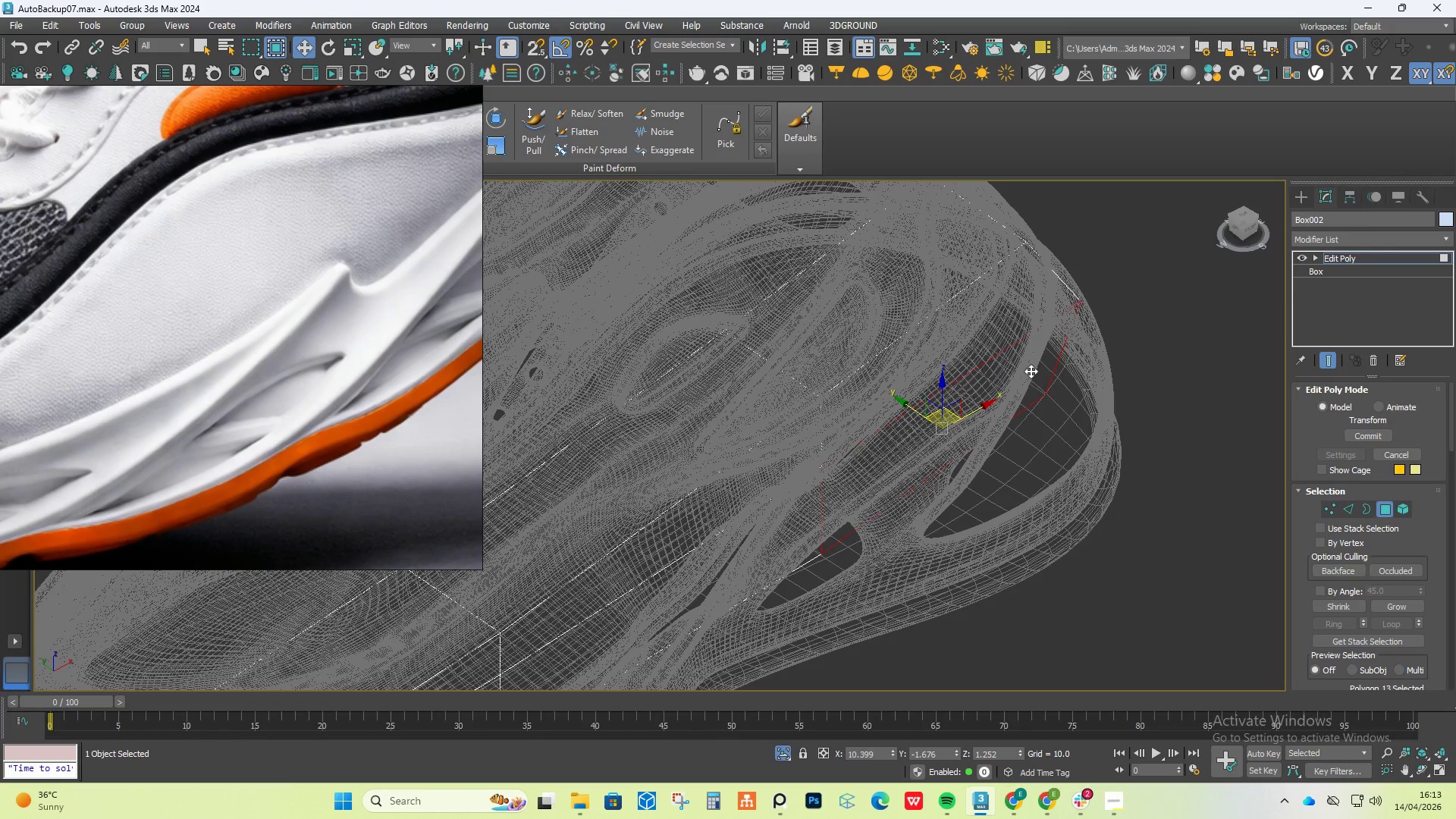 
hold_key(key=ControlLeft, duration=0.91)
 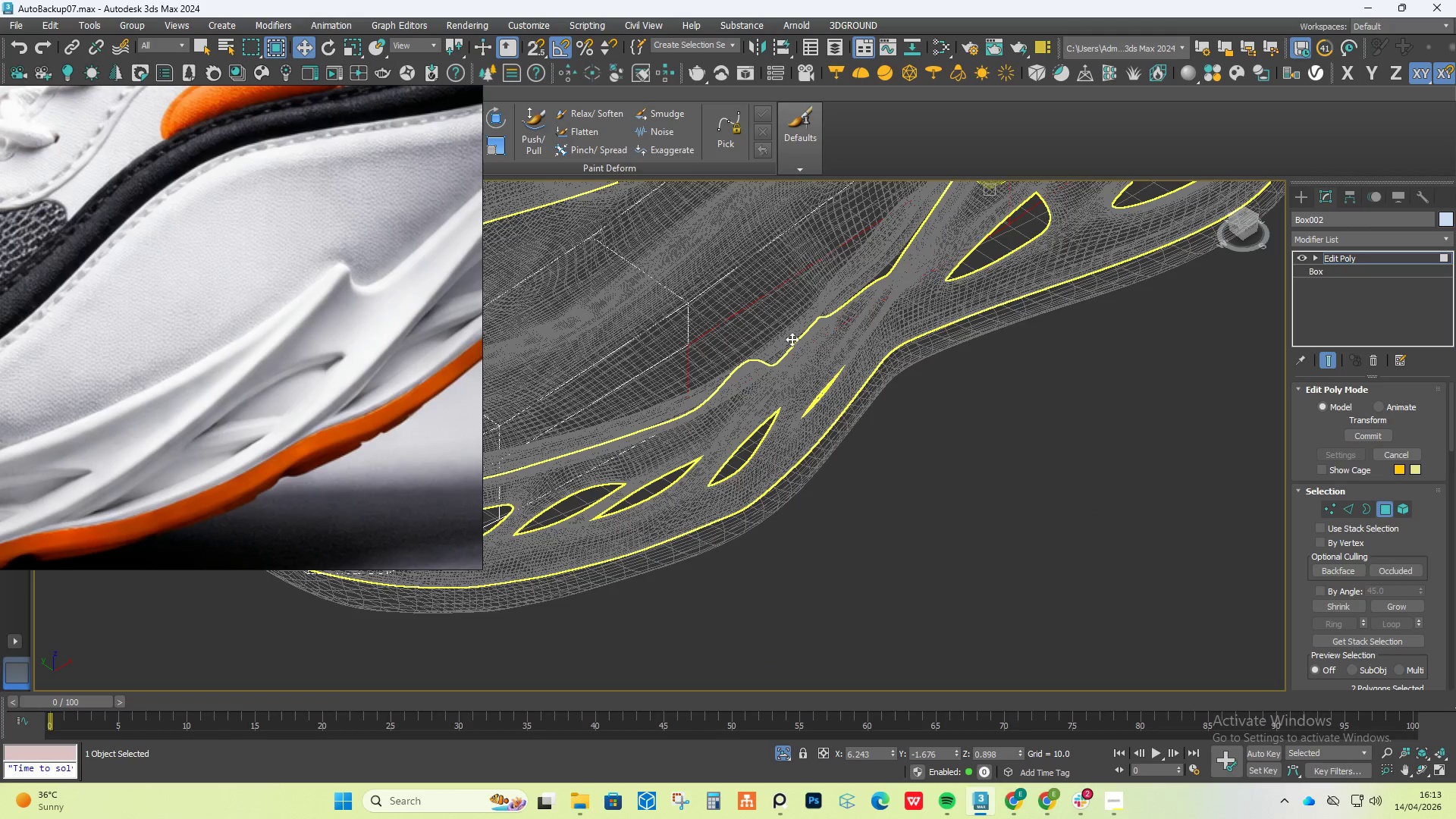 
scroll: coordinate [1053, 375], scroll_direction: up, amount: 2.0
 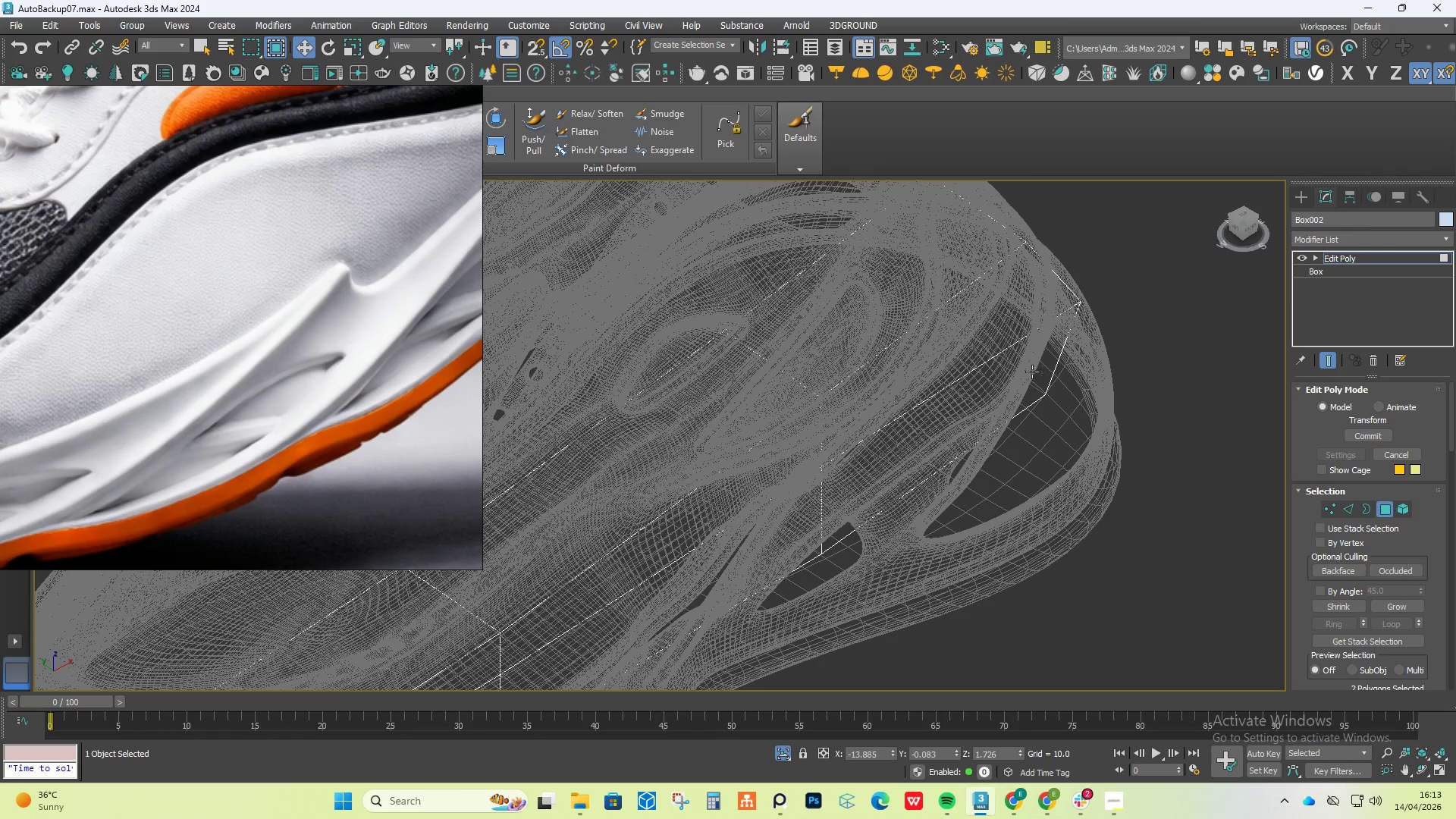 
left_click([733, 548])
 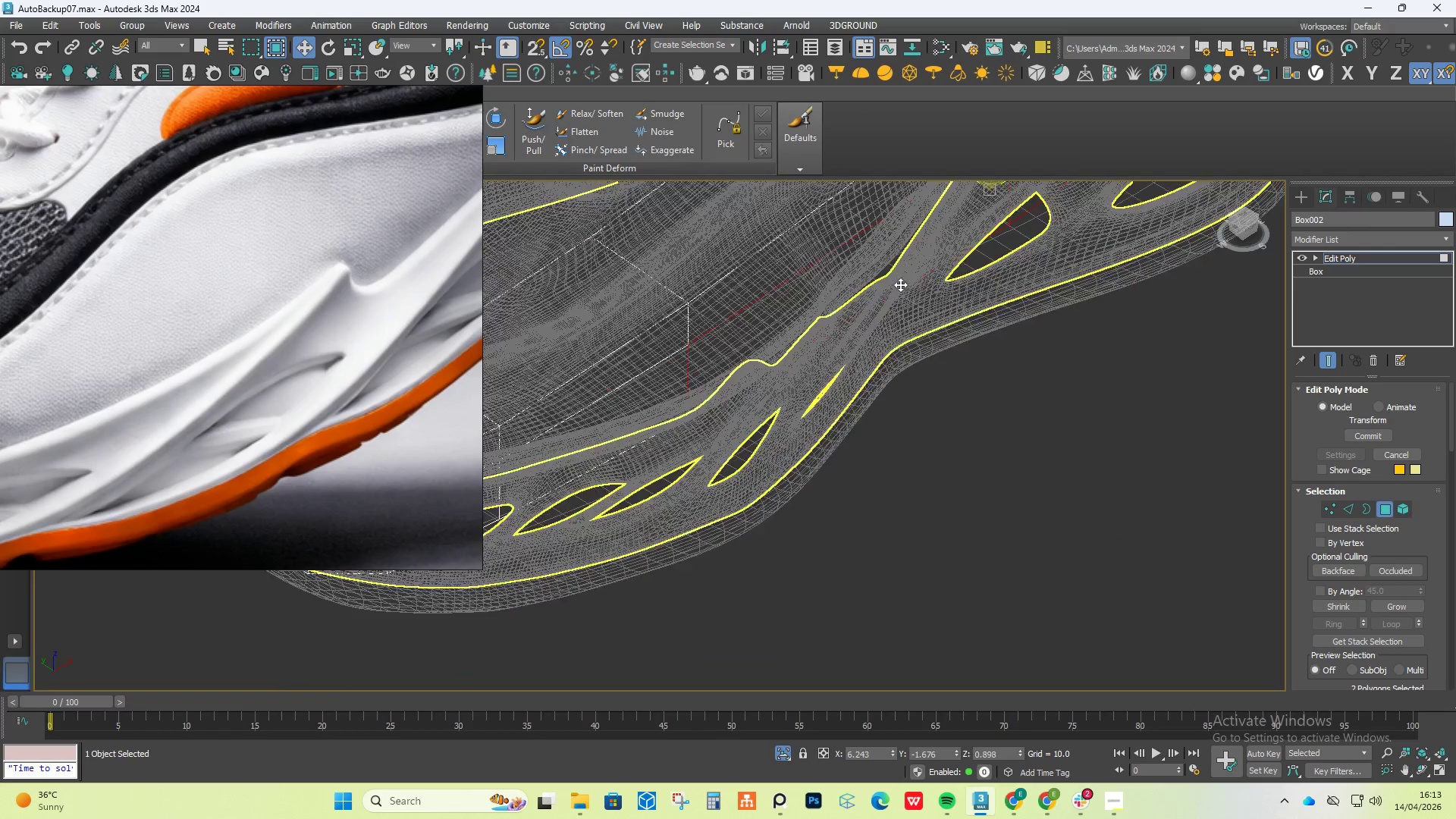 
hold_key(key=ControlLeft, duration=0.64)
left_click([672, 383])
 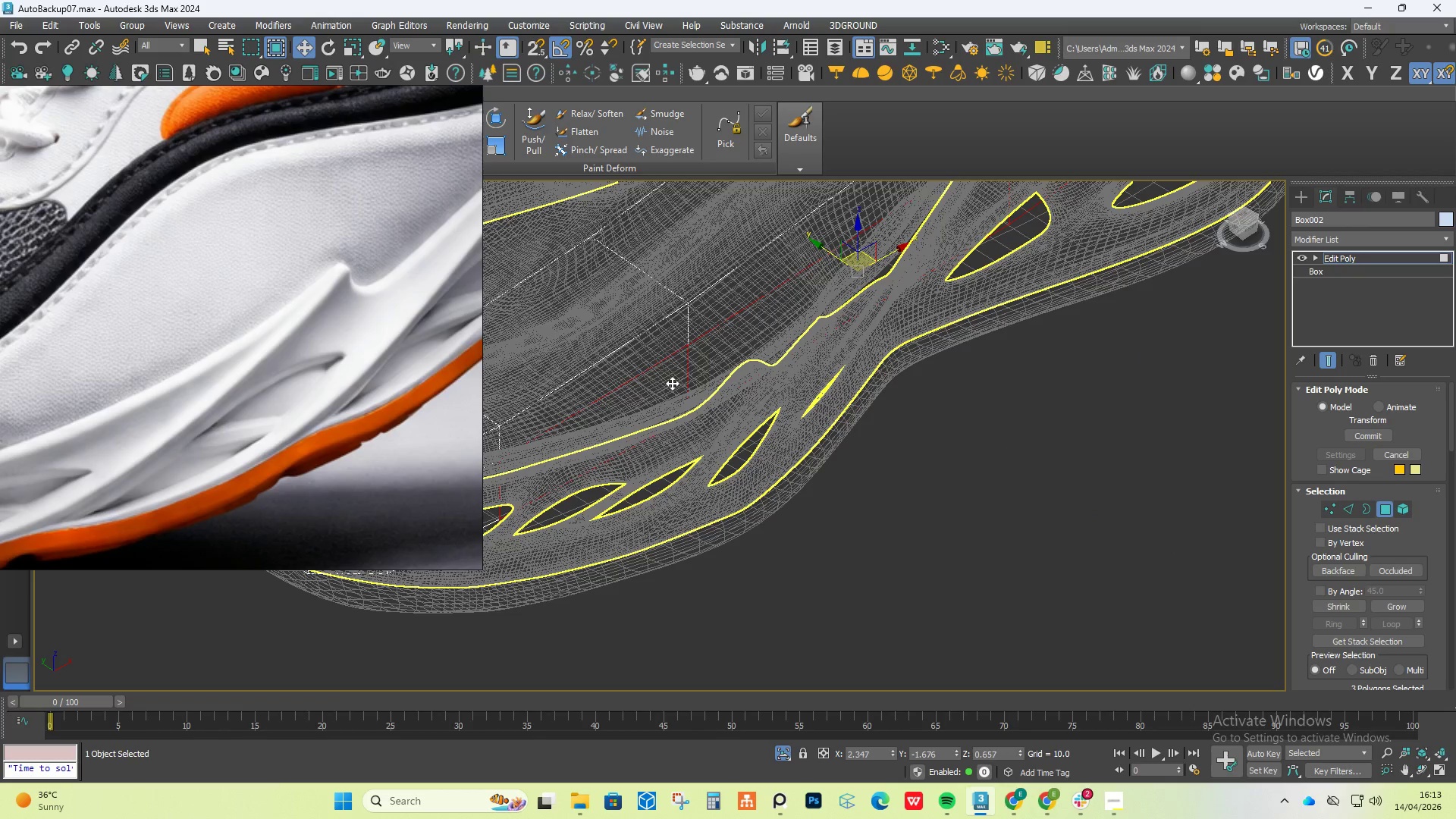 
hold_key(key=ControlLeft, duration=1.5)
left_click([809, 430])
 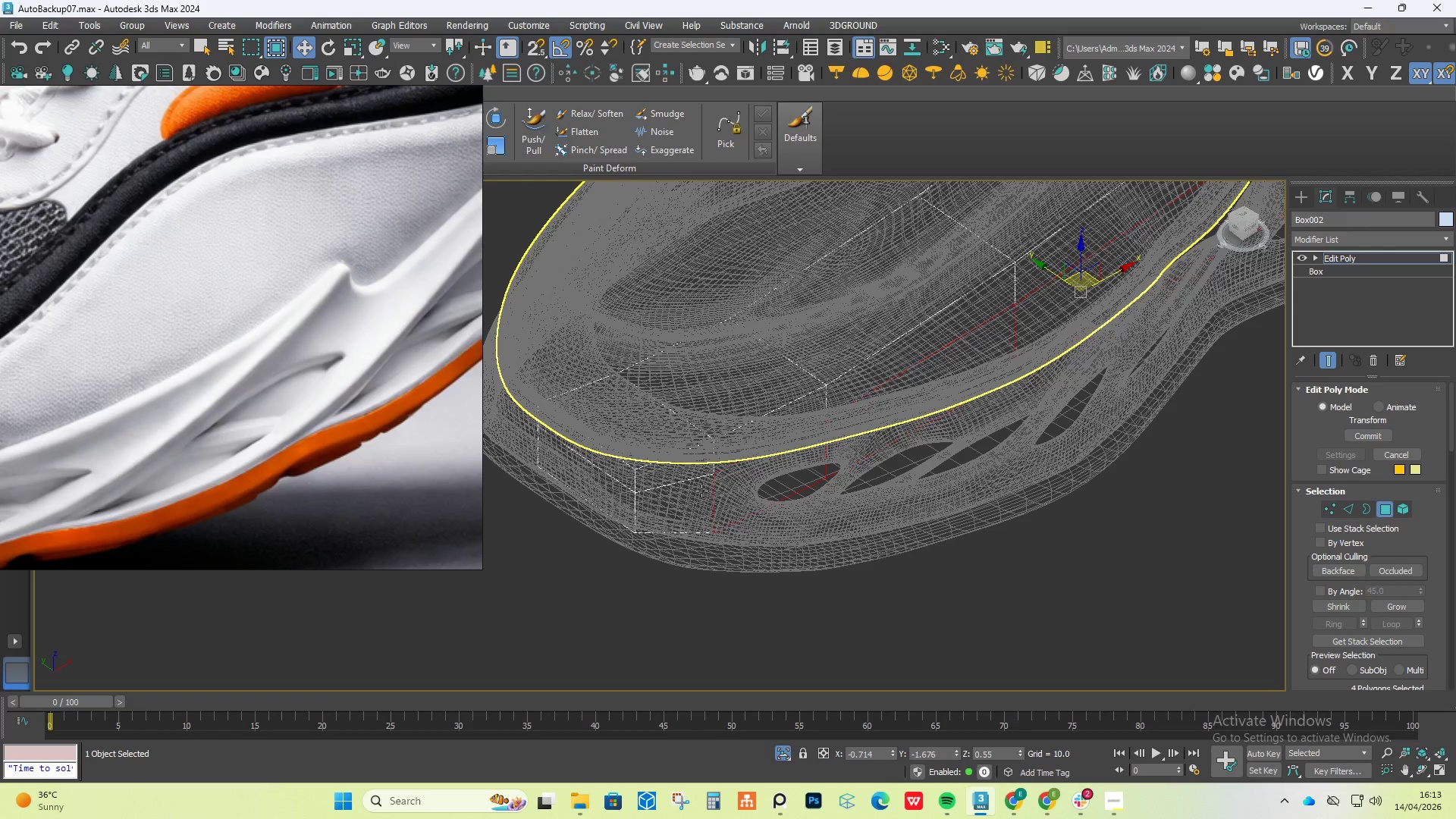 
left_click([688, 491])
 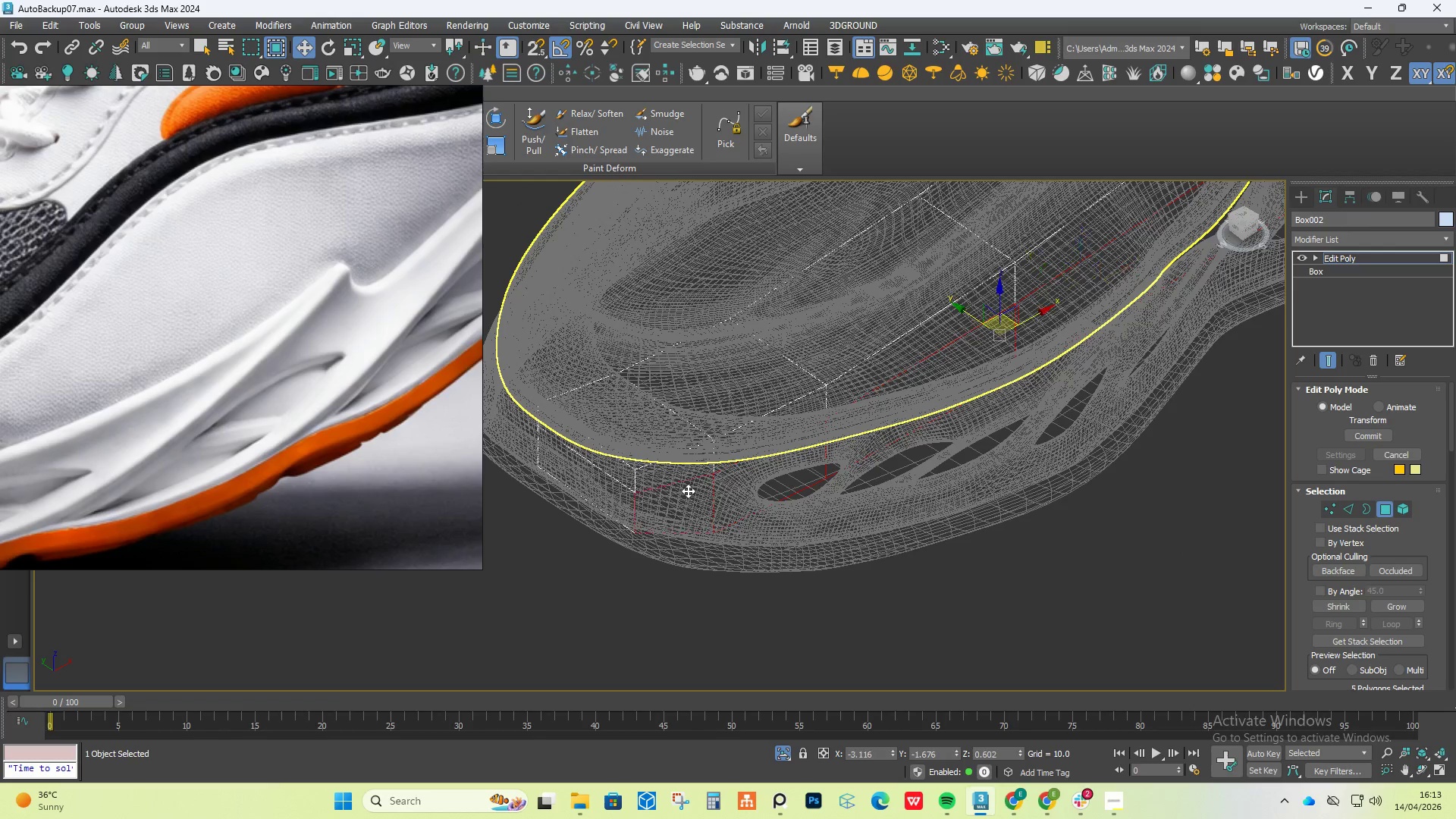 
hold_key(key=ControlLeft, duration=1.52)
double_click([677, 471])
 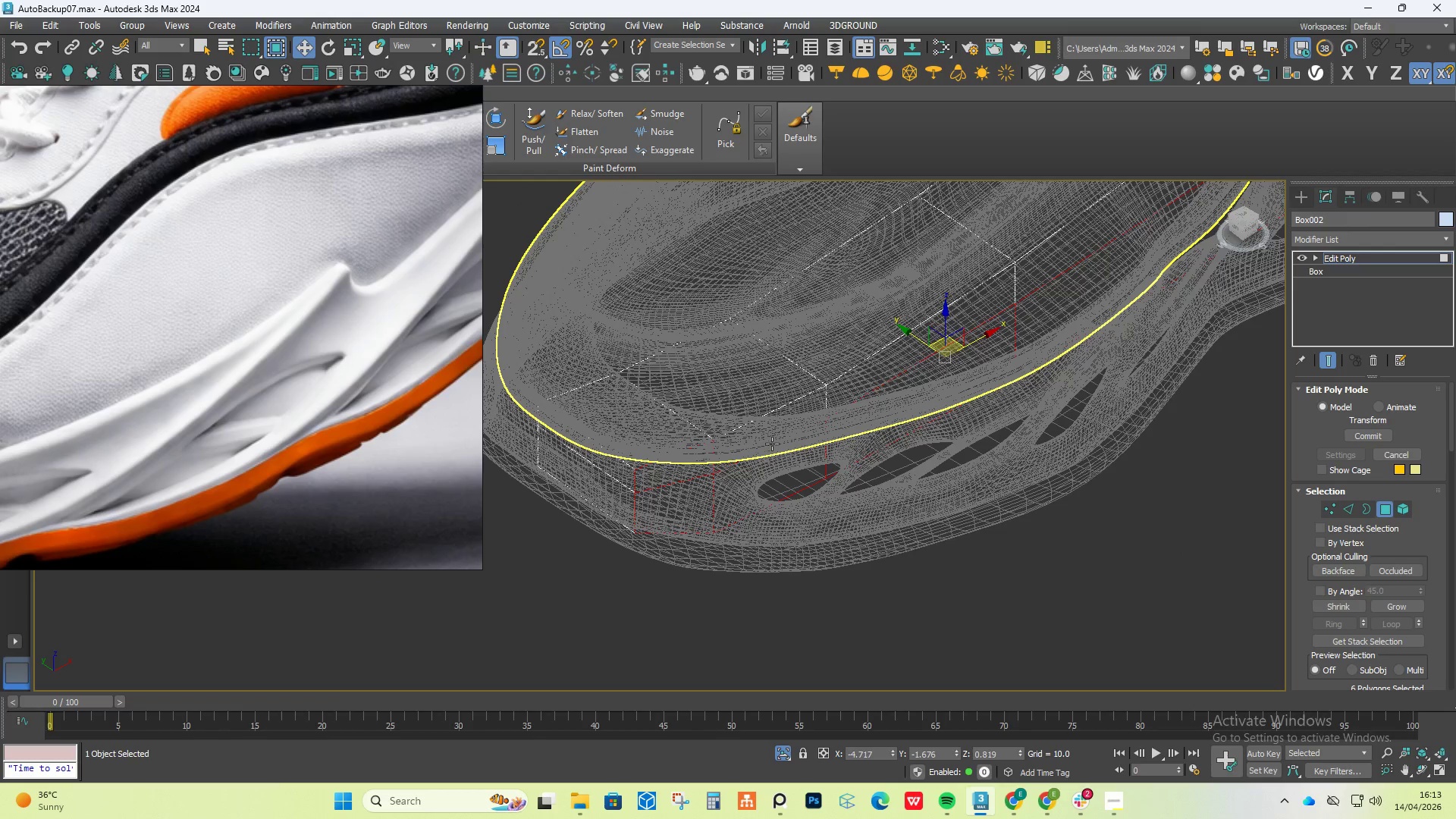 
left_click([775, 435])
 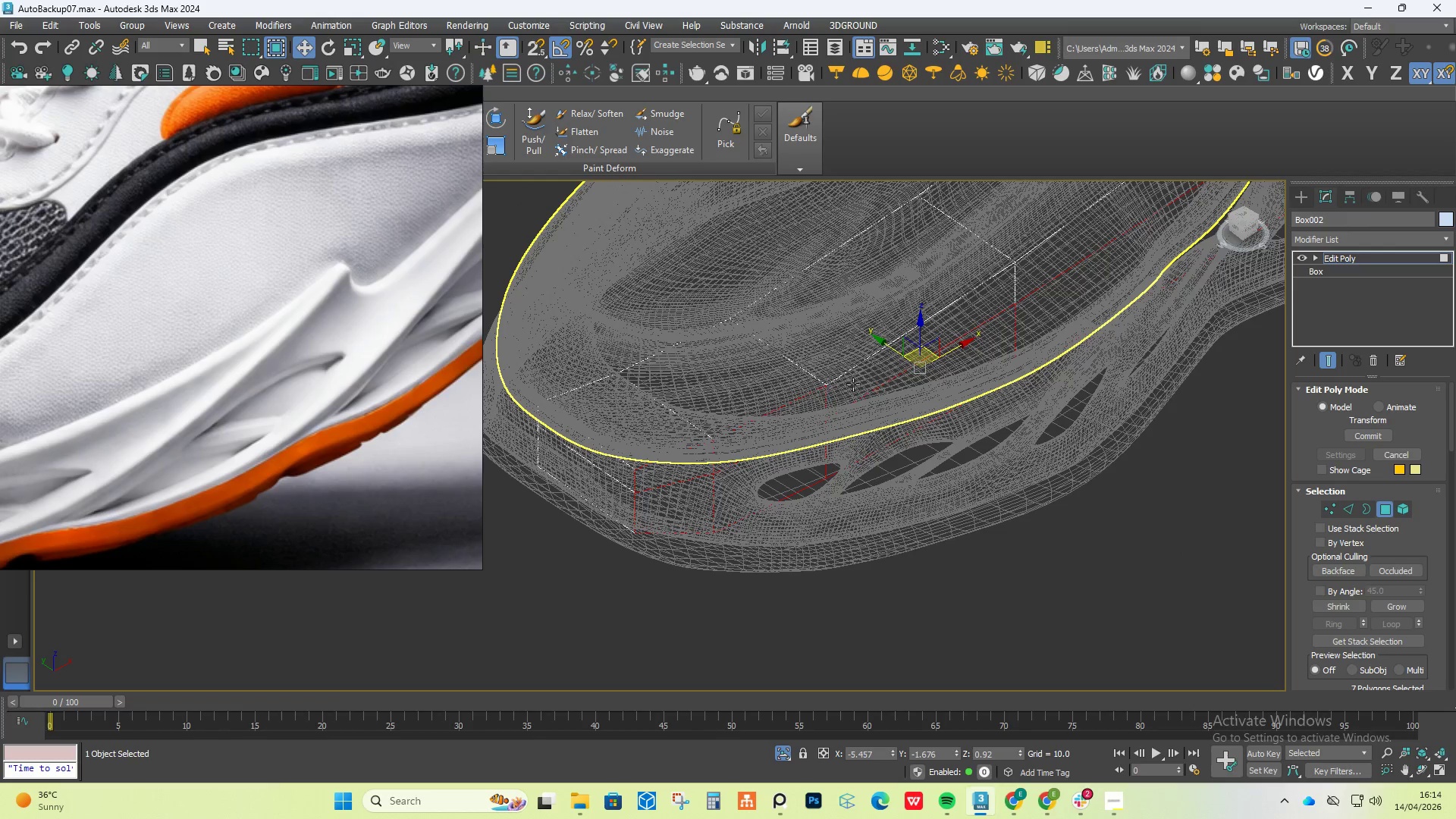 
left_click([864, 378])
 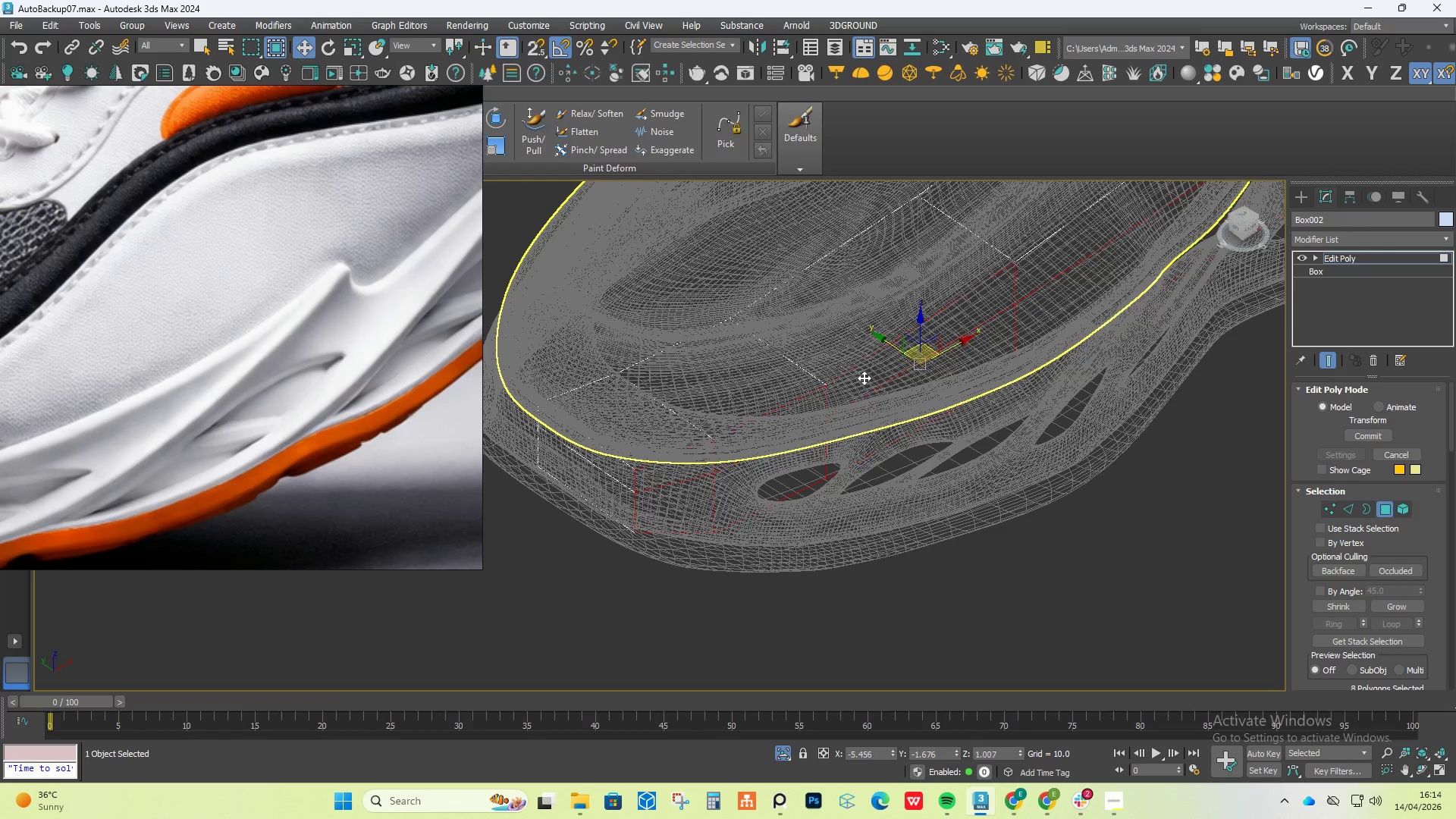 
double_click([864, 378])
 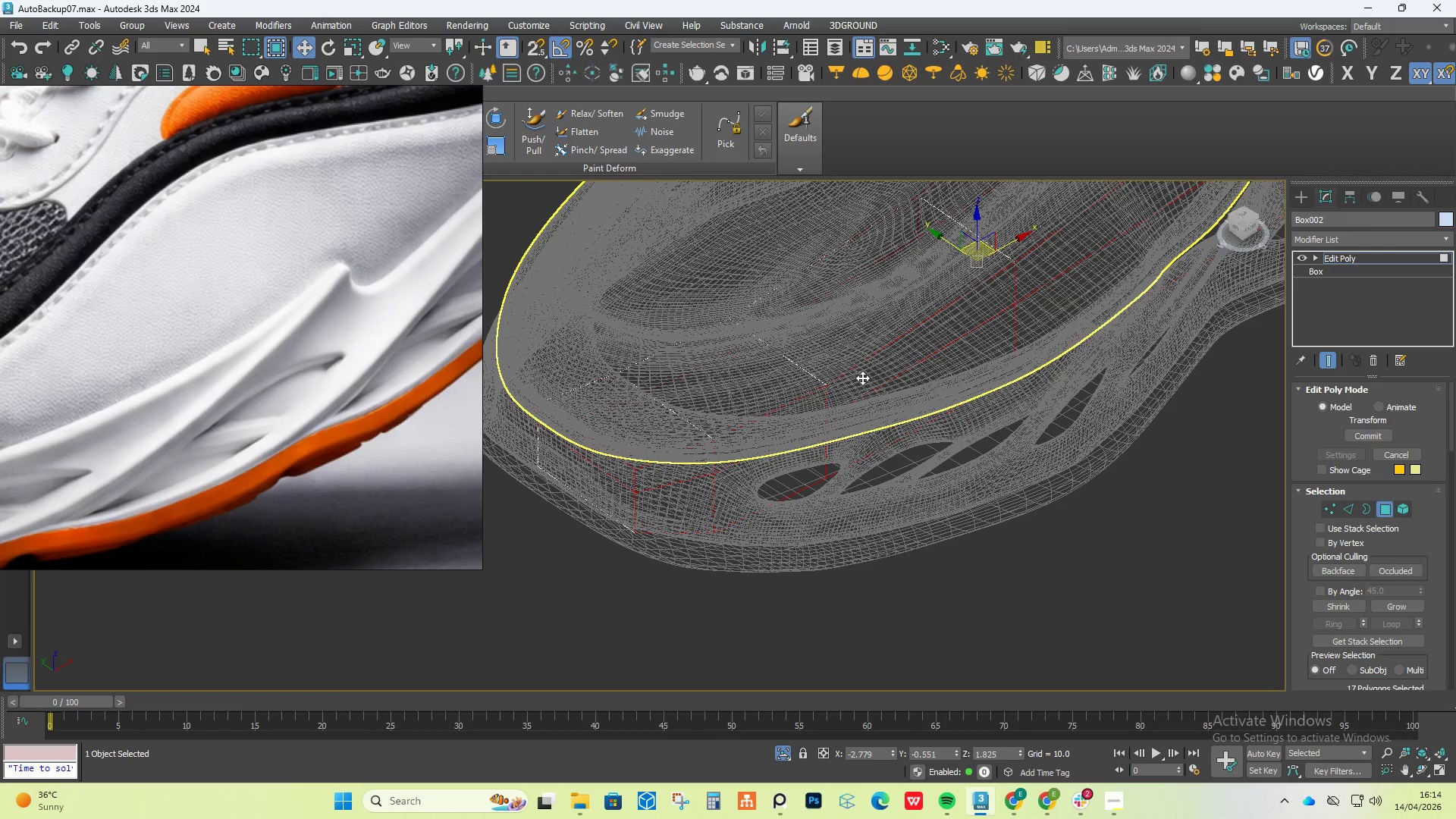 
key(Control+Z)
 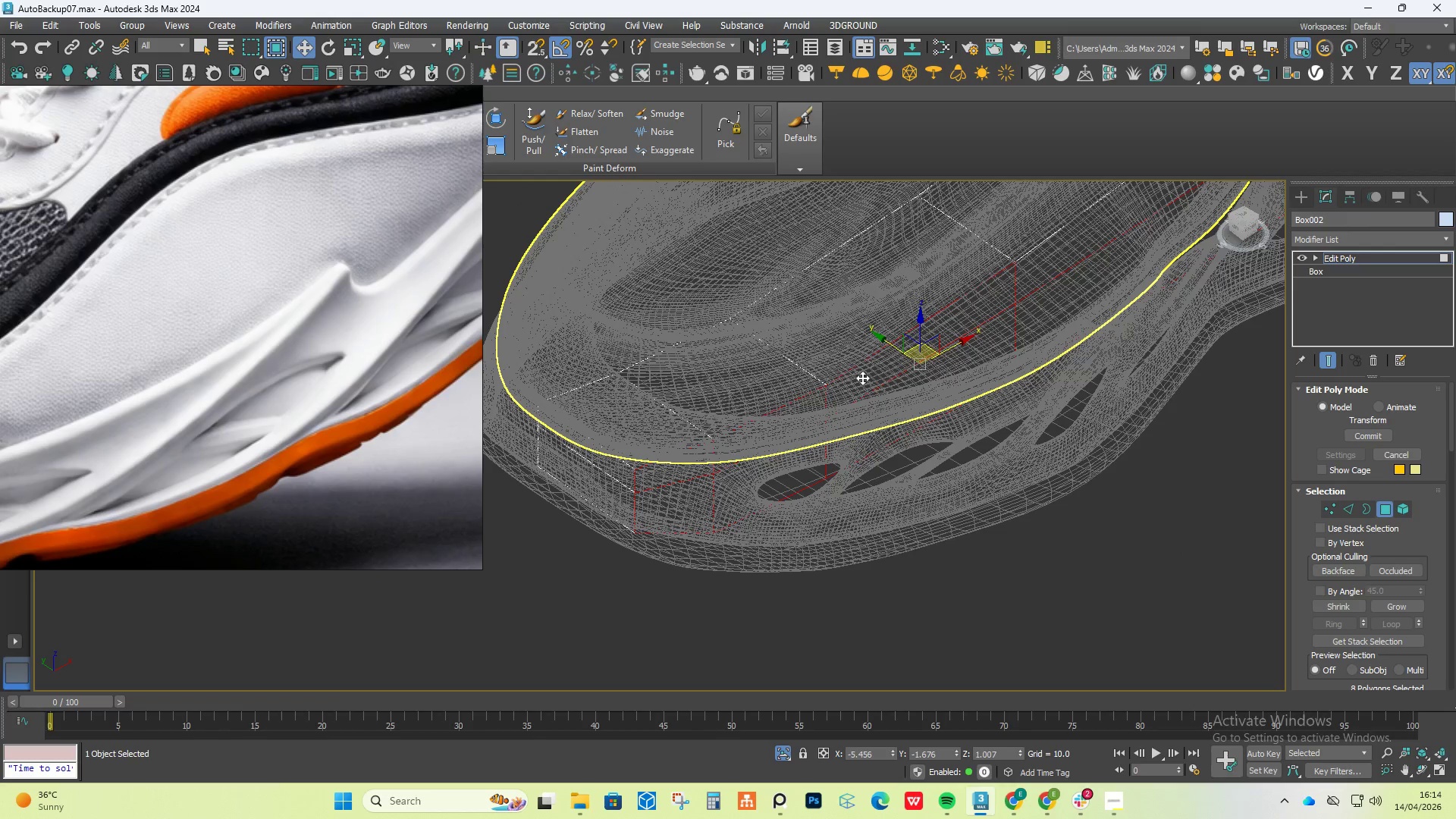 
key(Control+Z)
 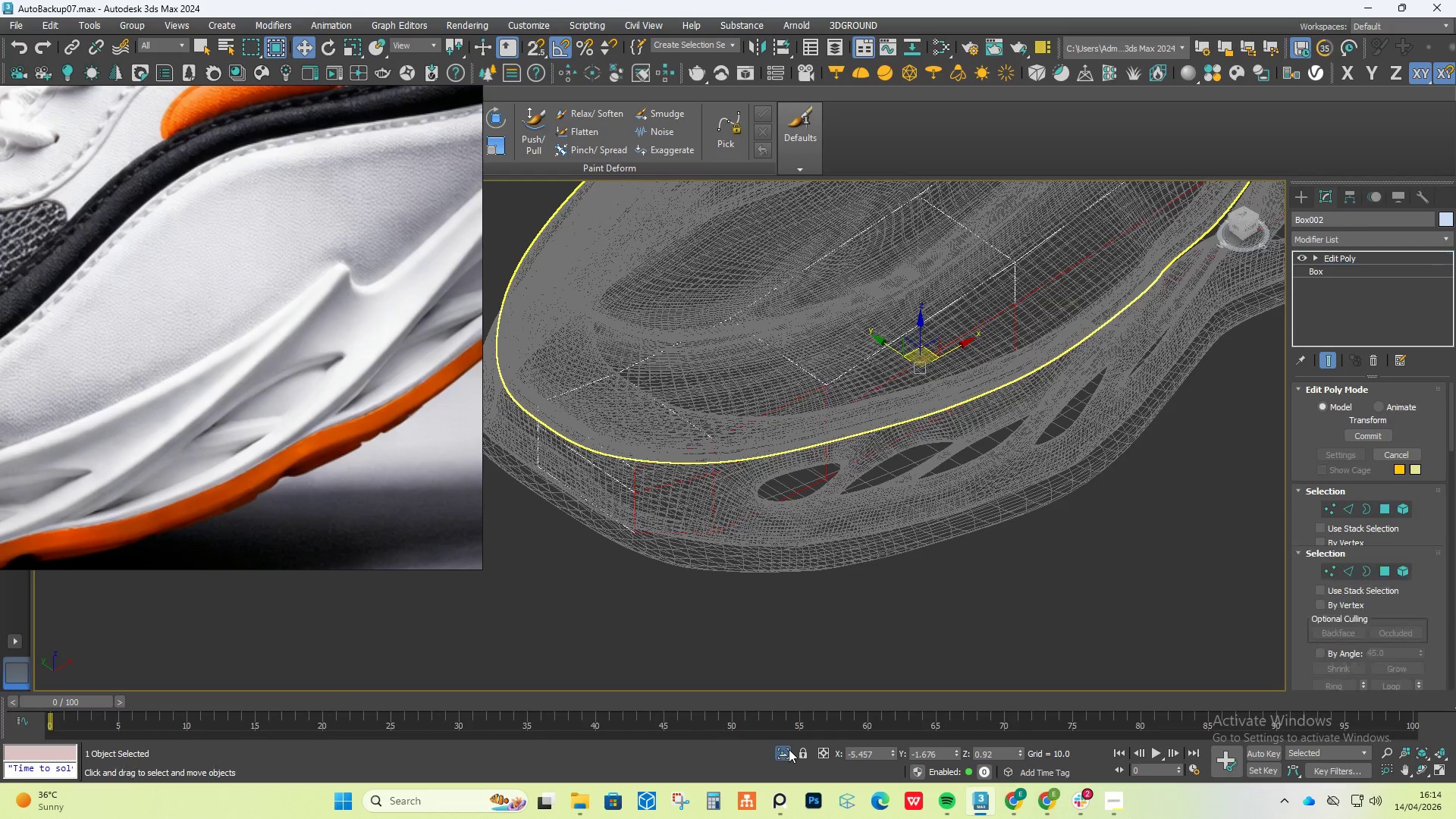 
hold_key(key=AltLeft, duration=0.36)
 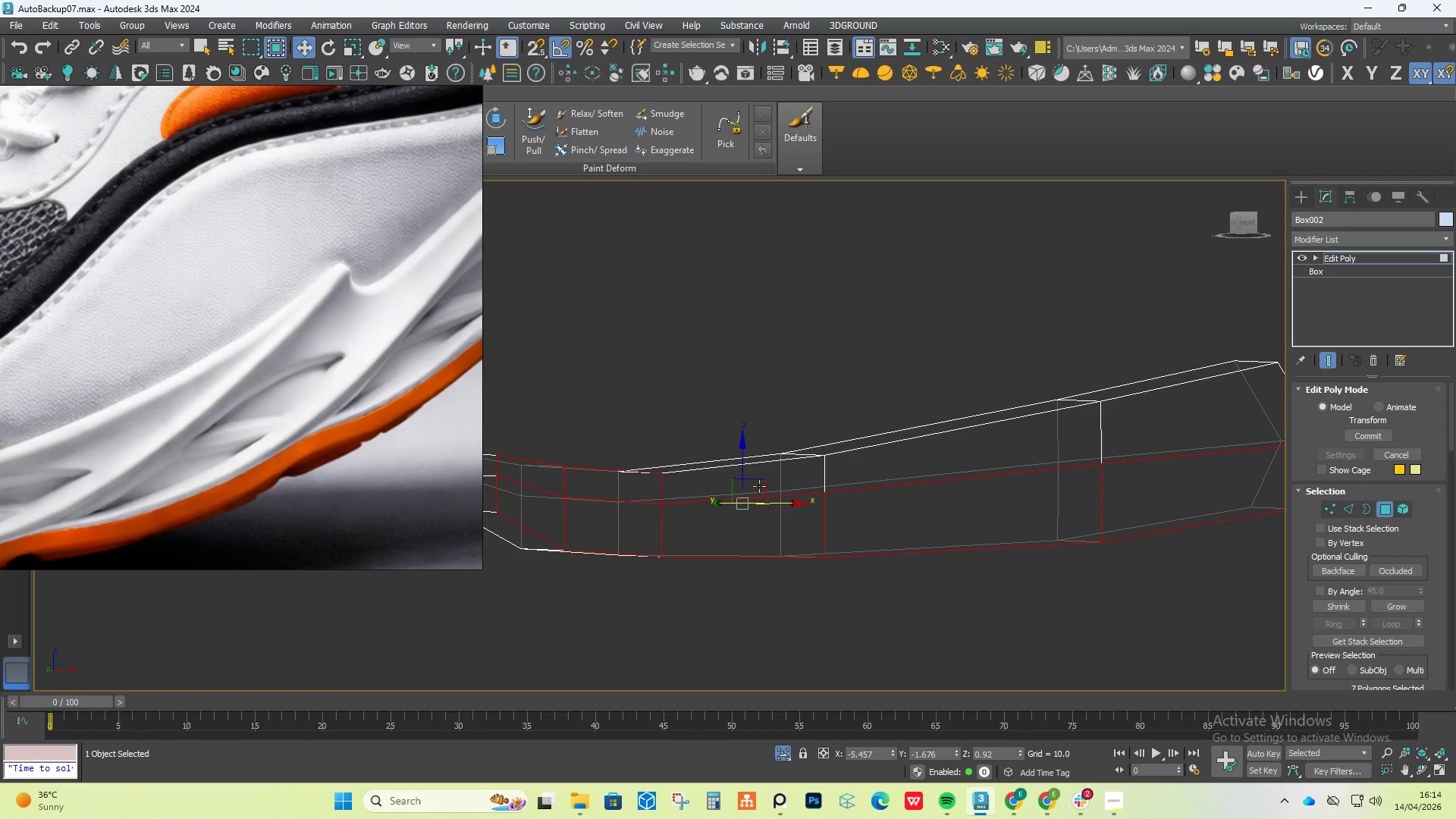 
scroll: coordinate [701, 441], scroll_direction: down, amount: 1.0
 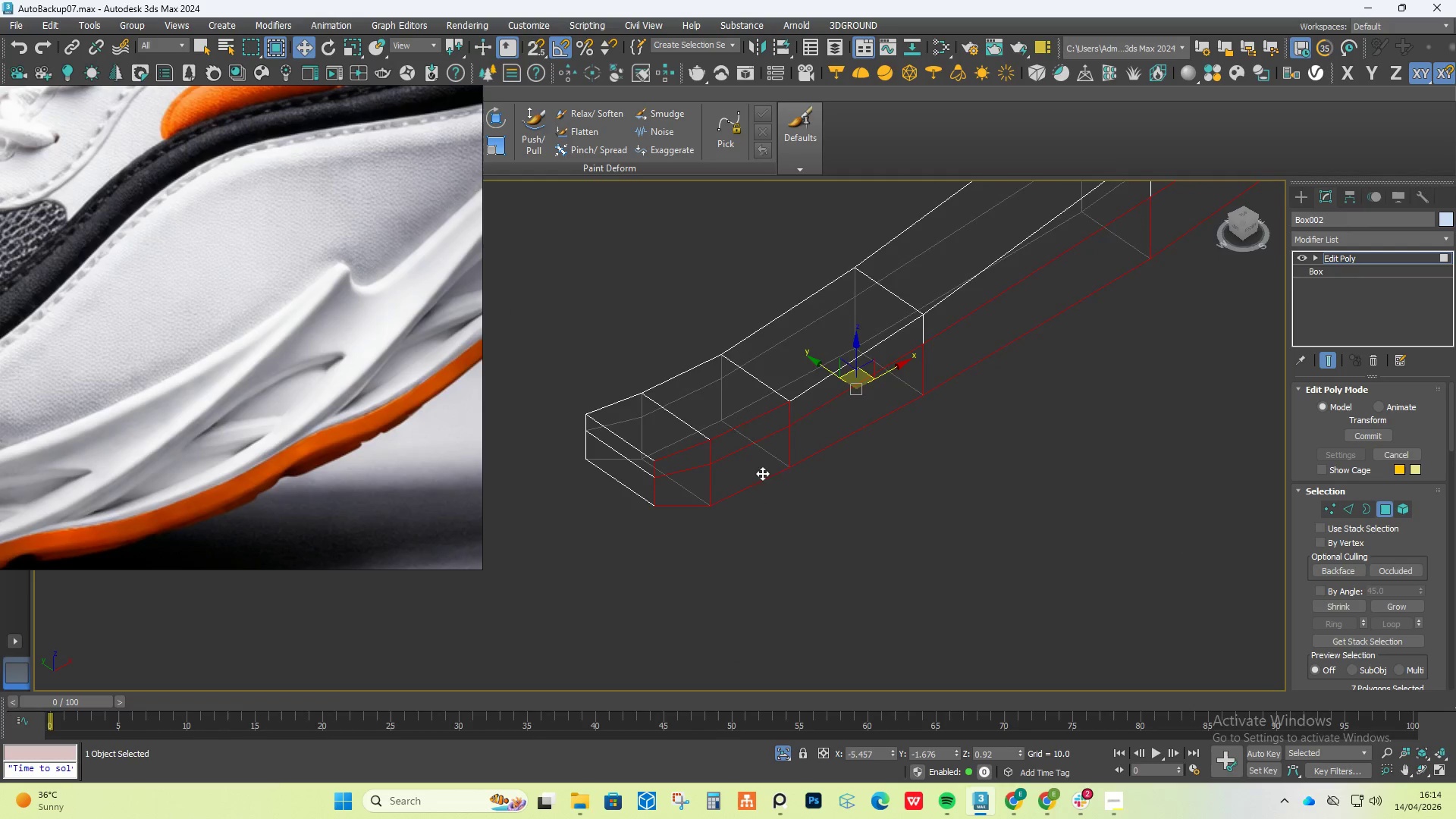 
left_click([764, 482])
 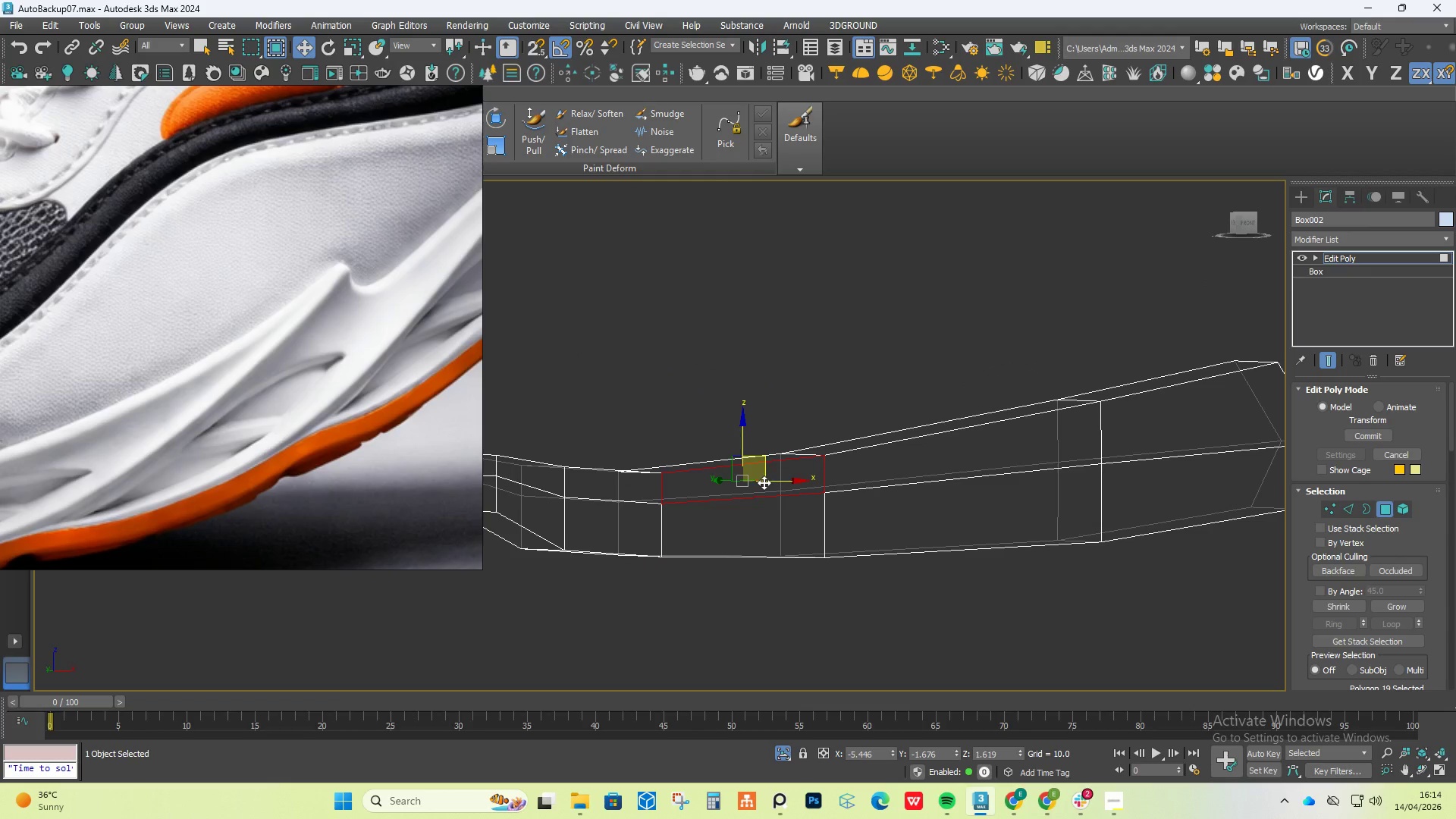 
key(Control+Z)
 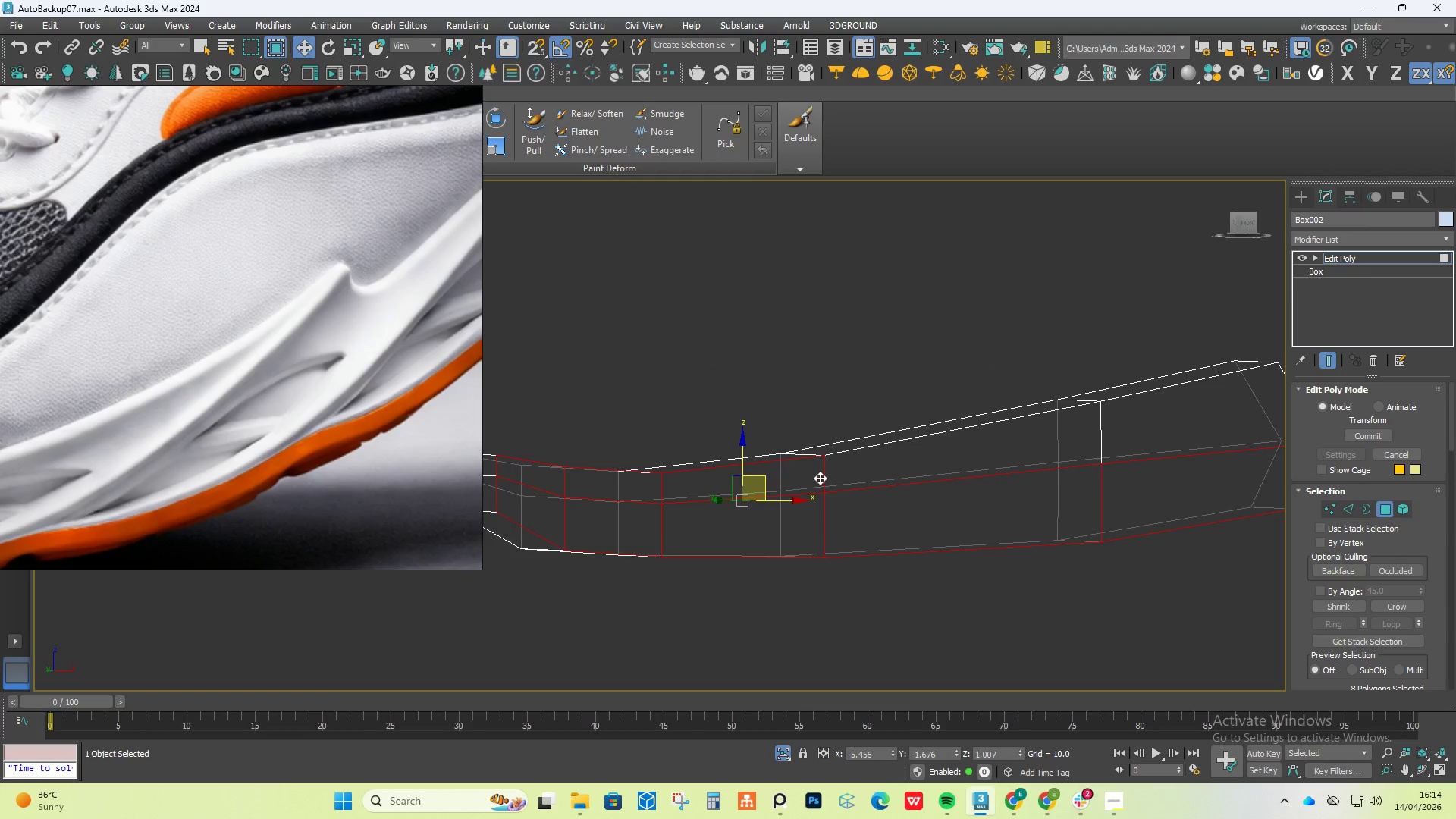 
double_click([907, 463])
 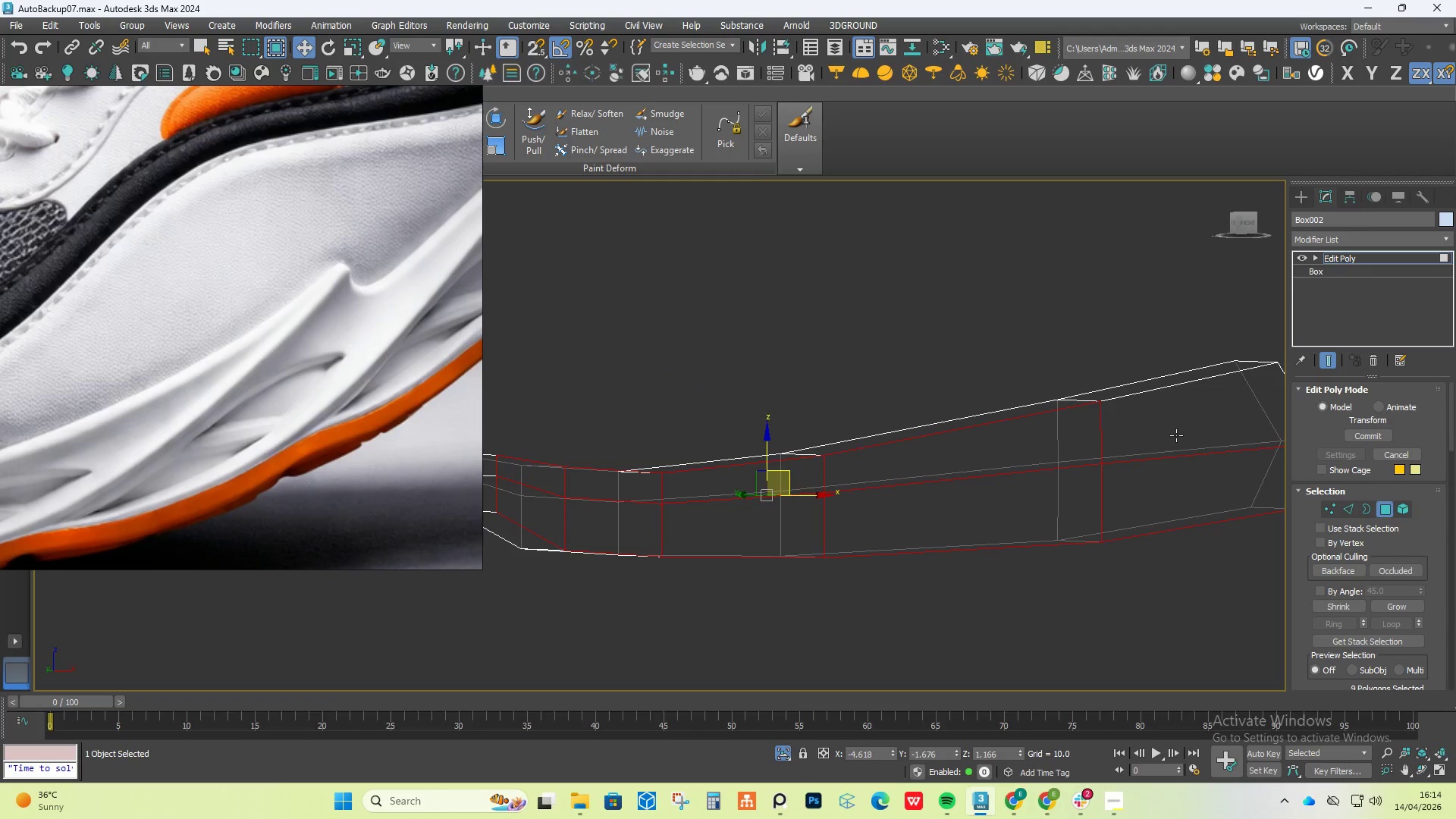 
triple_click([1176, 435])
 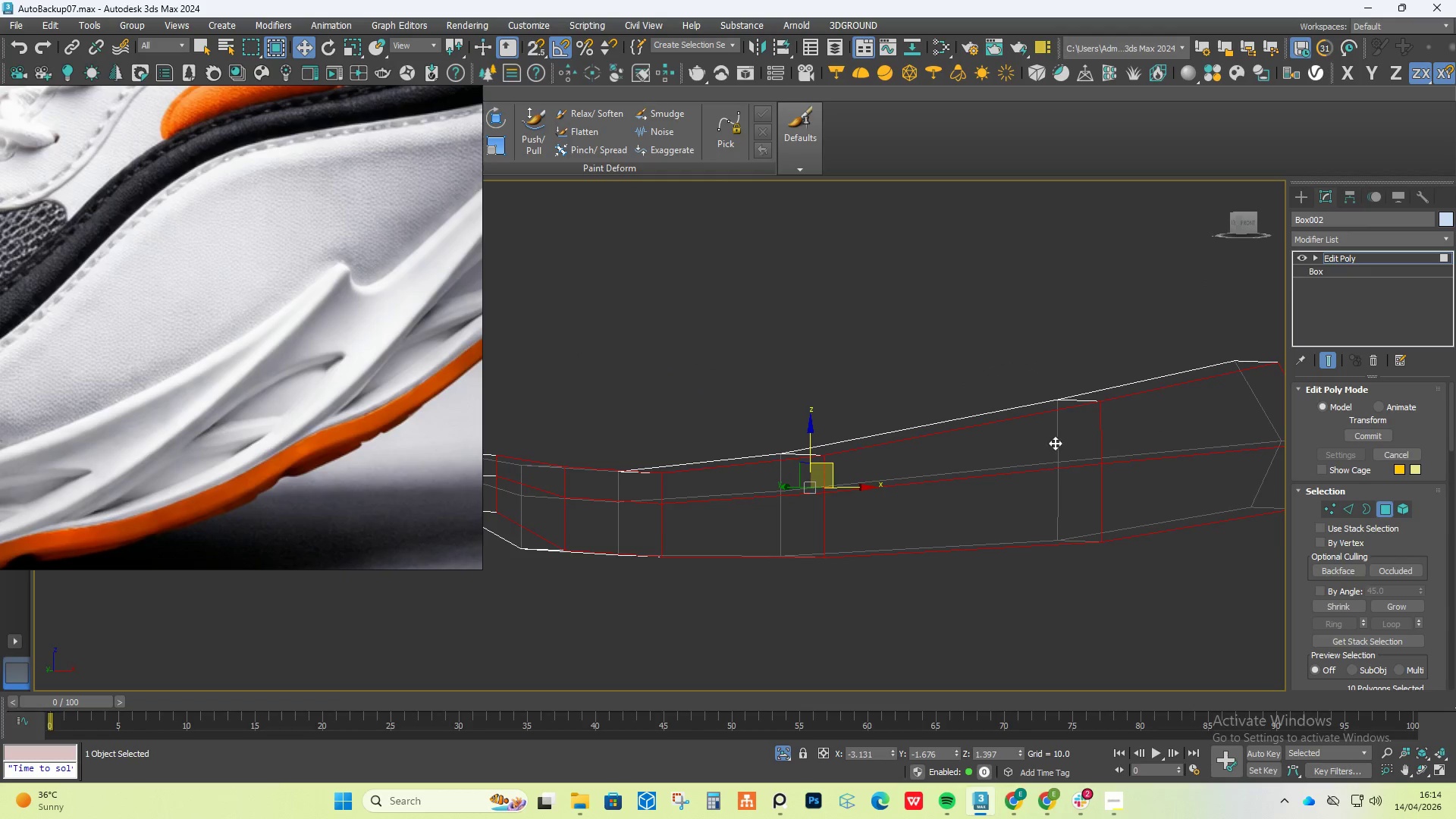 
hold_key(key=AltLeft, duration=1.03)
 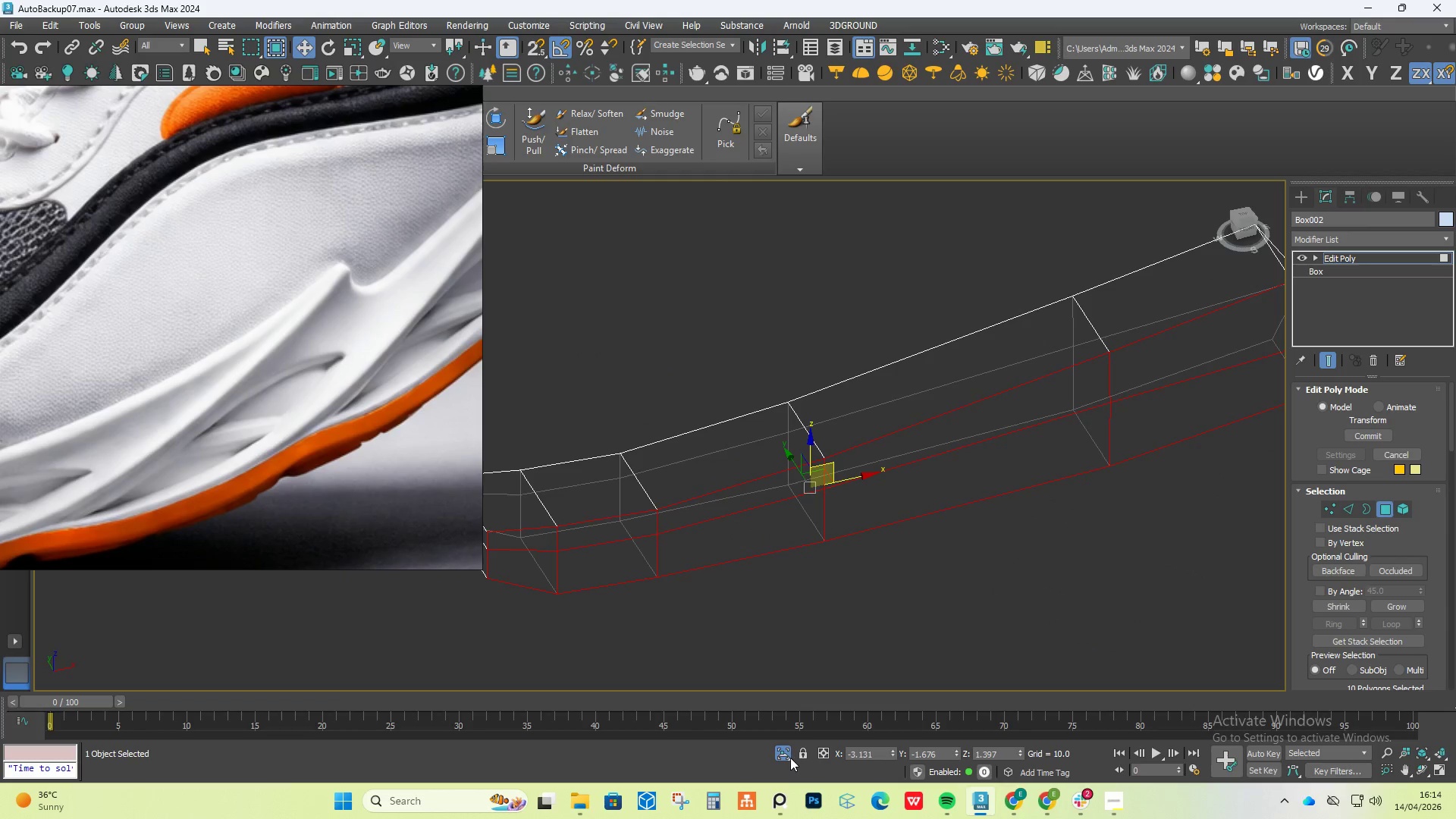 
left_click([787, 752])
 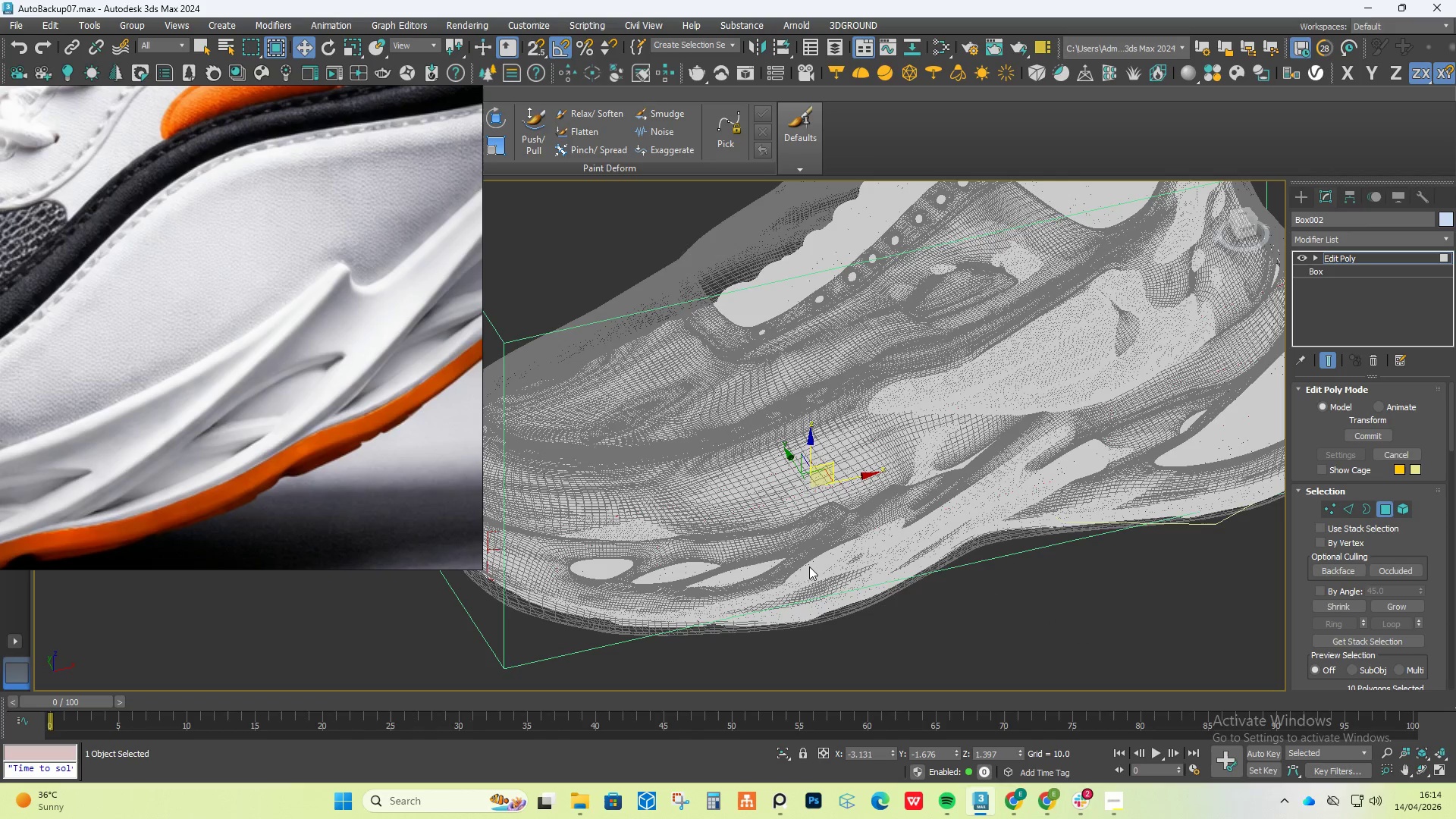 
hold_key(key=AltLeft, duration=0.66)
 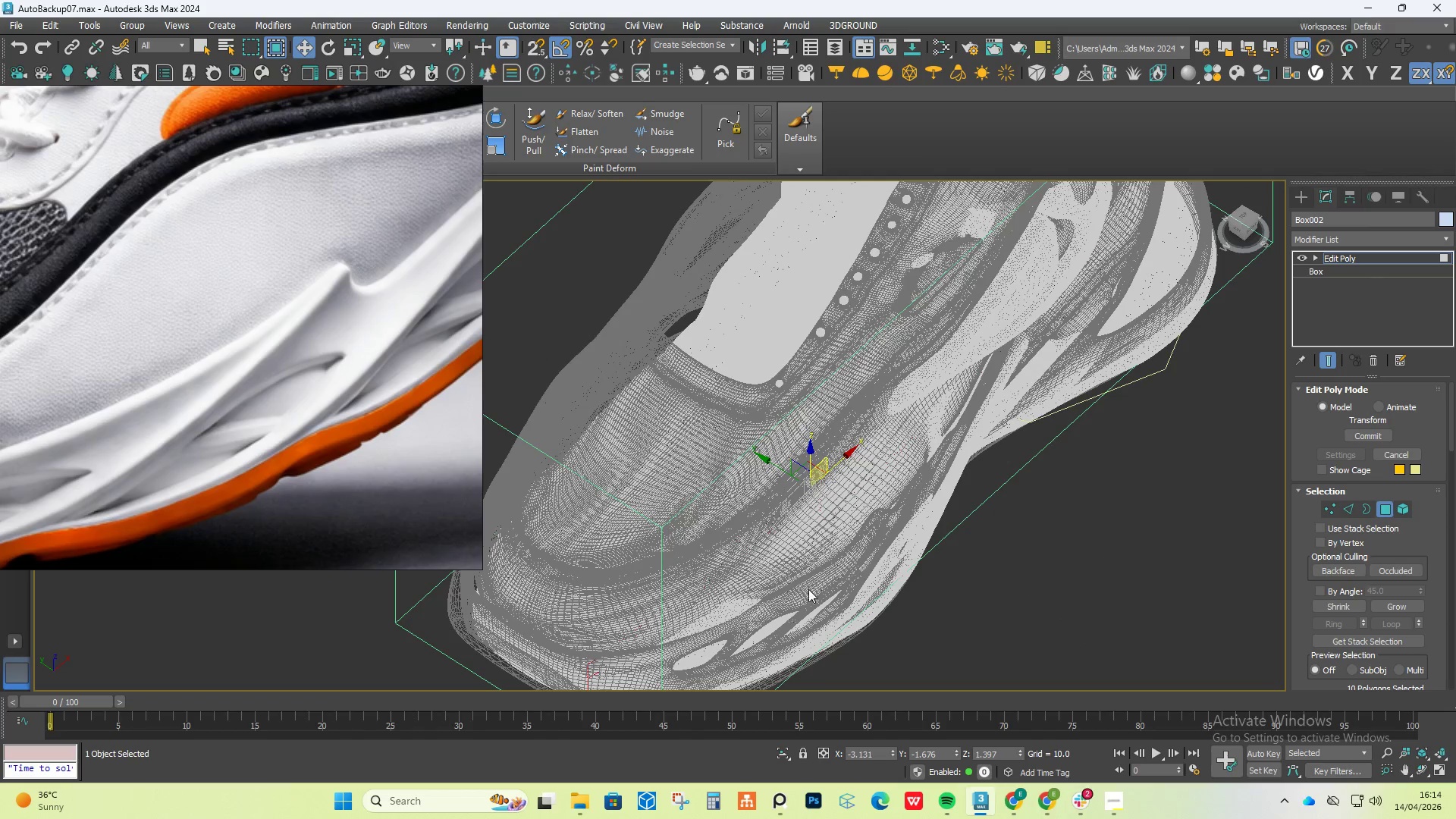 
scroll: coordinate [808, 591], scroll_direction: up, amount: 1.0
 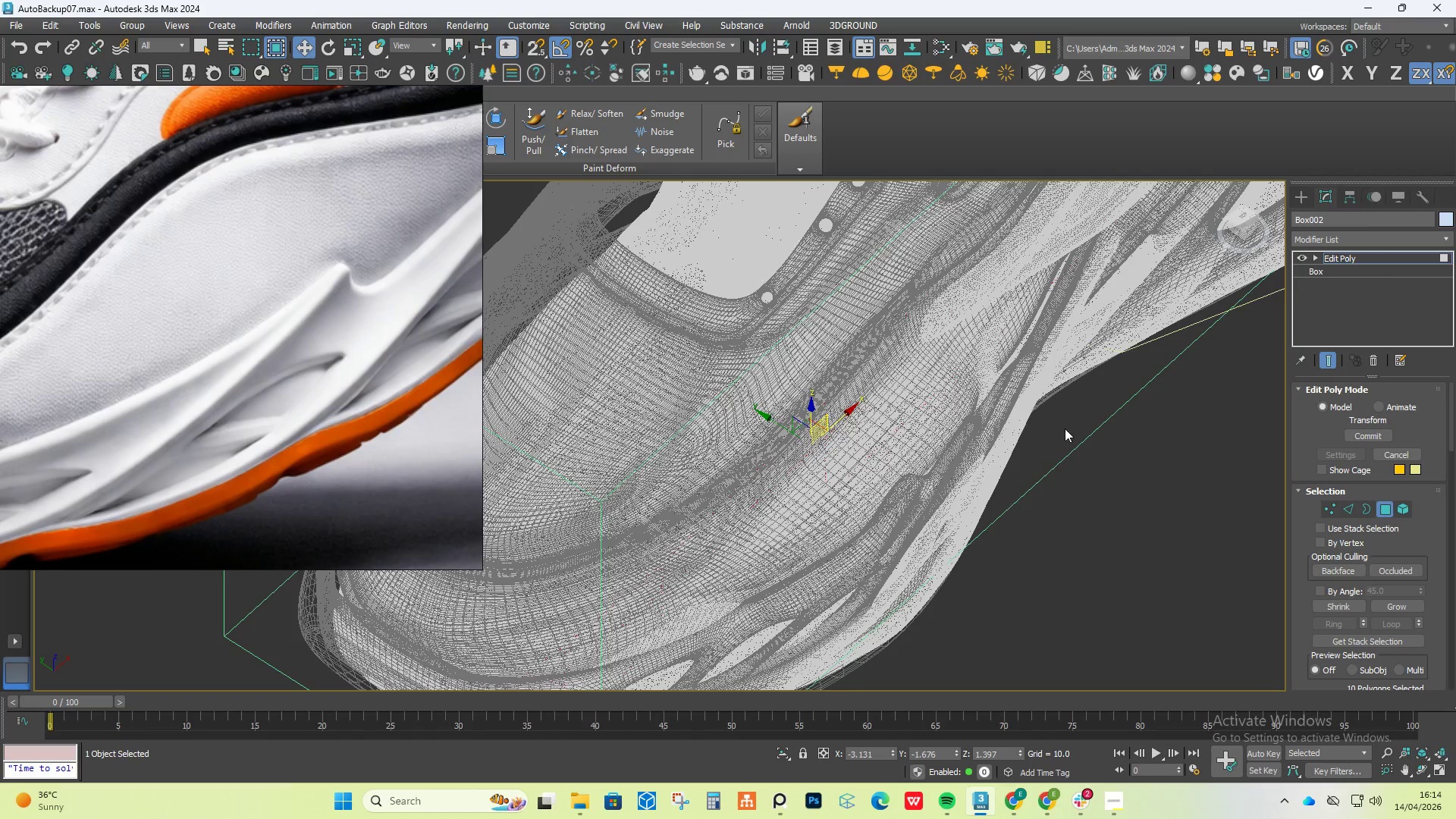 
hold_key(key=AltLeft, duration=0.97)
 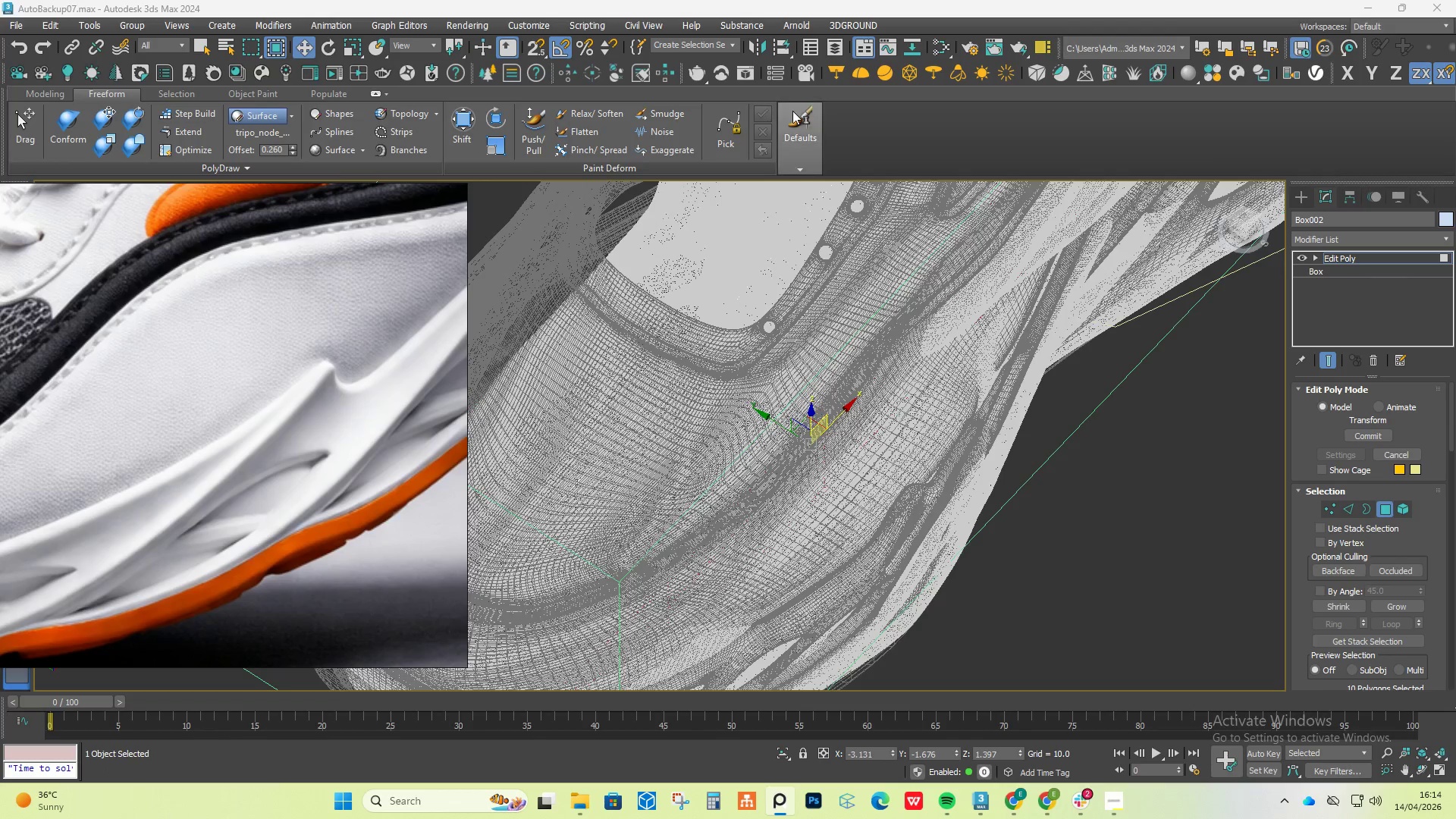 
left_click([808, 52])
 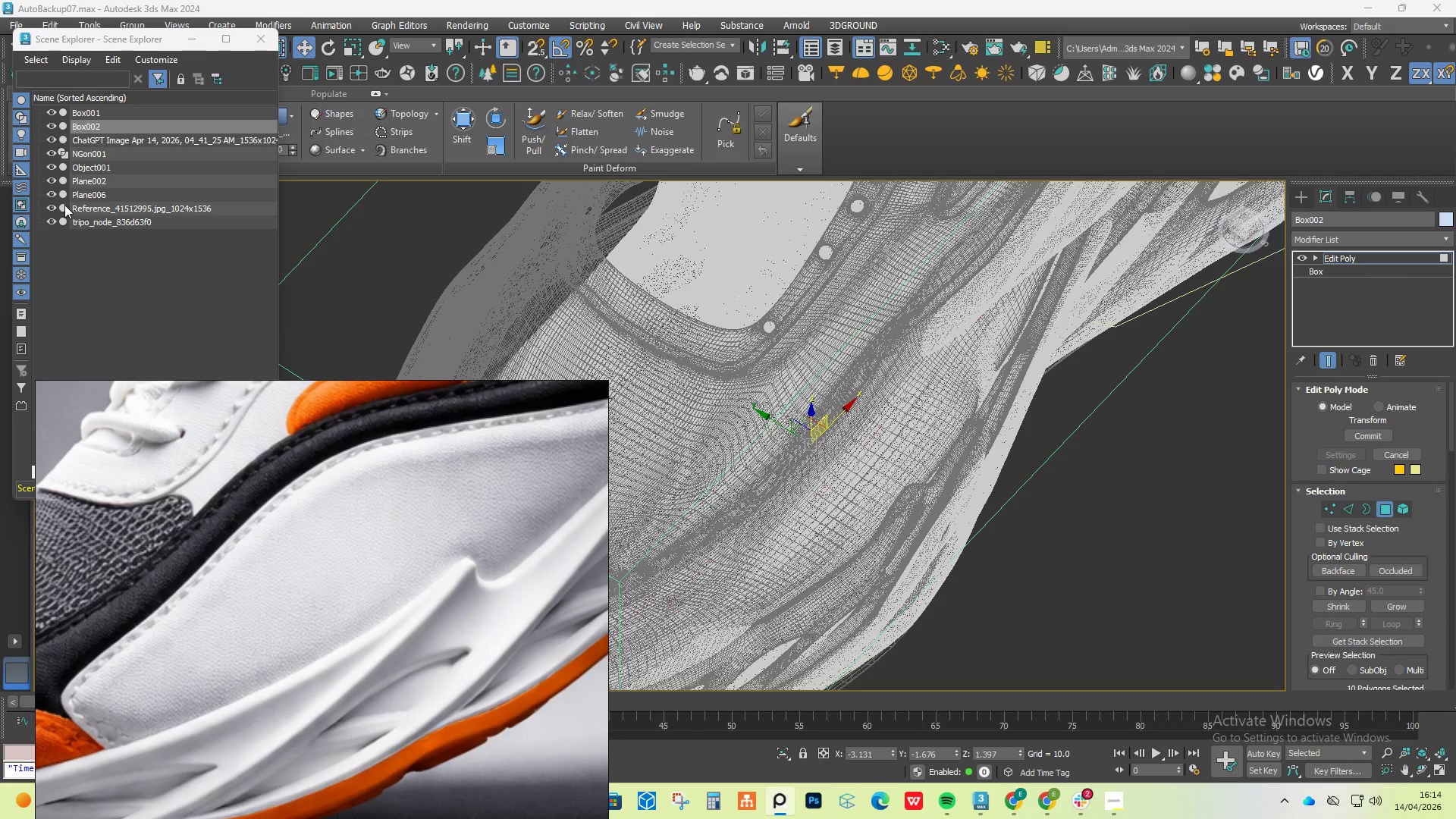 
left_click([57, 221])
 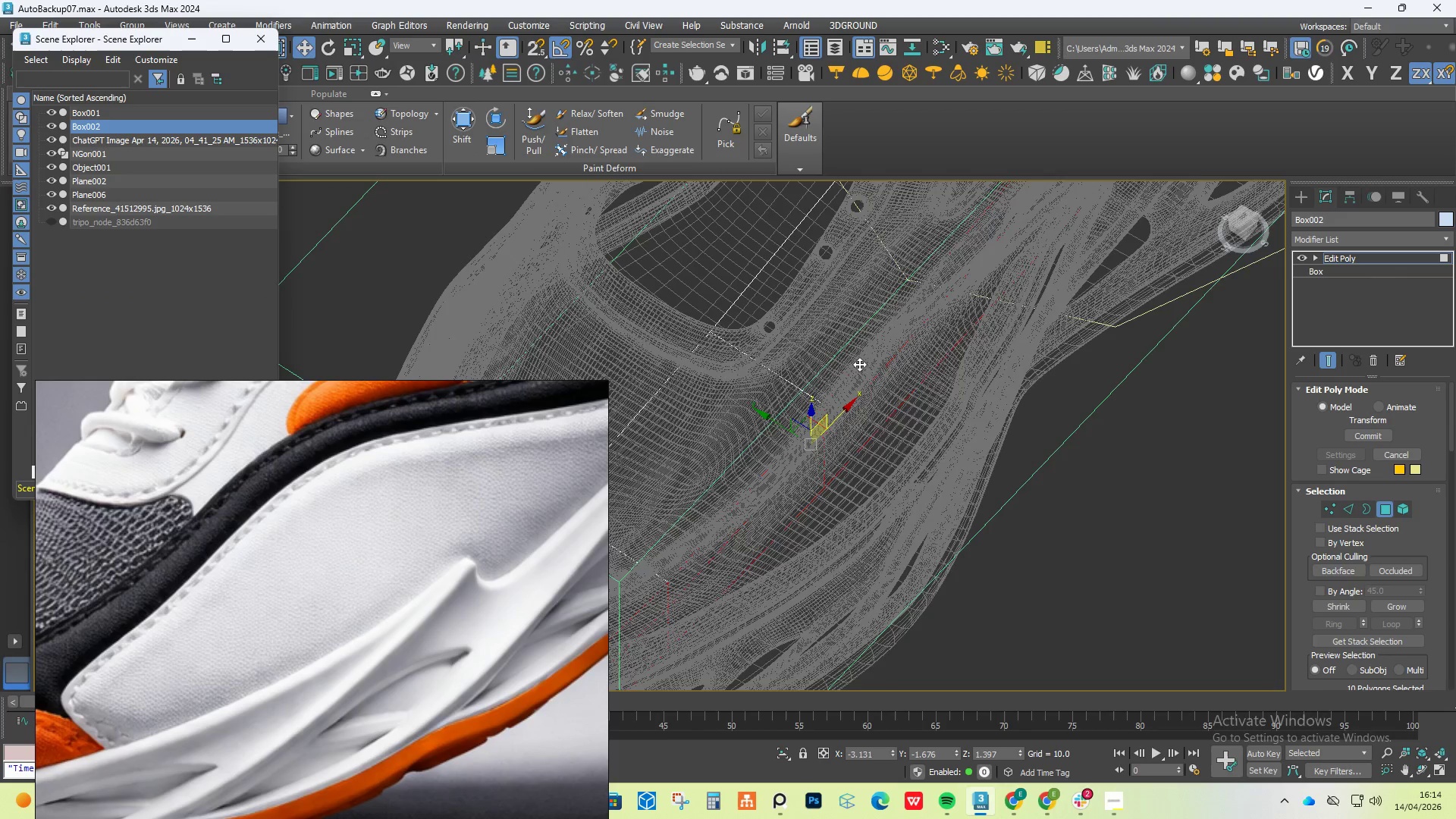 
hold_key(key=AltLeft, duration=1.05)
 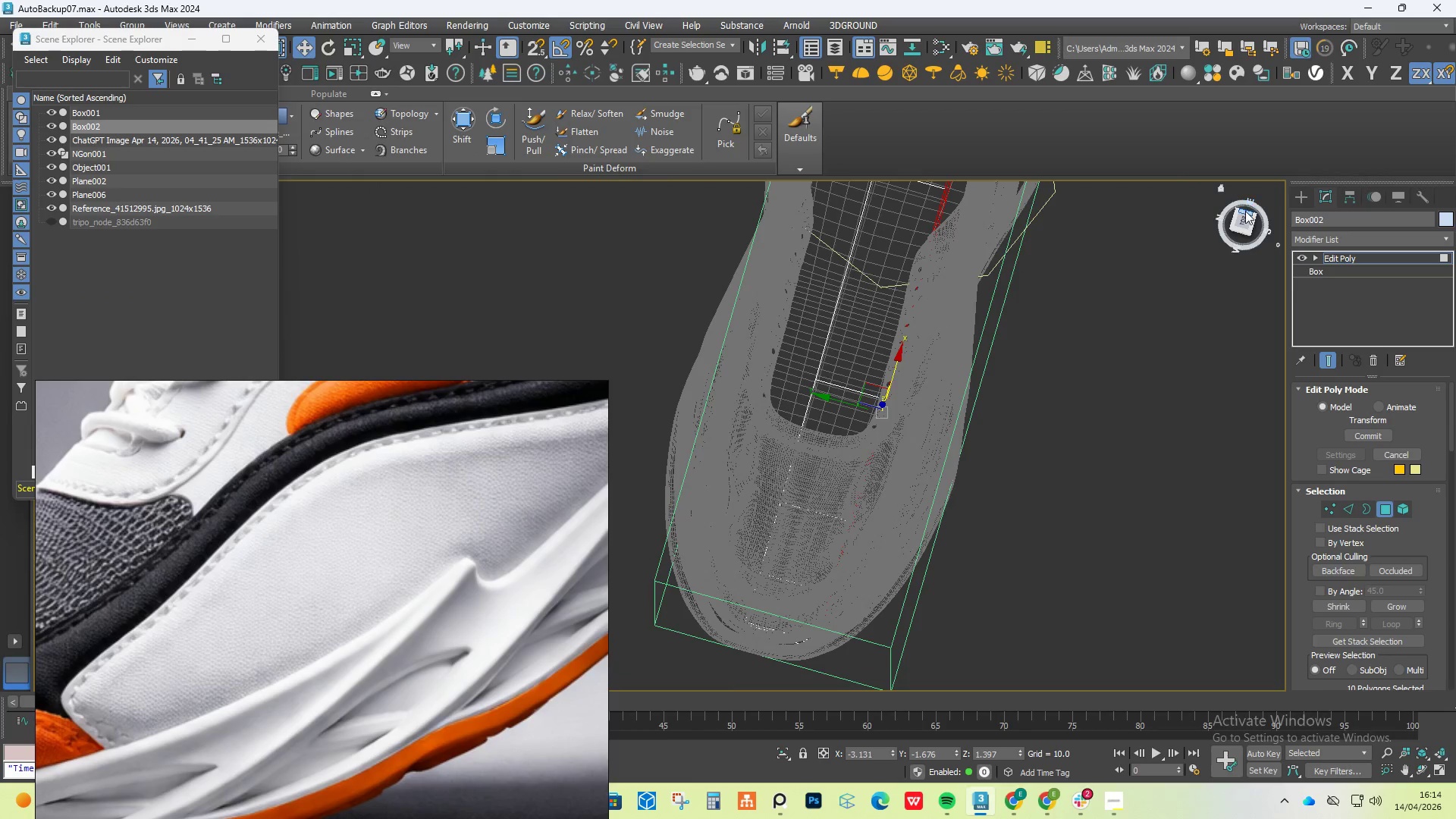 
scroll: coordinate [954, 381], scroll_direction: down, amount: 2.0
 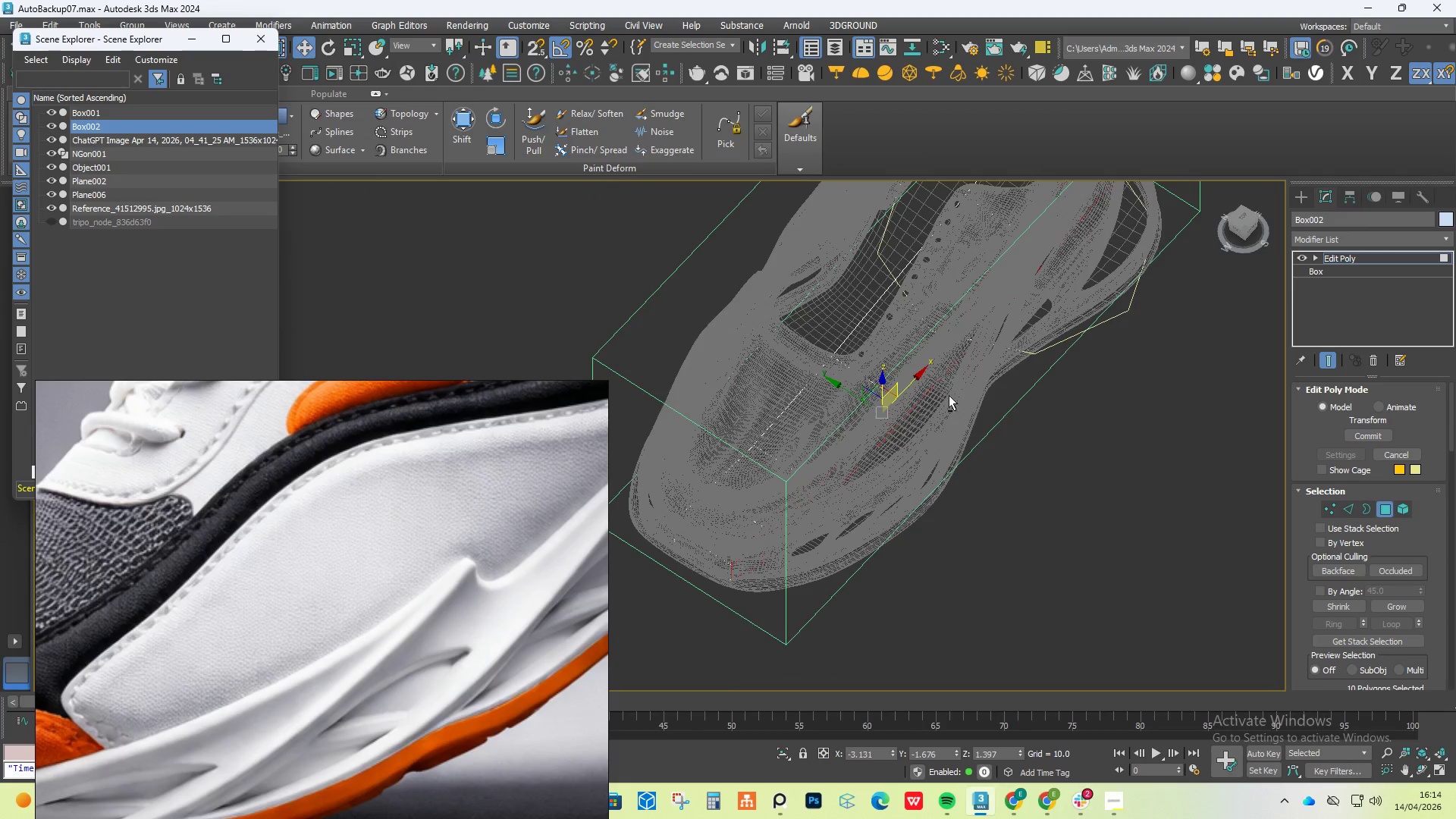 
left_click([1245, 218])
 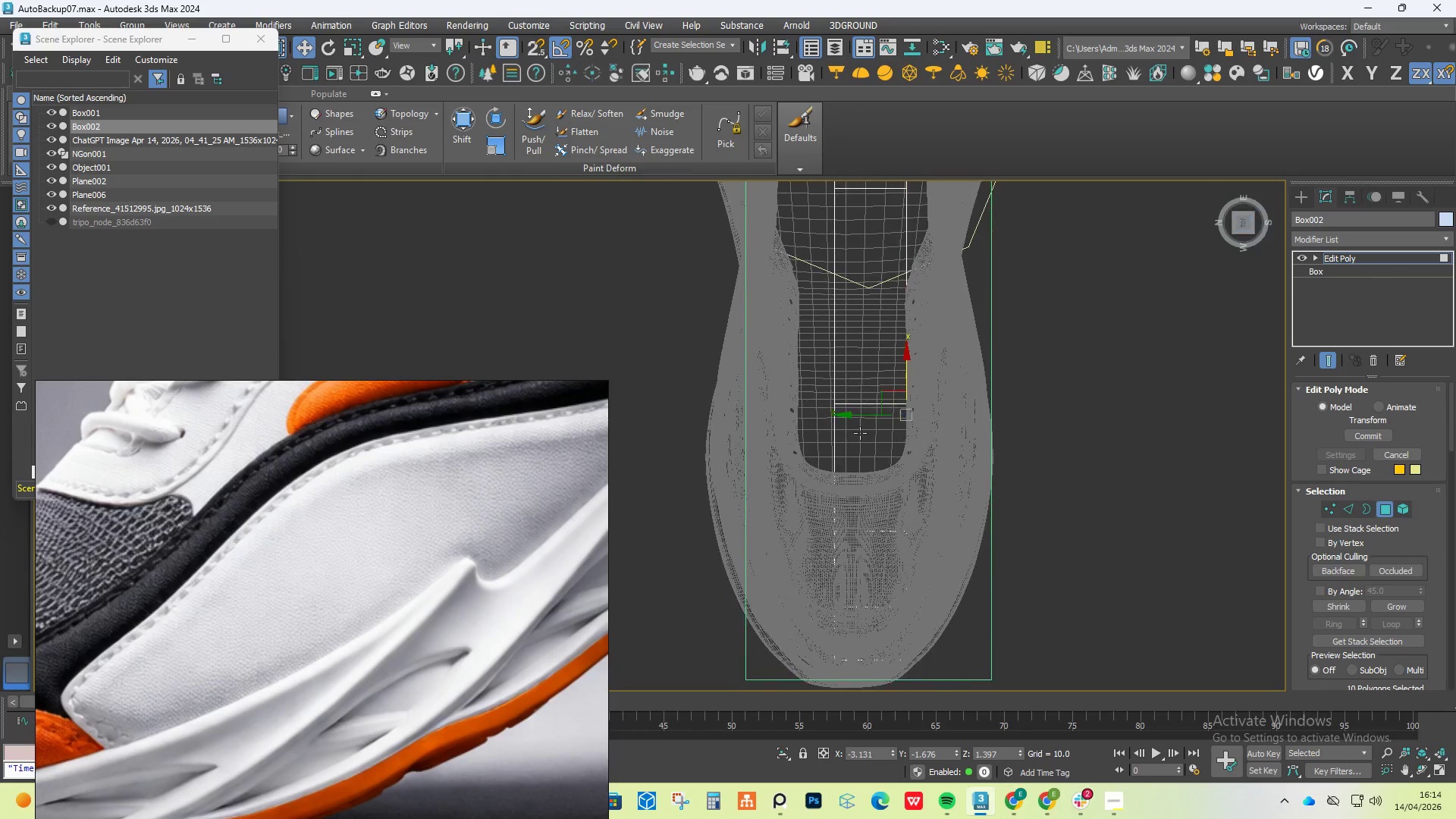 
hold_key(key=ShiftLeft, duration=1.52)
left_click_drag(start_coordinate=[861, 411], to_coordinate=[905, 421])
 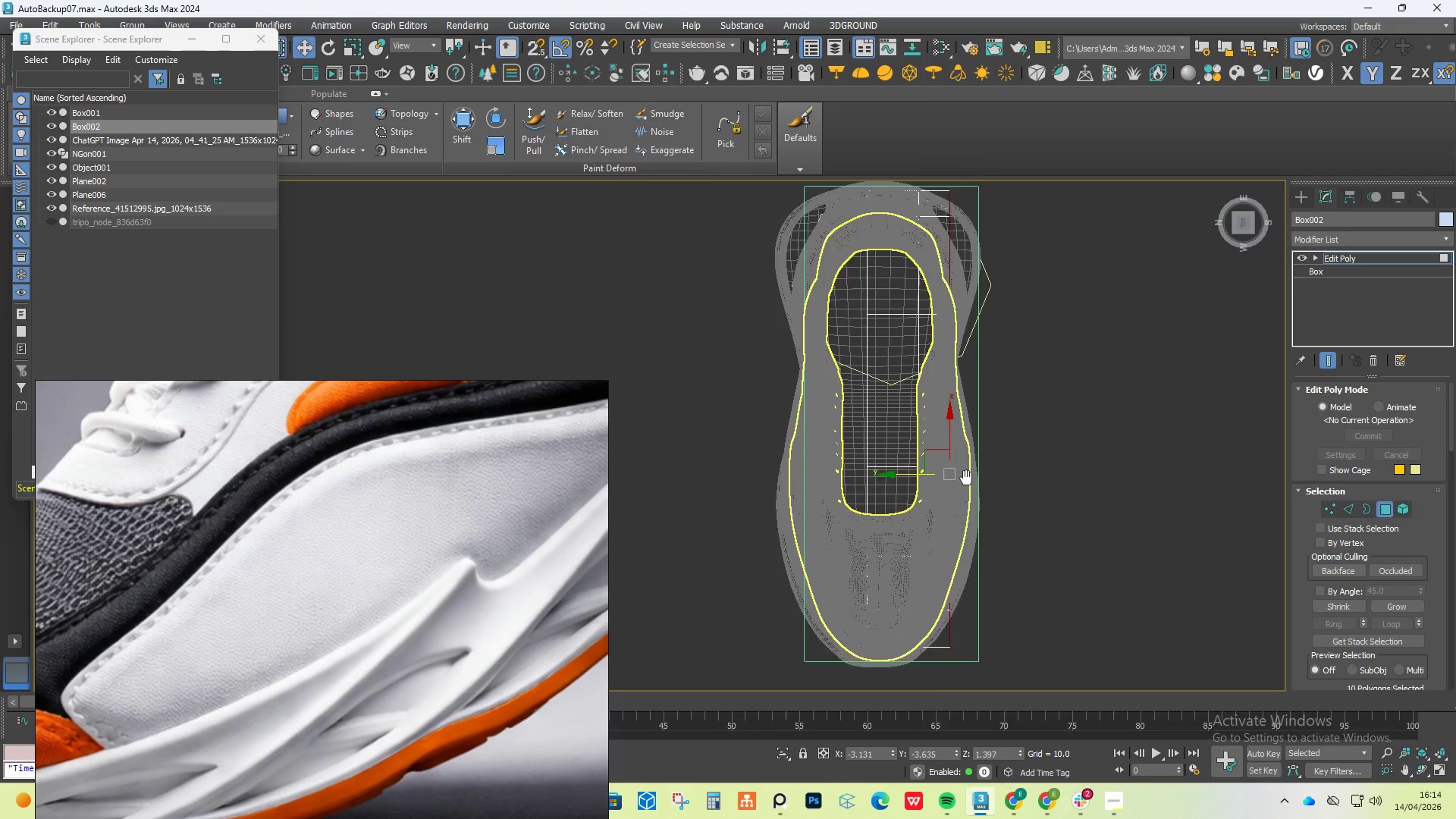 
hold_key(key=ShiftLeft, duration=1.08)
 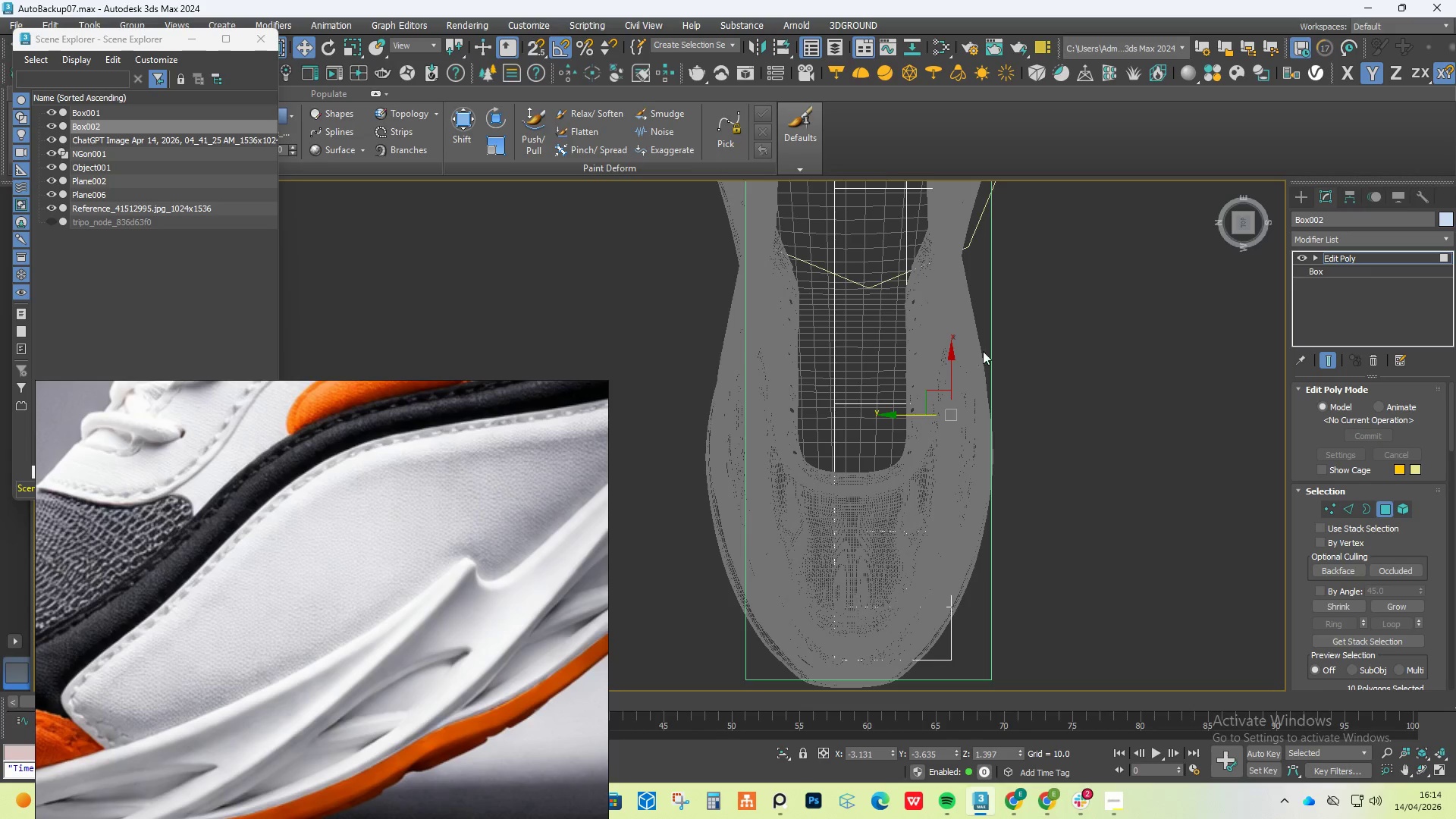 
scroll: coordinate [983, 351], scroll_direction: down, amount: 1.0
 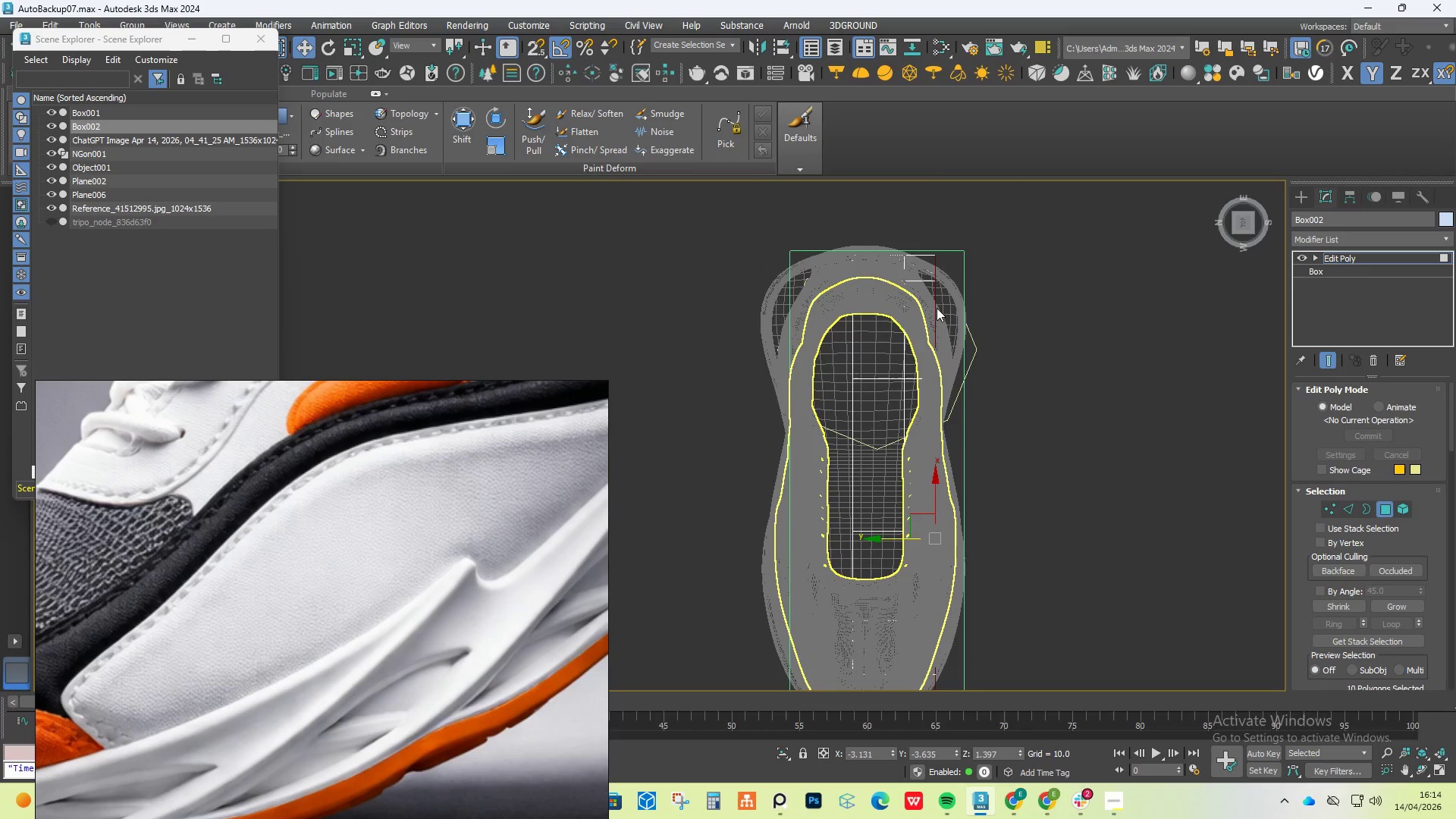 
scroll: coordinate [927, 264], scroll_direction: up, amount: 2.0
 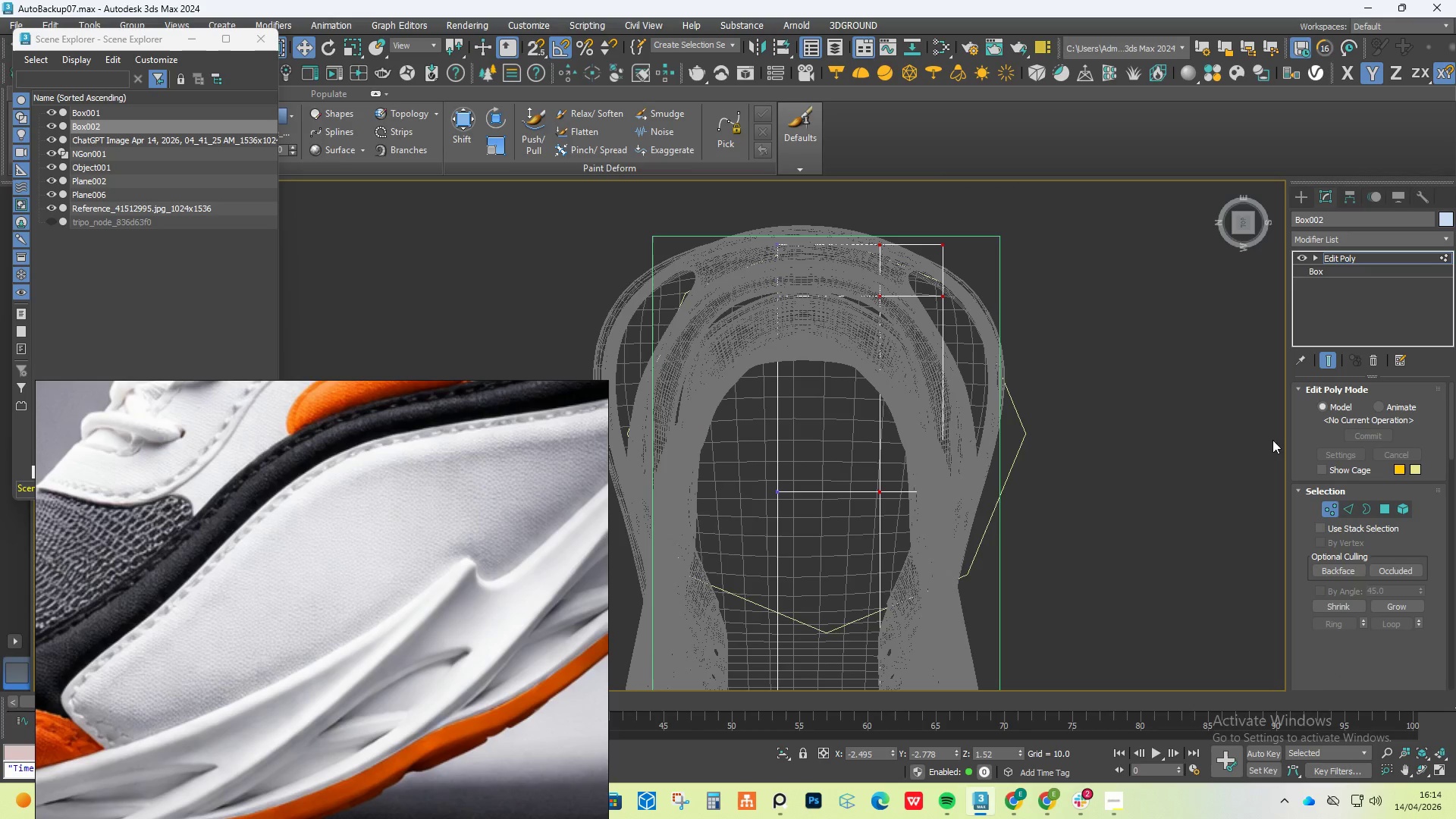 
left_click_drag(start_coordinate=[1006, 230], to_coordinate=[899, 400])
 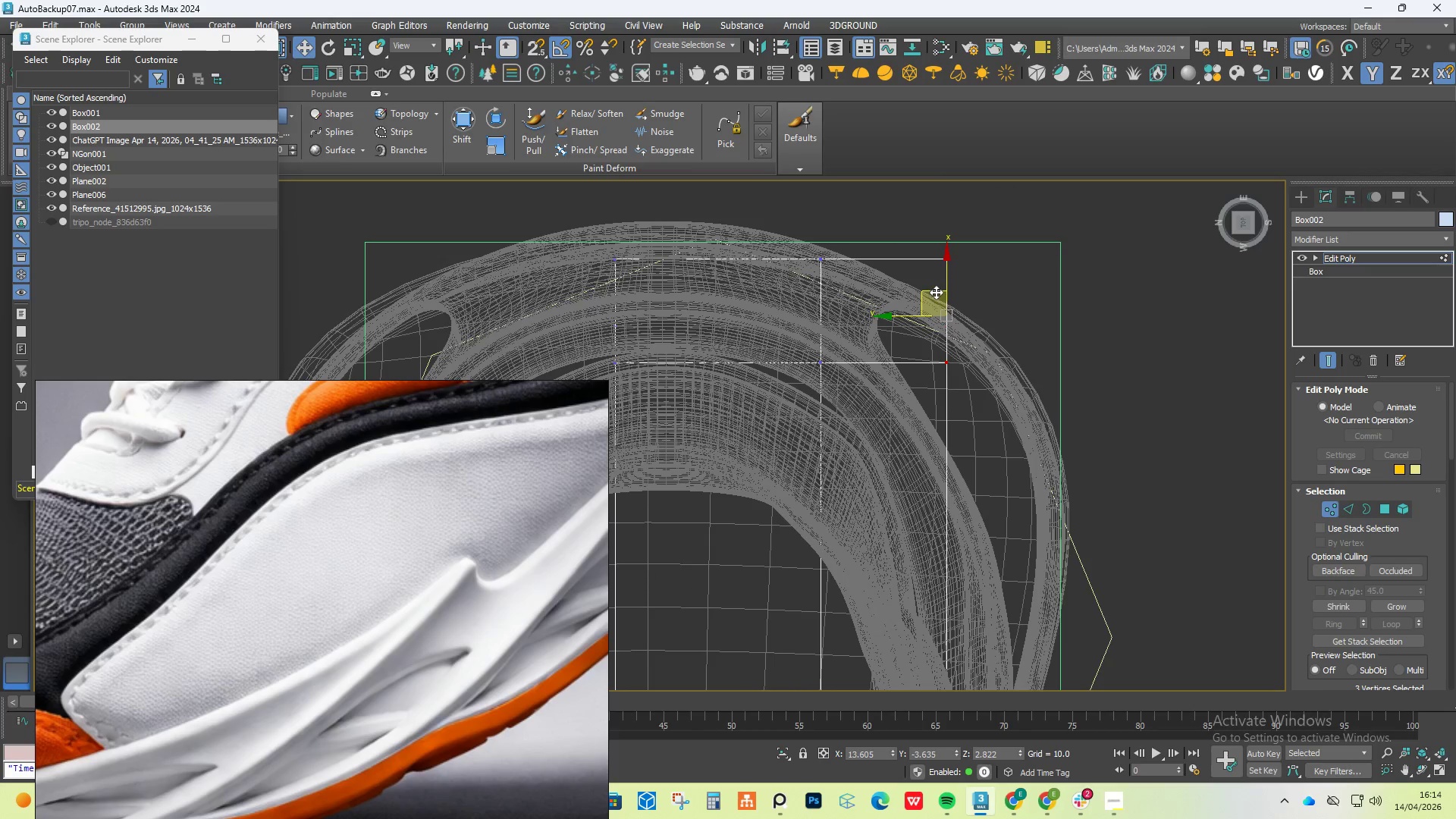 
scroll: coordinate [940, 230], scroll_direction: up, amount: 2.0
 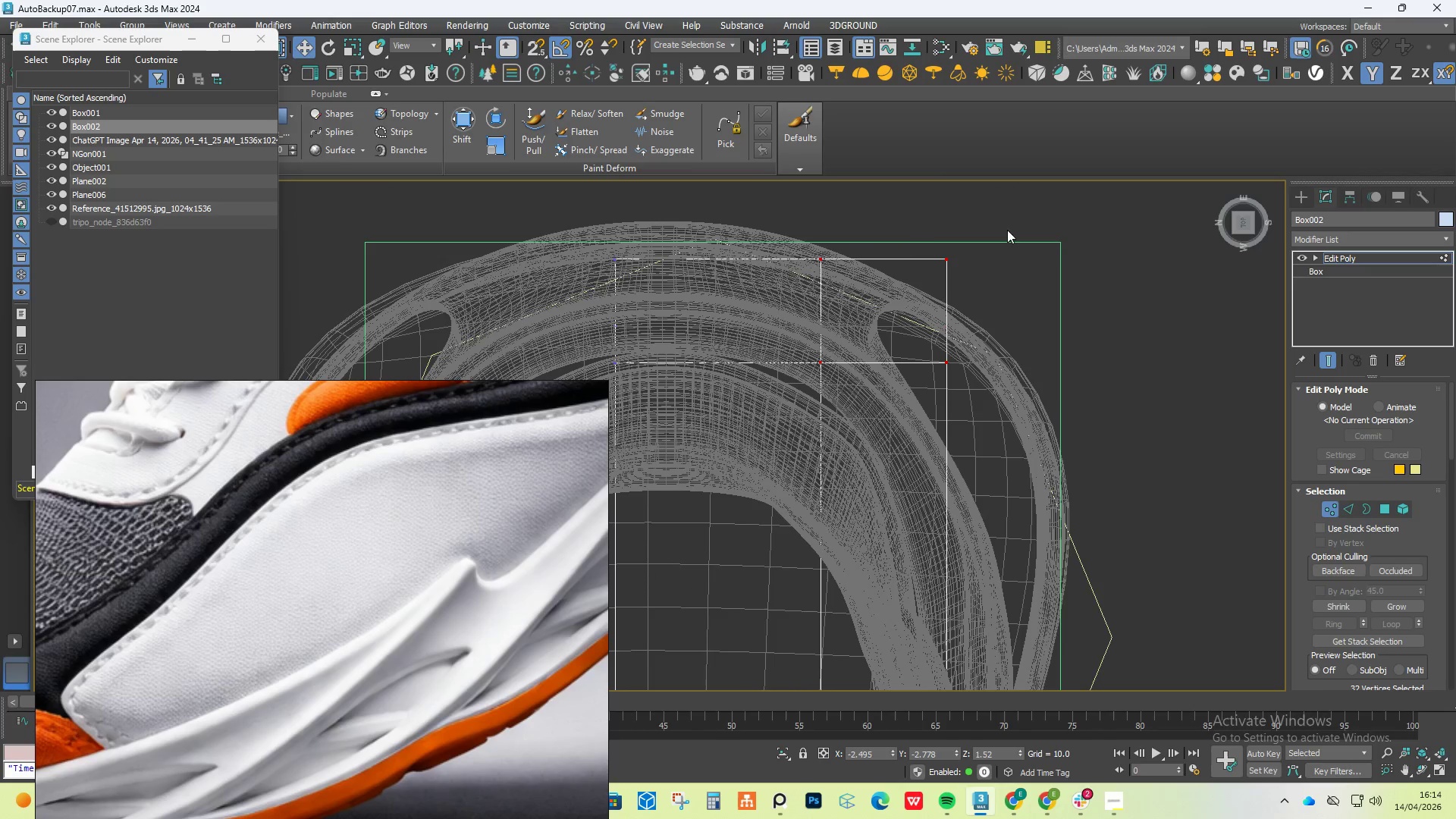 
left_click_drag(start_coordinate=[935, 292], to_coordinate=[908, 368])
 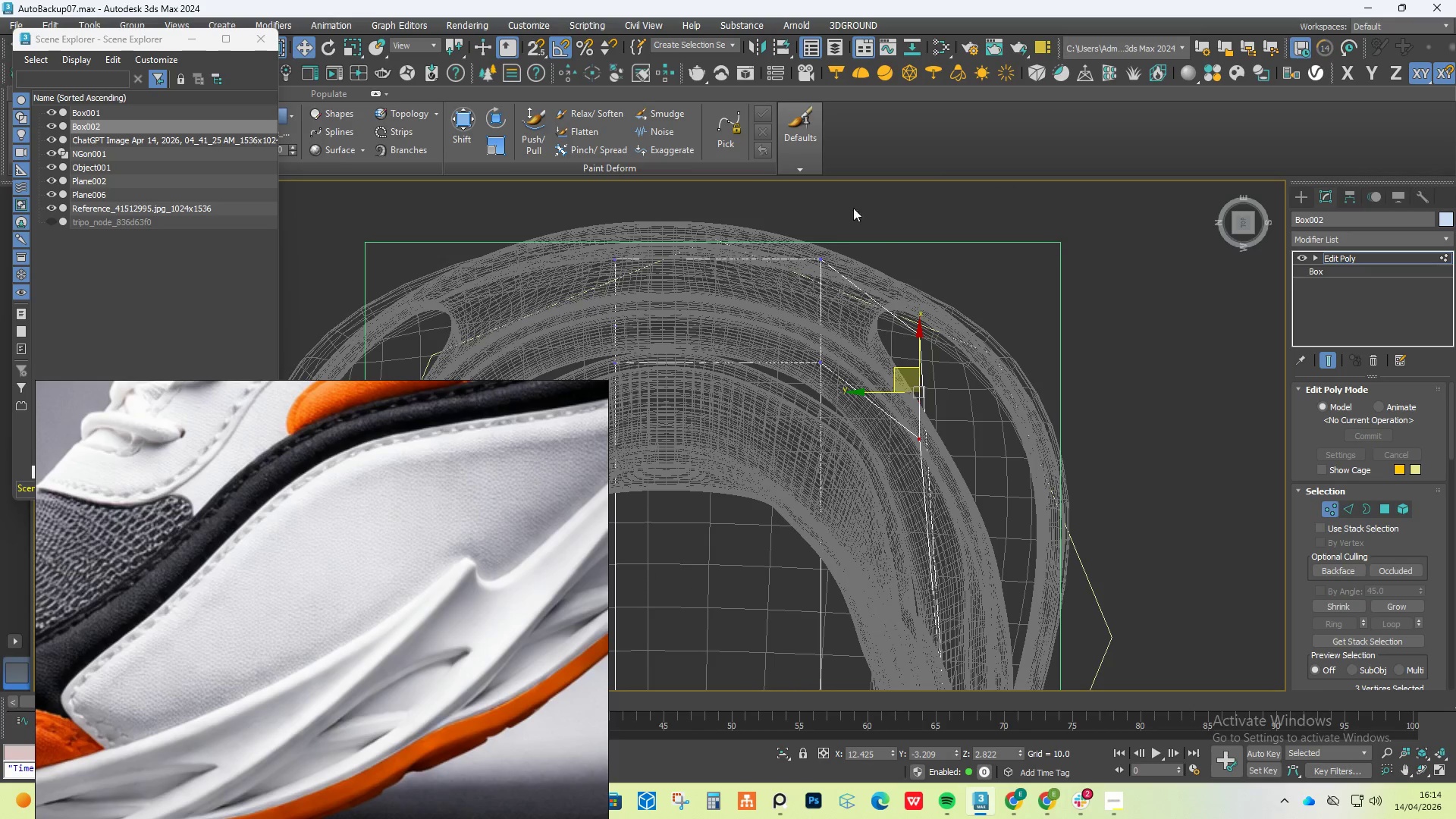 
left_click_drag(start_coordinate=[851, 209], to_coordinate=[775, 428])
 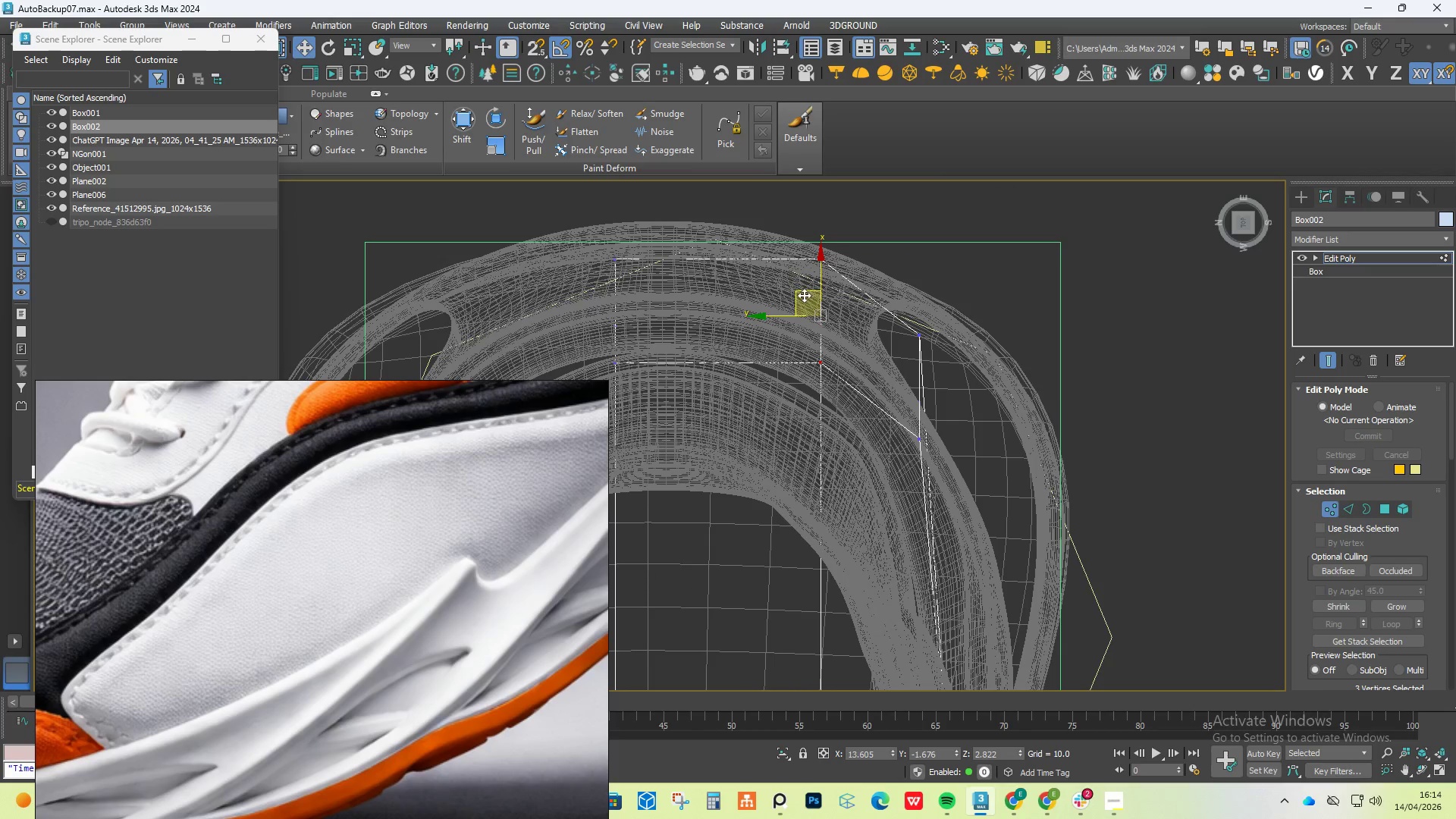 
left_click_drag(start_coordinate=[804, 291], to_coordinate=[792, 315])
 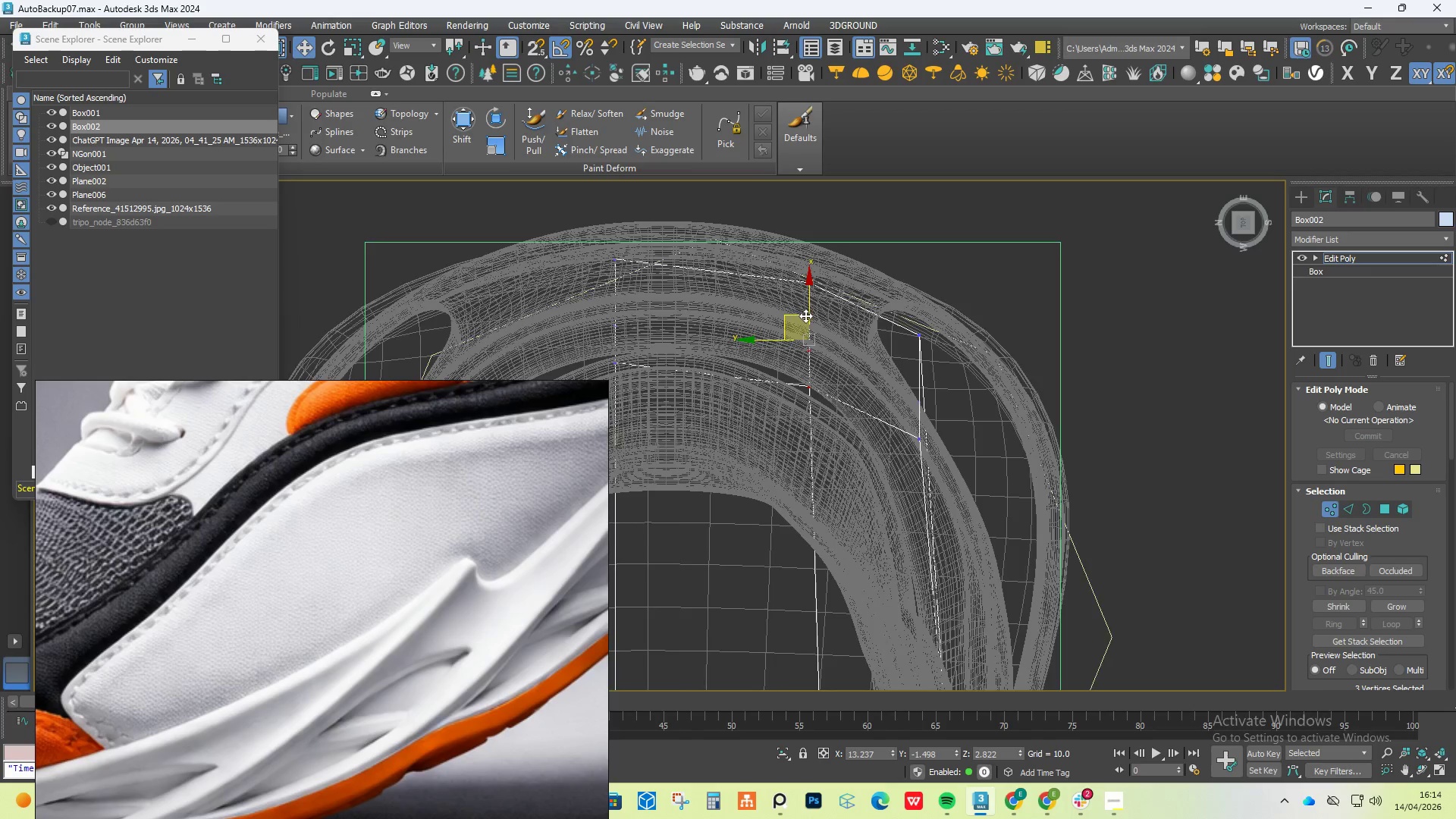 
scroll: coordinate [914, 286], scroll_direction: down, amount: 5.0
 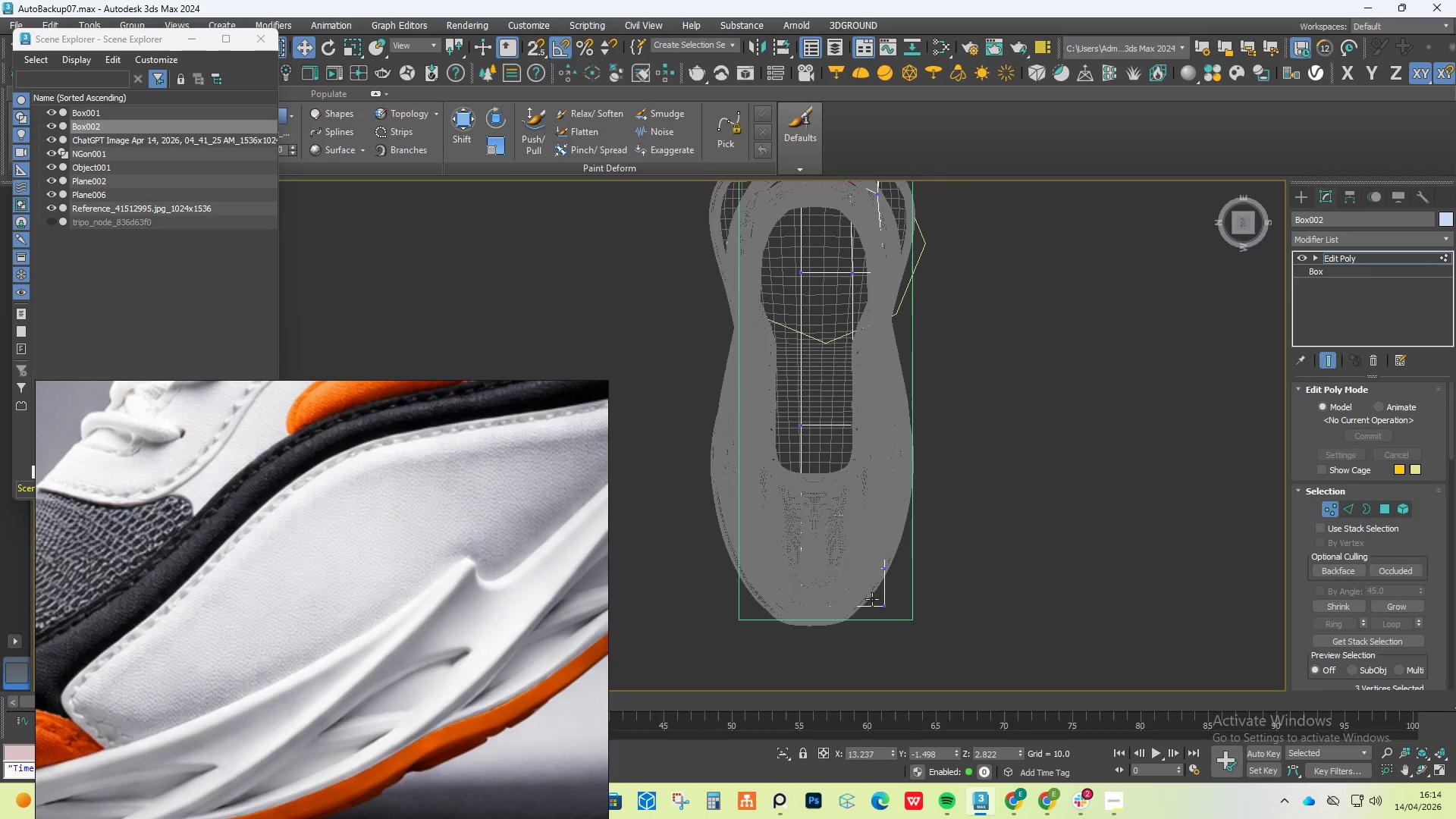 
left_click_drag(start_coordinate=[981, 396], to_coordinate=[832, 695])
 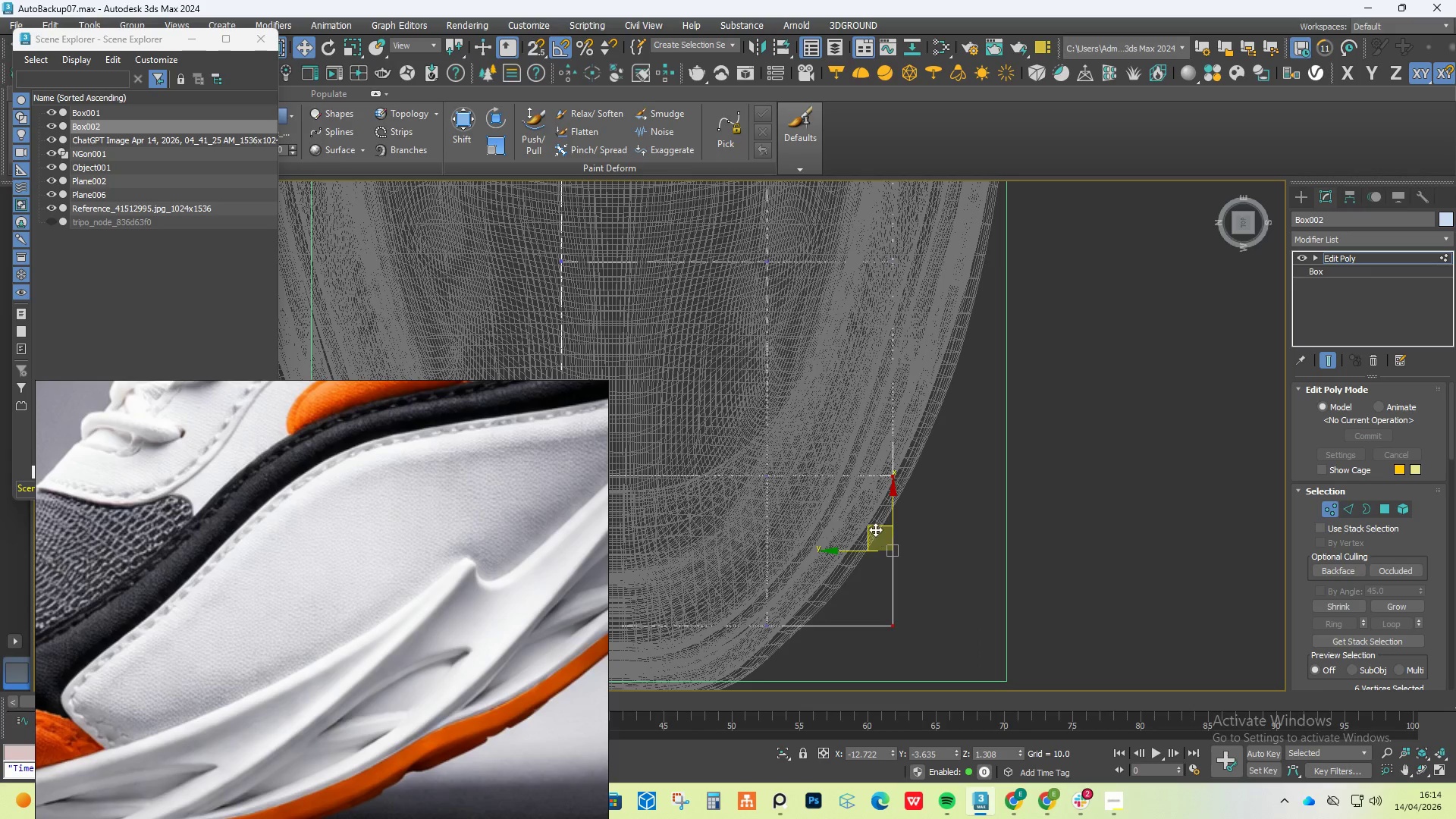 
scroll: coordinate [883, 599], scroll_direction: up, amount: 4.0
 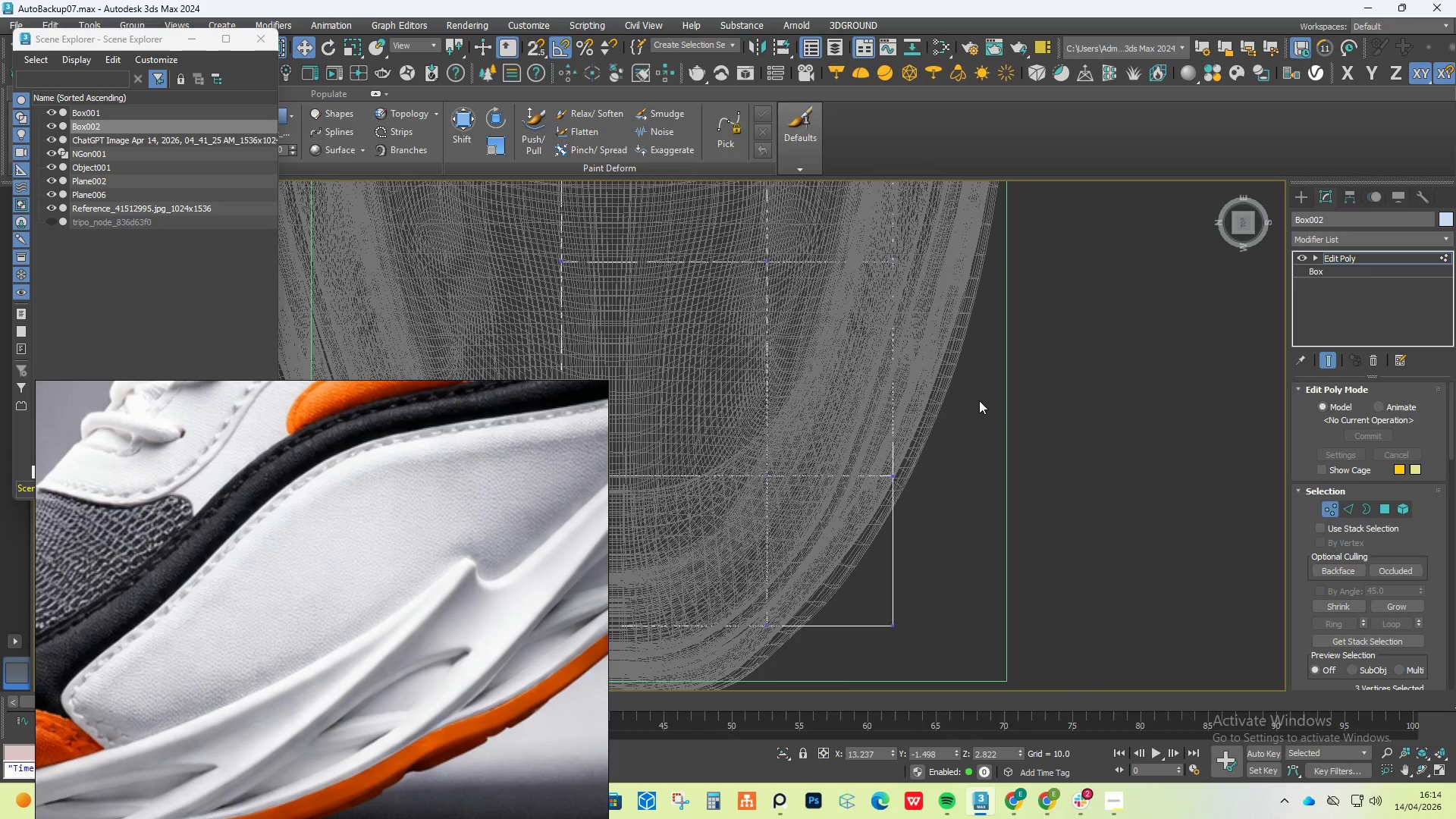 
left_click_drag(start_coordinate=[875, 526], to_coordinate=[824, 449])
 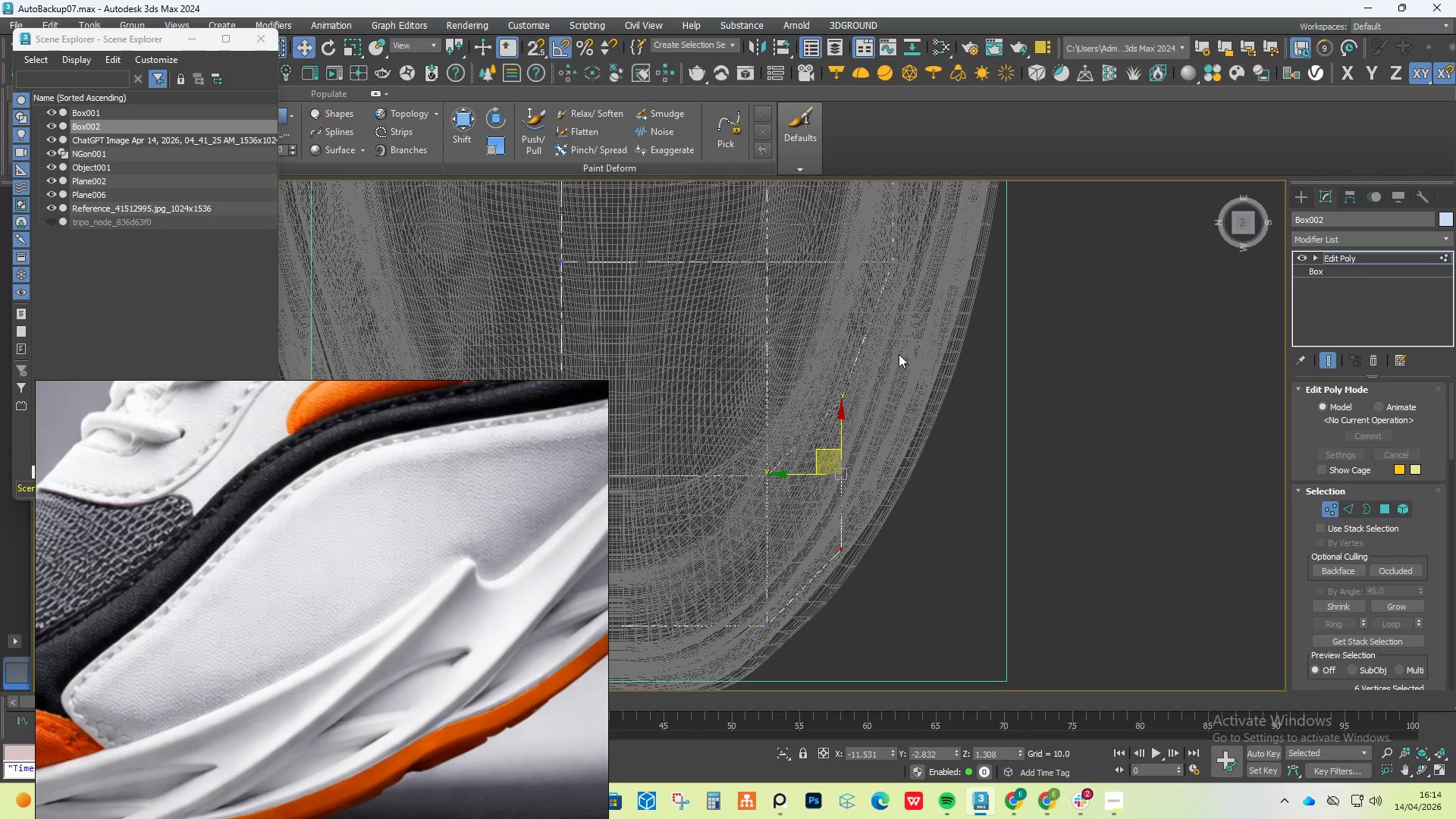 
left_click_drag(start_coordinate=[899, 354], to_coordinate=[811, 438])
 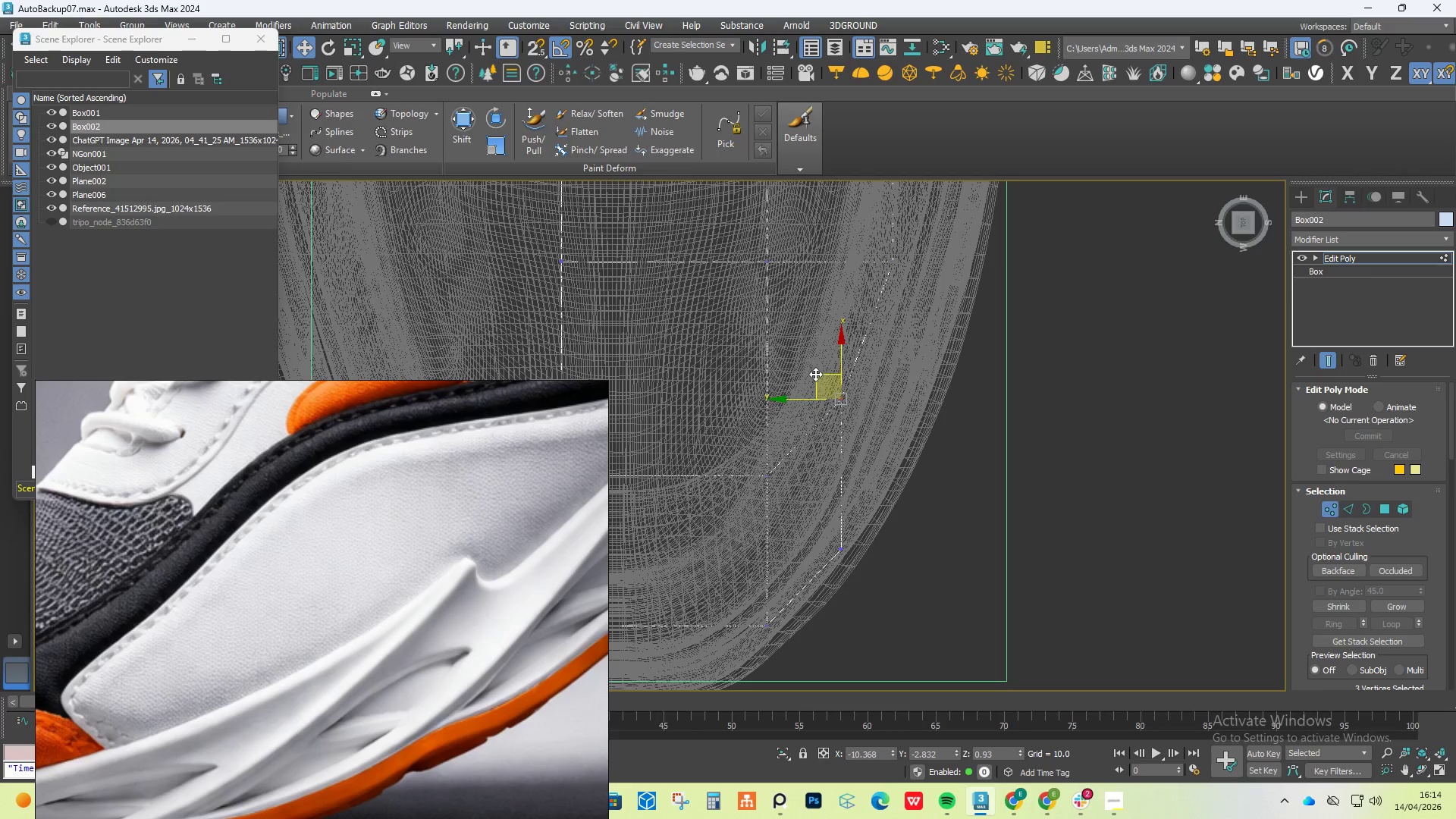 
left_click_drag(start_coordinate=[818, 375], to_coordinate=[850, 387])
 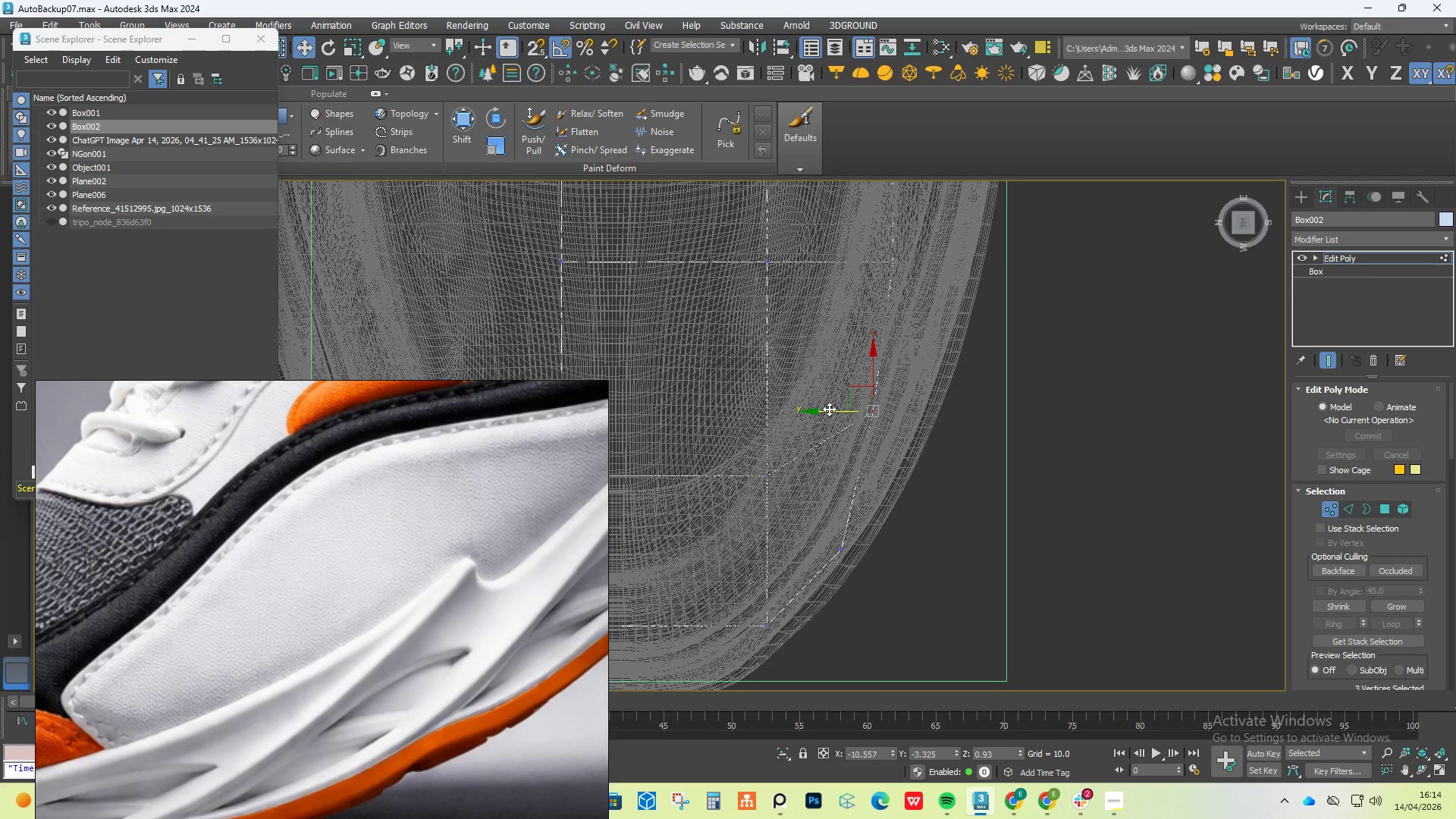 
scroll: coordinate [828, 410], scroll_direction: down, amount: 1.0
 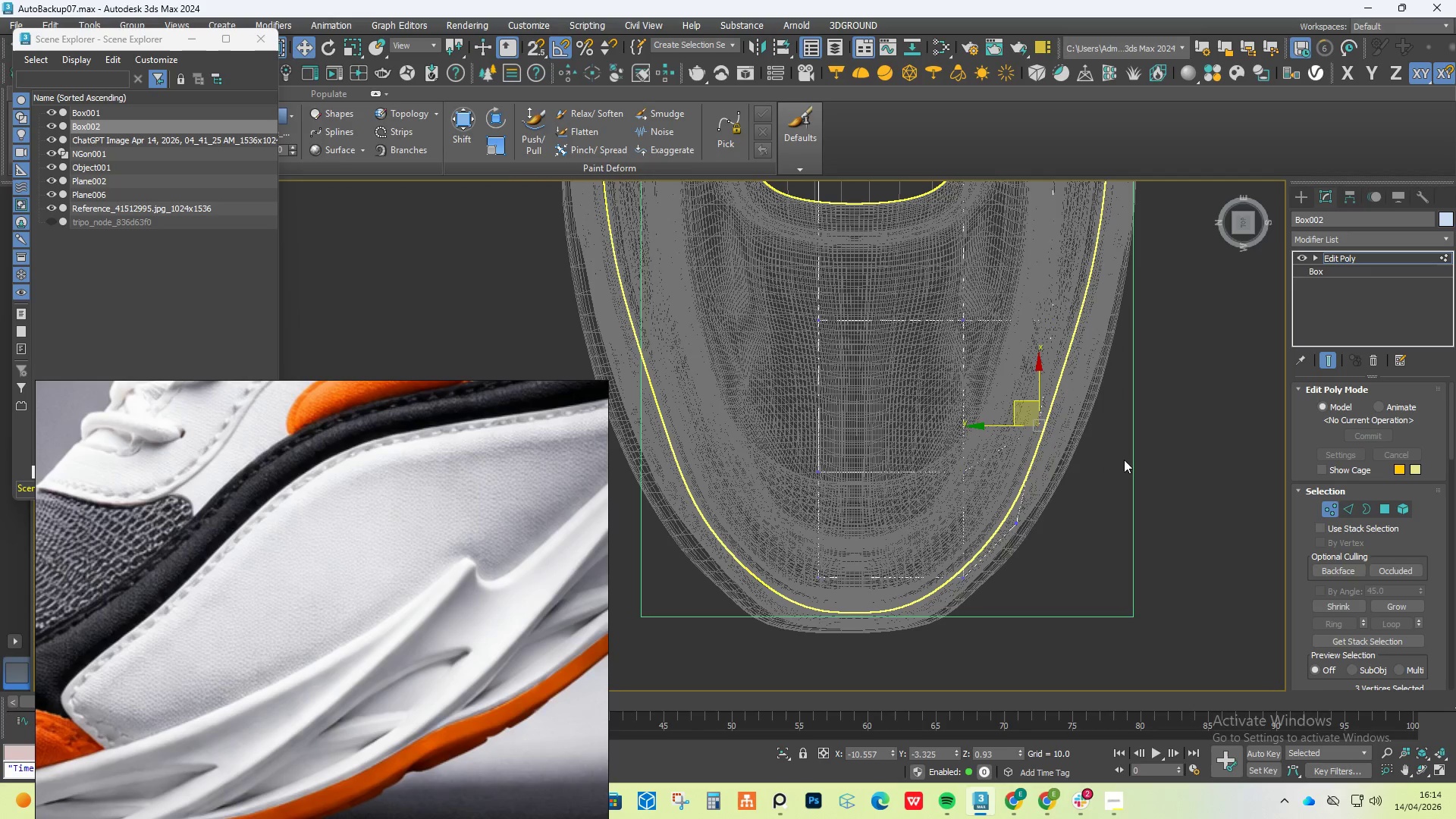 
left_click_drag(start_coordinate=[1101, 428], to_coordinate=[949, 692])
 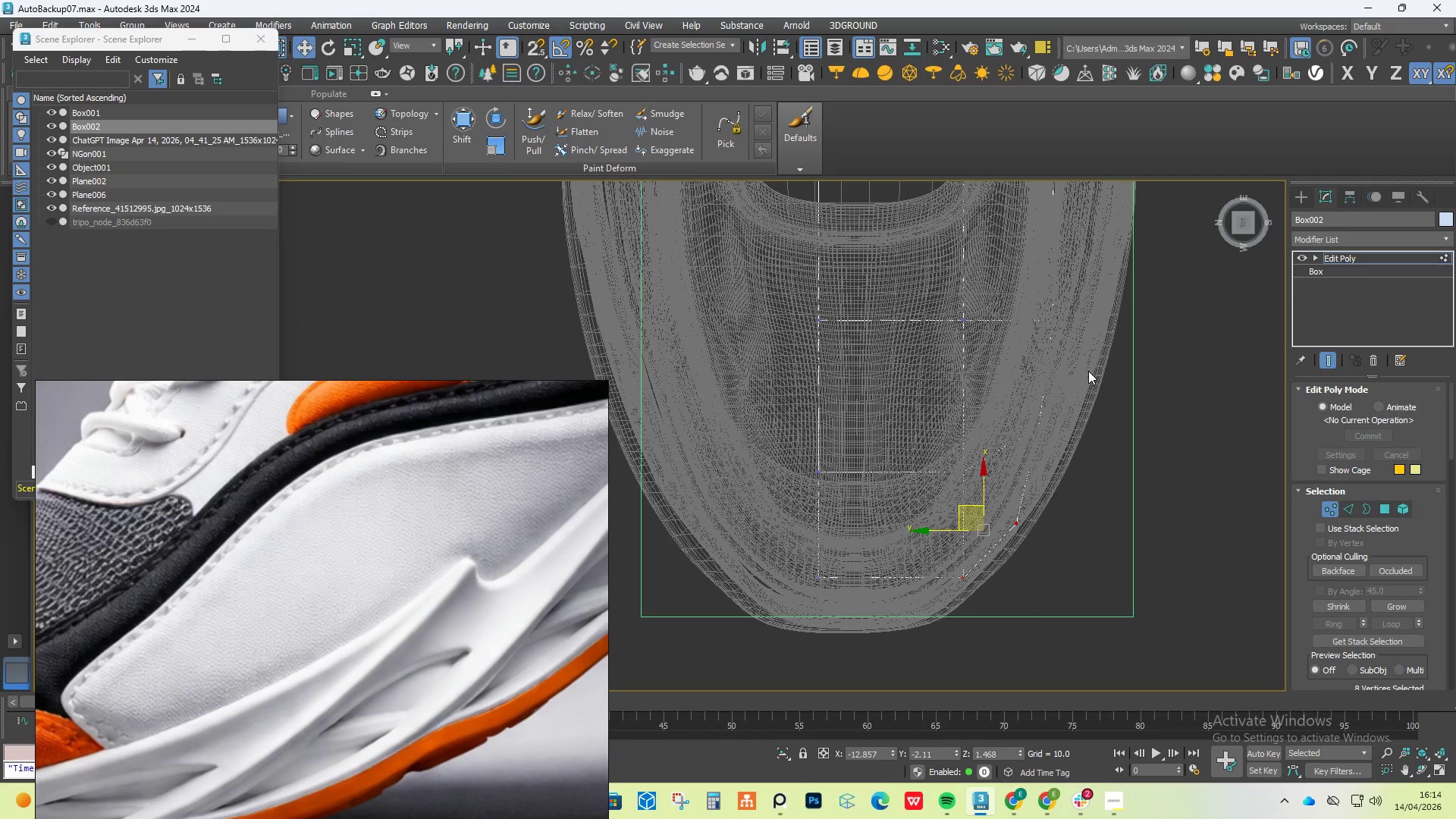 
left_click_drag(start_coordinate=[1086, 384], to_coordinate=[935, 639])
 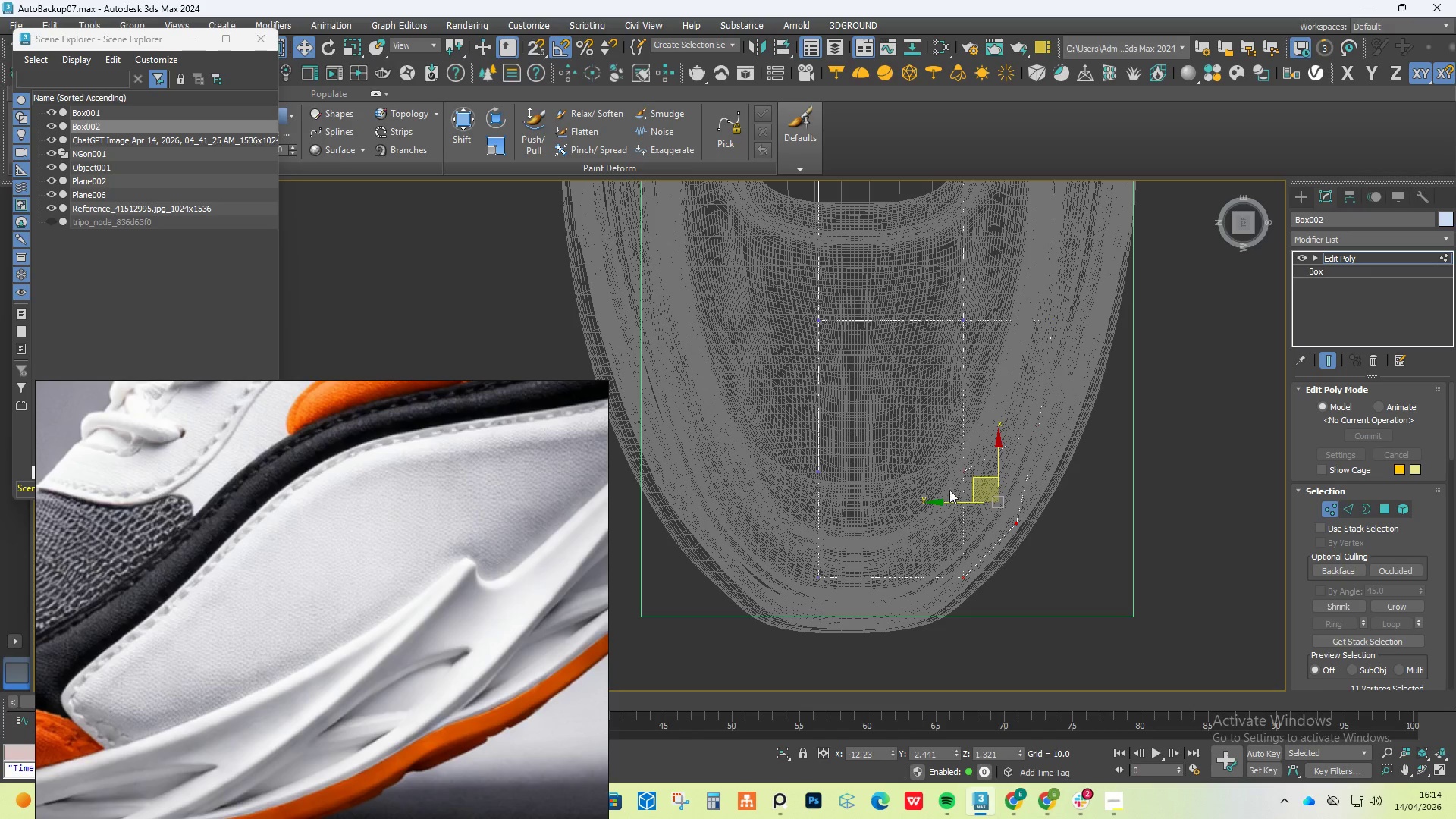 
left_click_drag(start_coordinate=[978, 482], to_coordinate=[971, 472])
 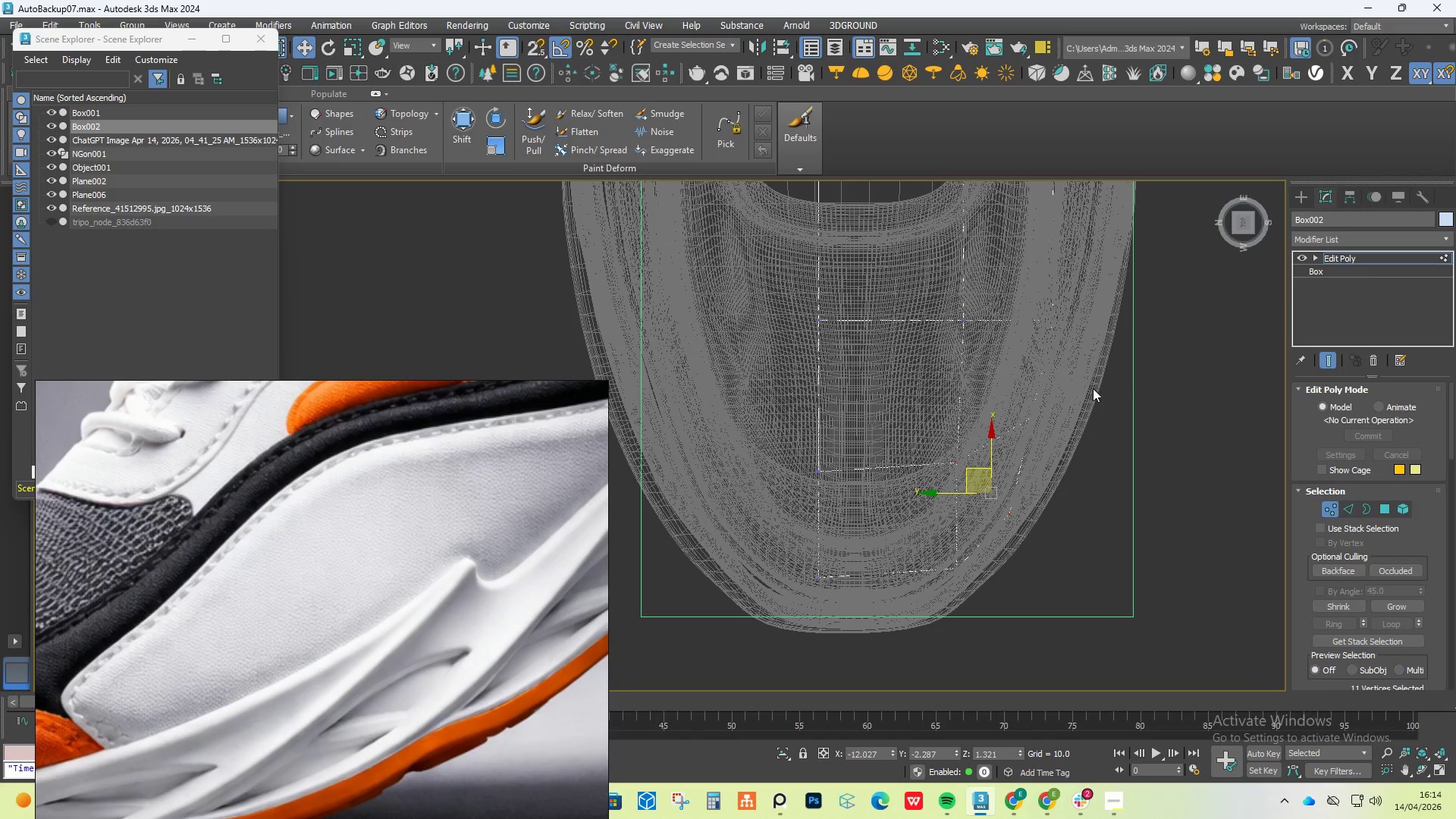 
left_click_drag(start_coordinate=[1087, 391], to_coordinate=[1005, 472])
 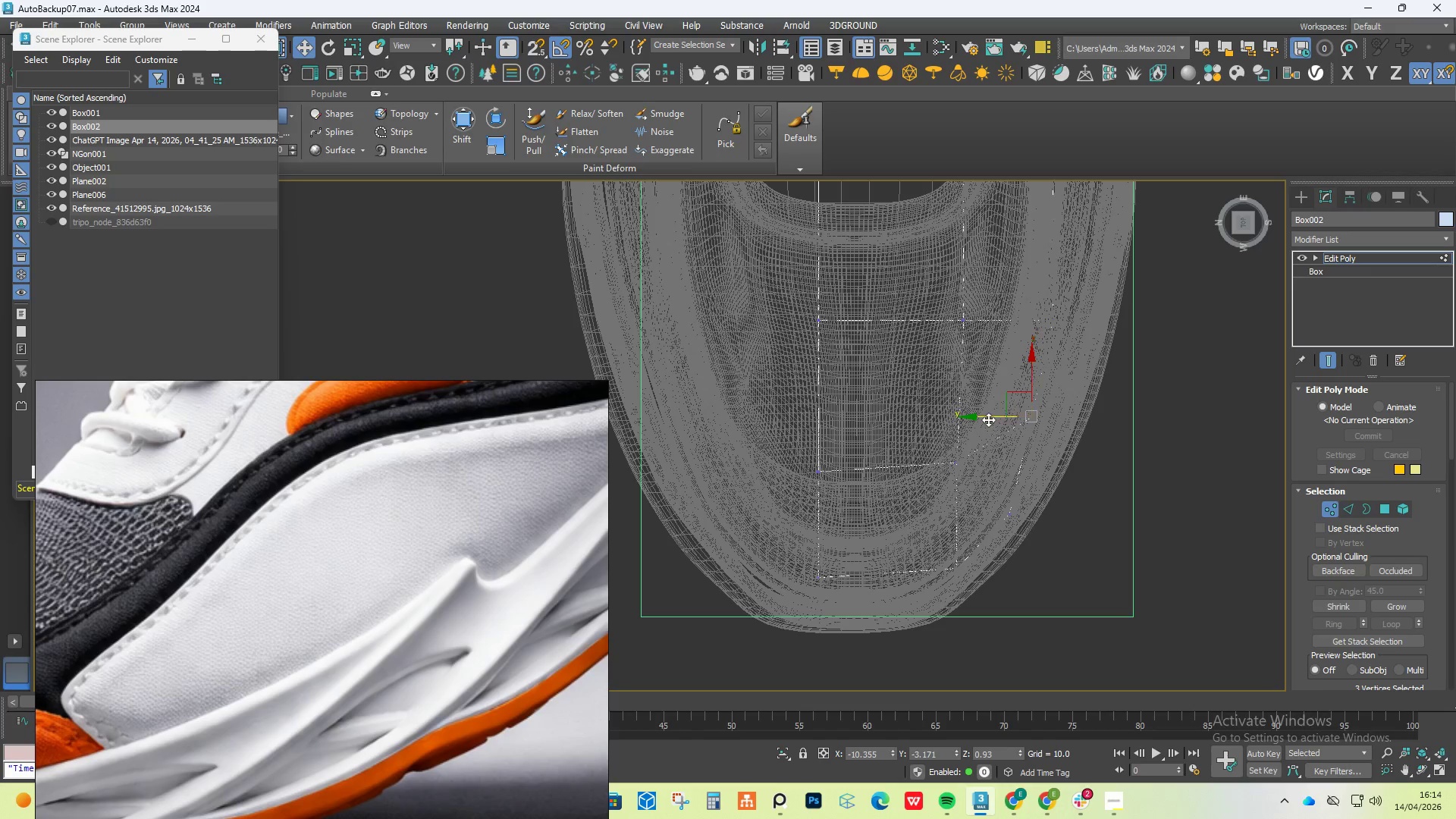 
left_click_drag(start_coordinate=[987, 417], to_coordinate=[1002, 419])
 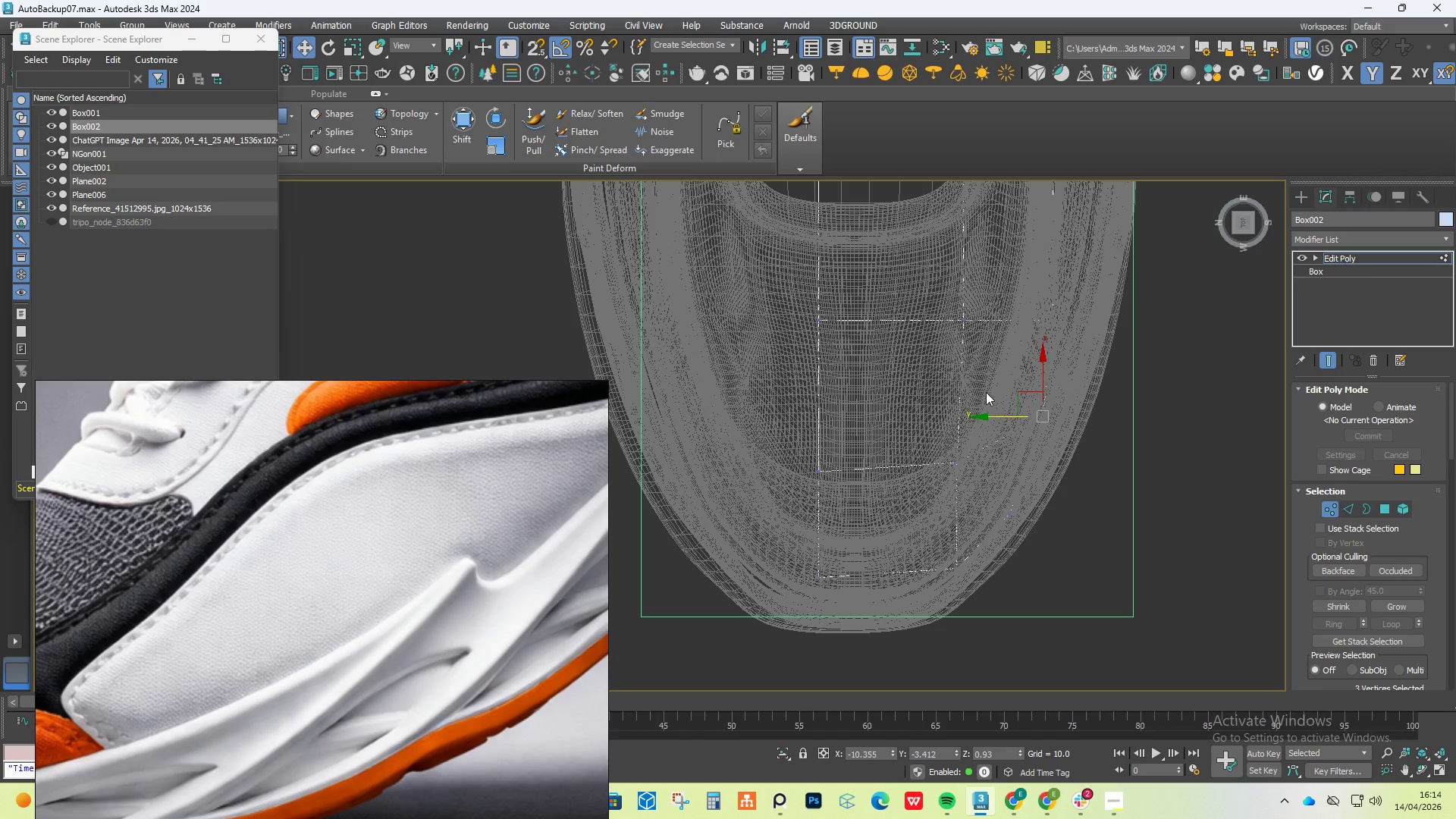 
left_click_drag(start_coordinate=[977, 441], to_coordinate=[942, 504])
 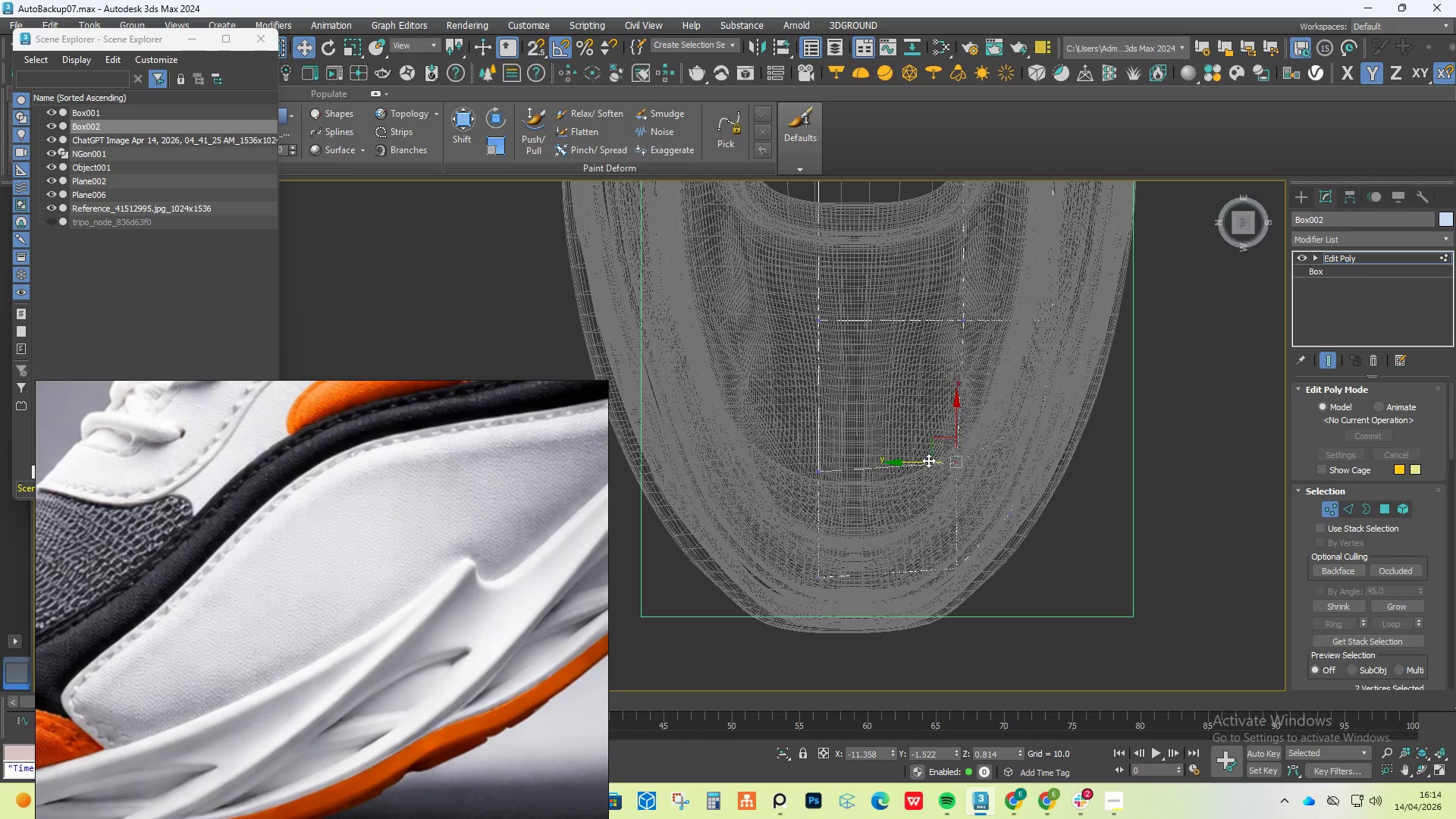 
left_click_drag(start_coordinate=[927, 460], to_coordinate=[933, 460])
 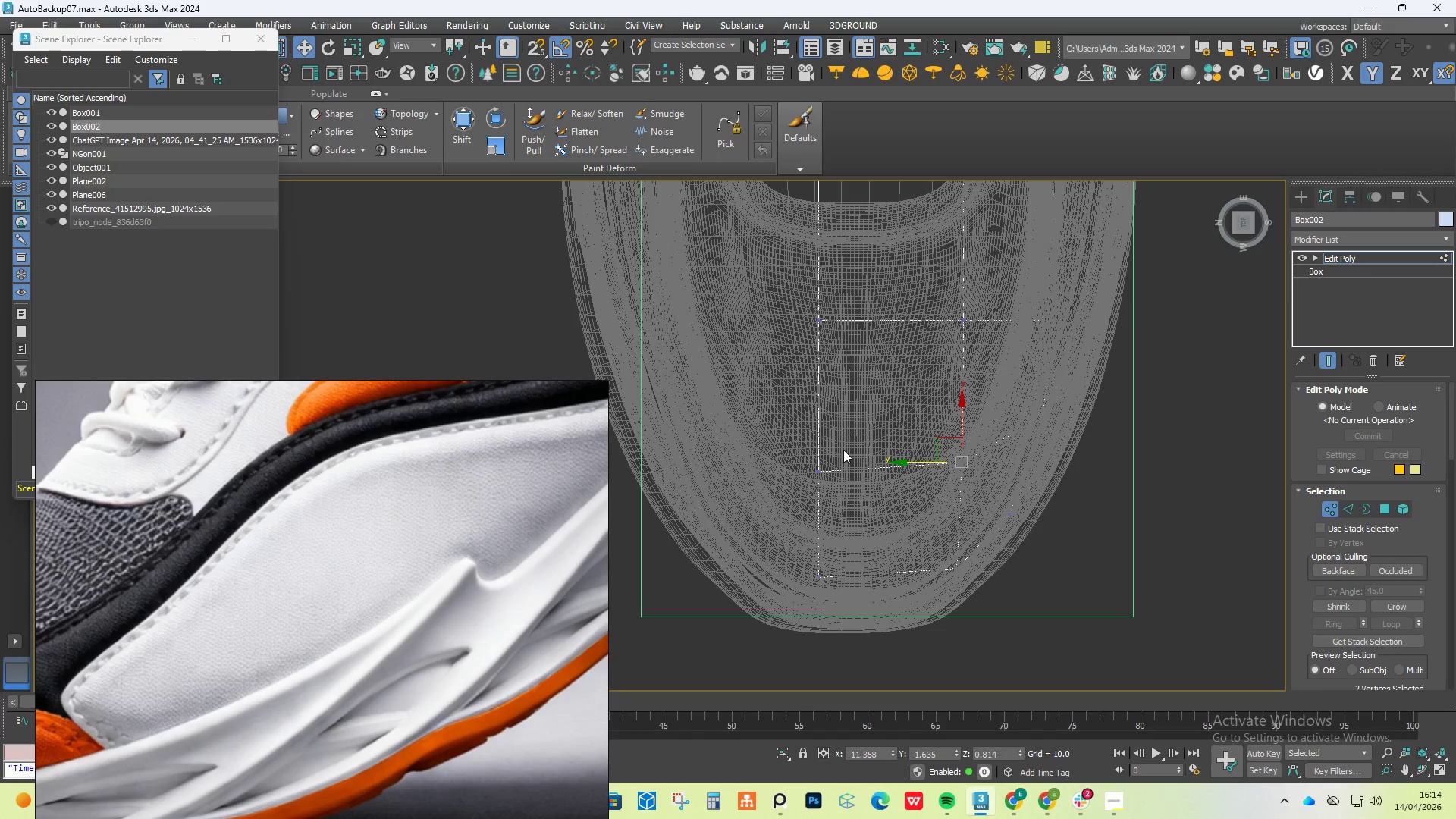 
left_click_drag(start_coordinate=[843, 450], to_coordinate=[794, 491])
 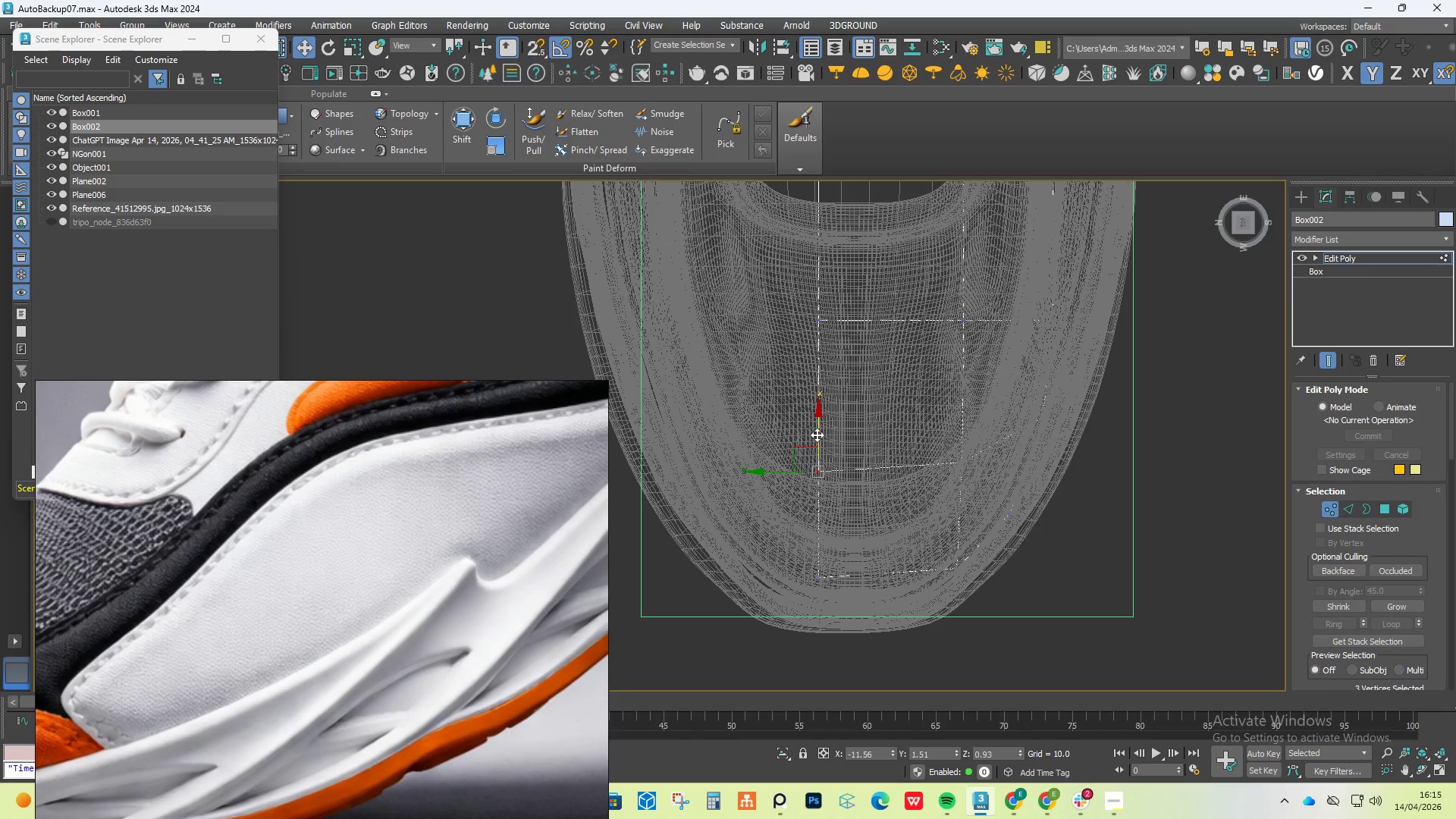 
left_click_drag(start_coordinate=[817, 435], to_coordinate=[816, 428])
 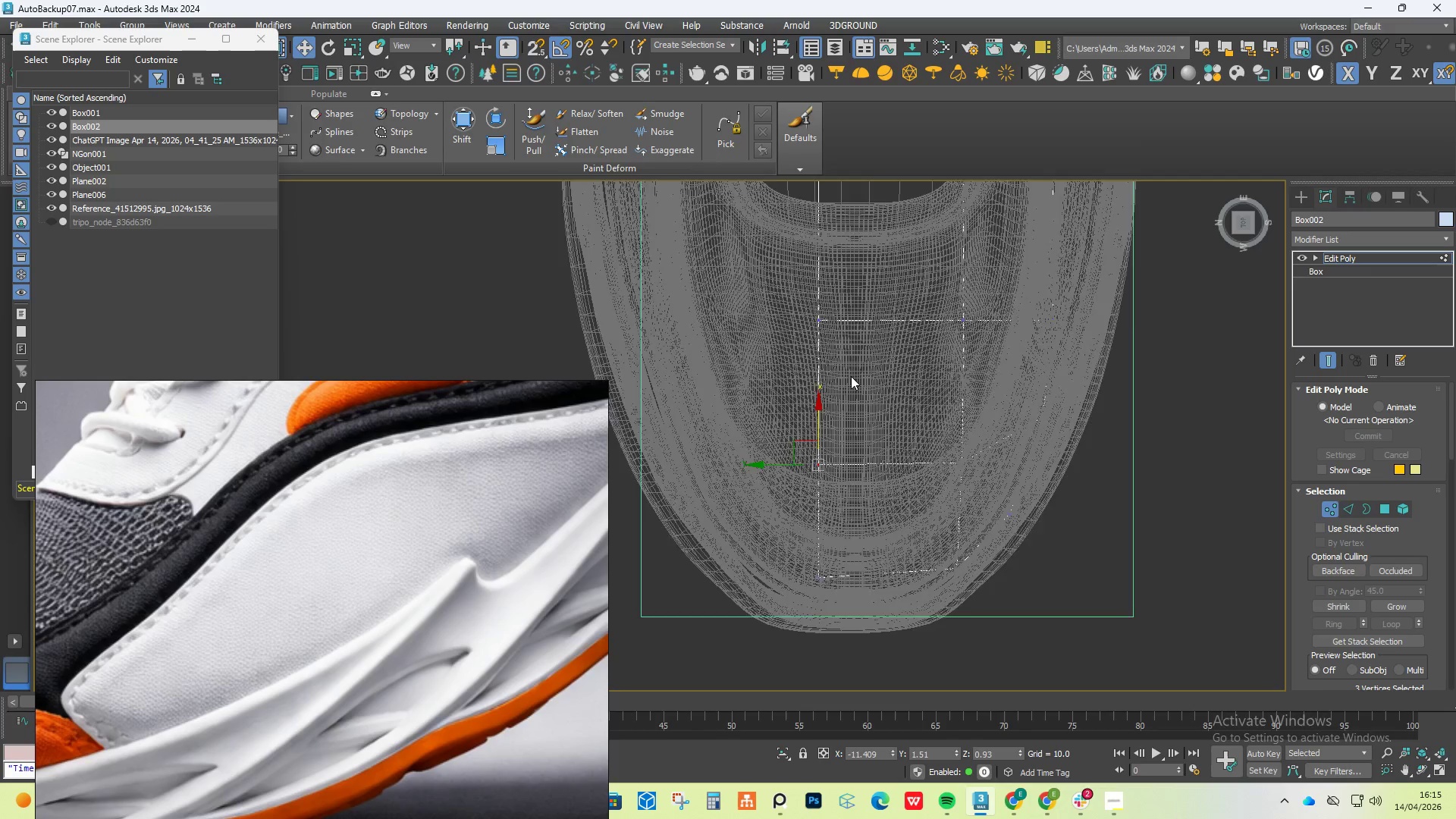 
scroll: coordinate [851, 376], scroll_direction: down, amount: 2.0
 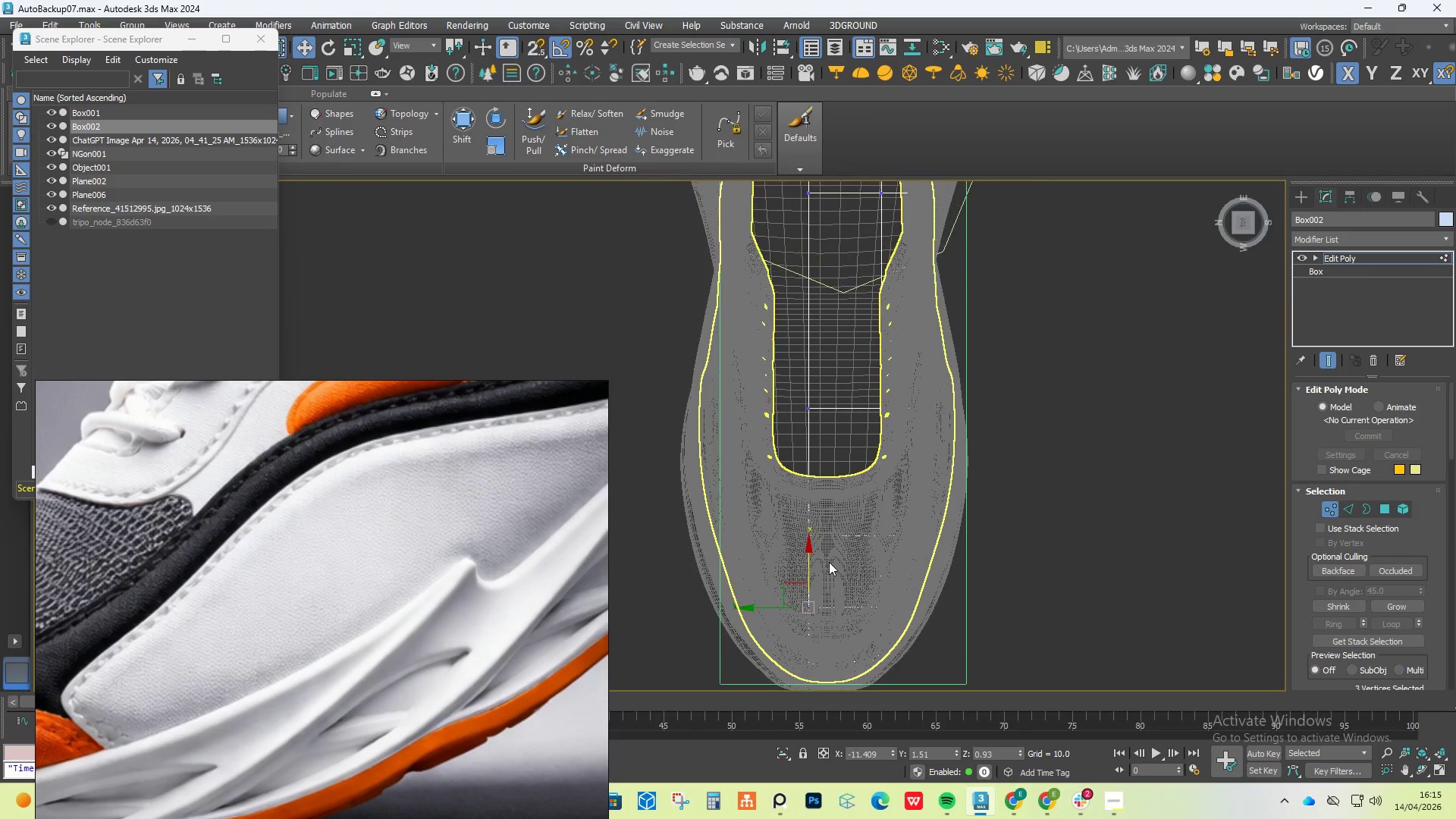 
scroll: coordinate [905, 450], scroll_direction: up, amount: 4.0
 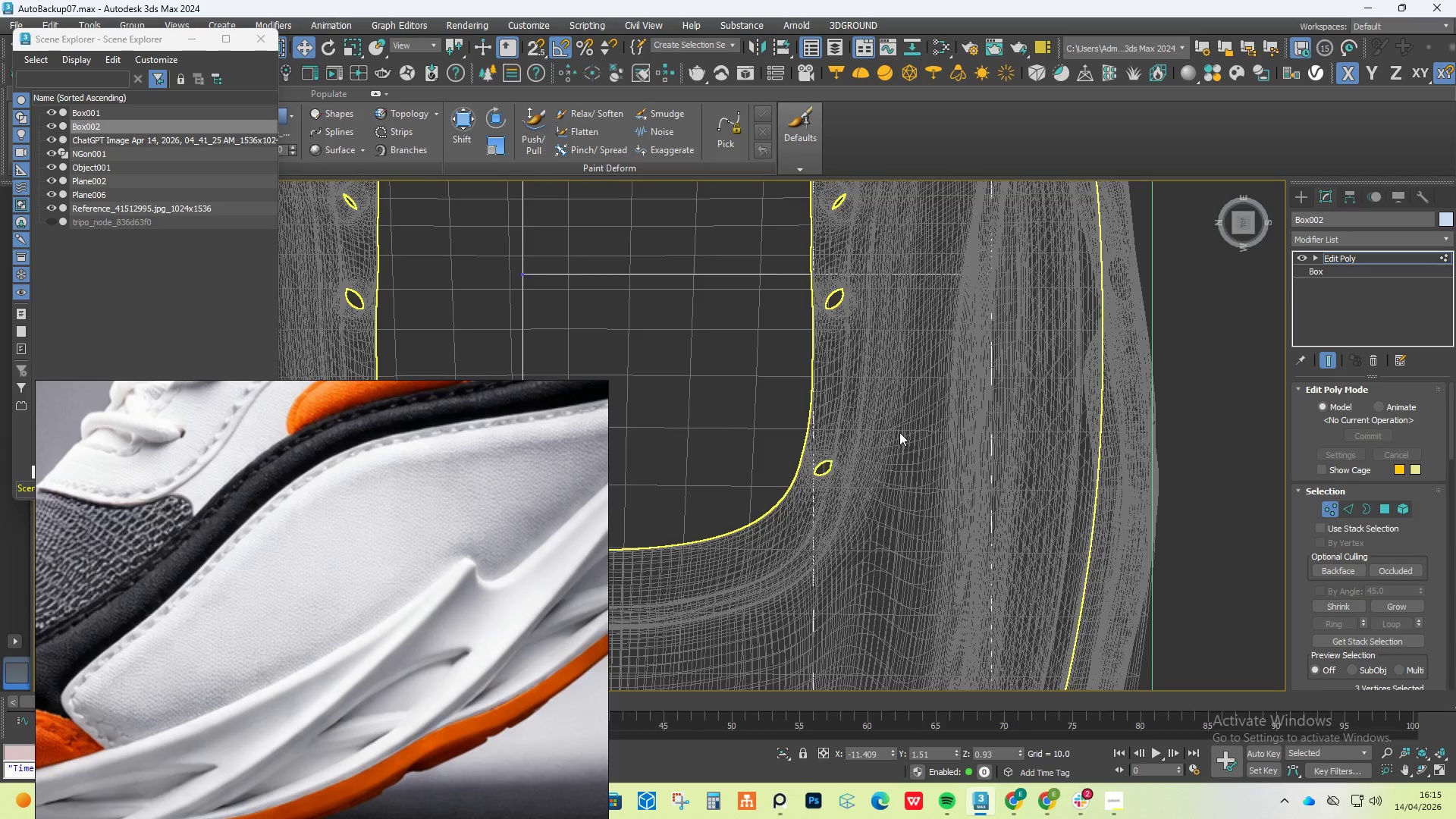 
scroll: coordinate [899, 432], scroll_direction: down, amount: 1.0
 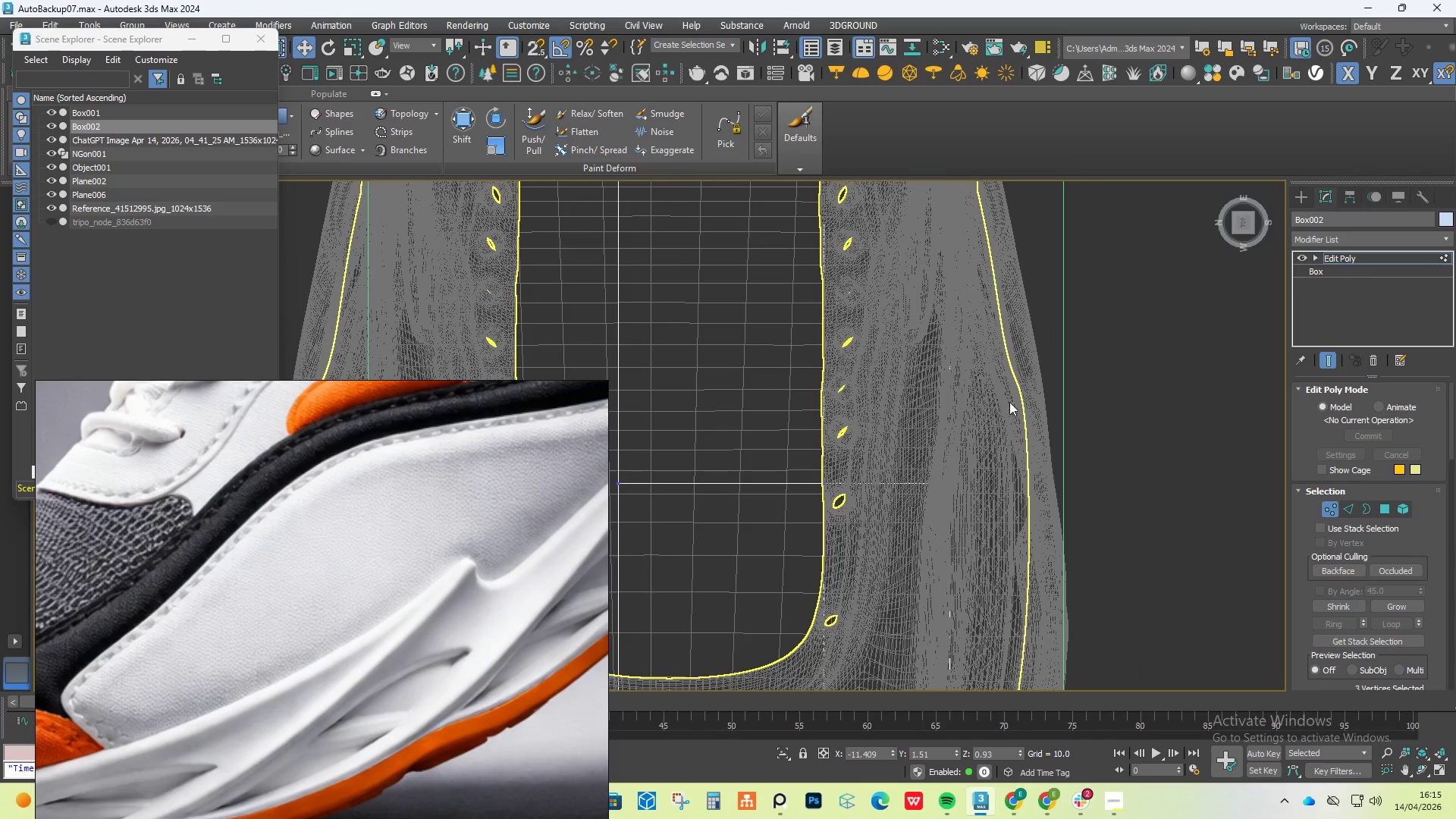 
left_click_drag(start_coordinate=[1025, 361], to_coordinate=[896, 583])
 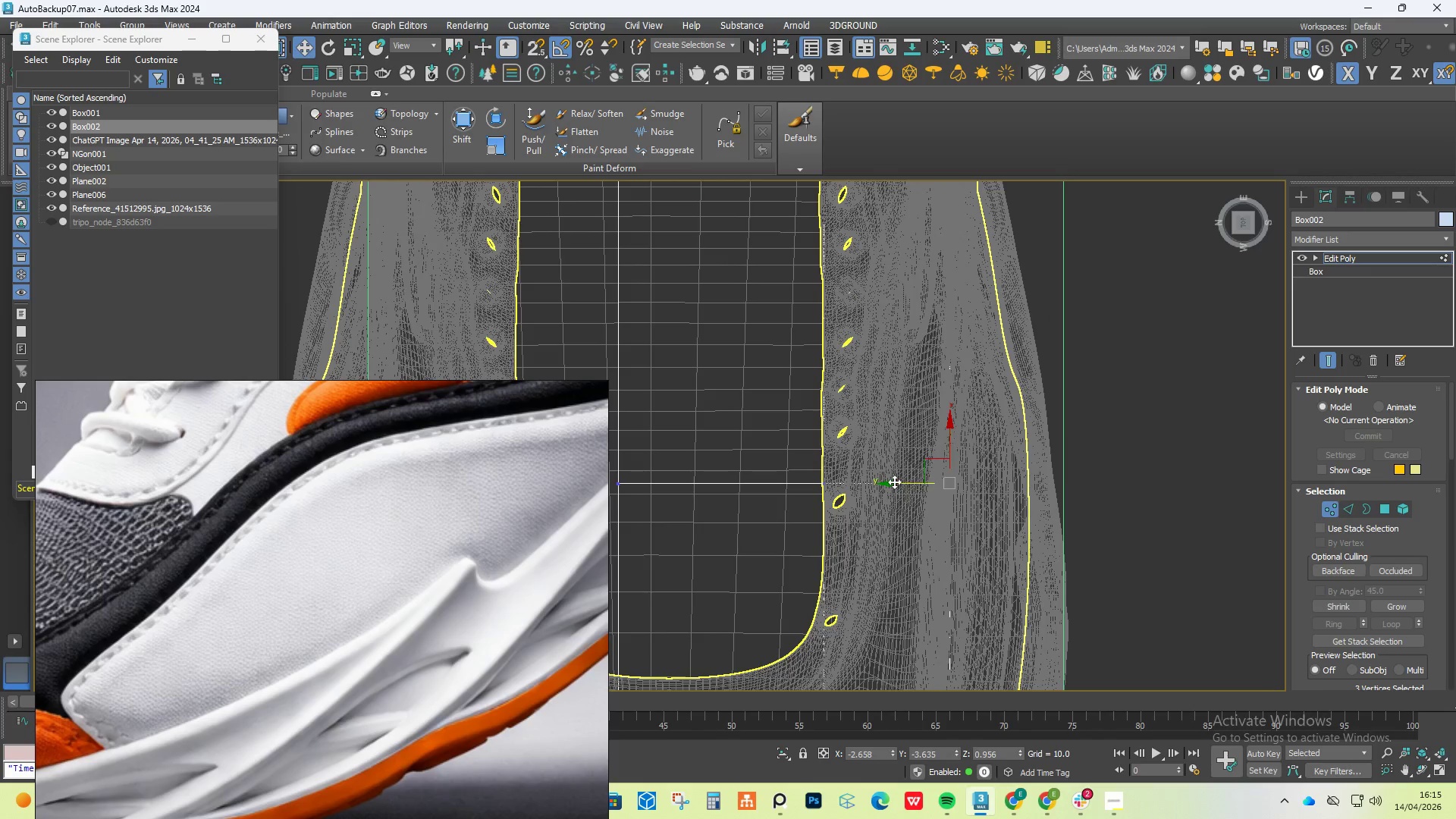 
left_click_drag(start_coordinate=[894, 481], to_coordinate=[967, 481])
 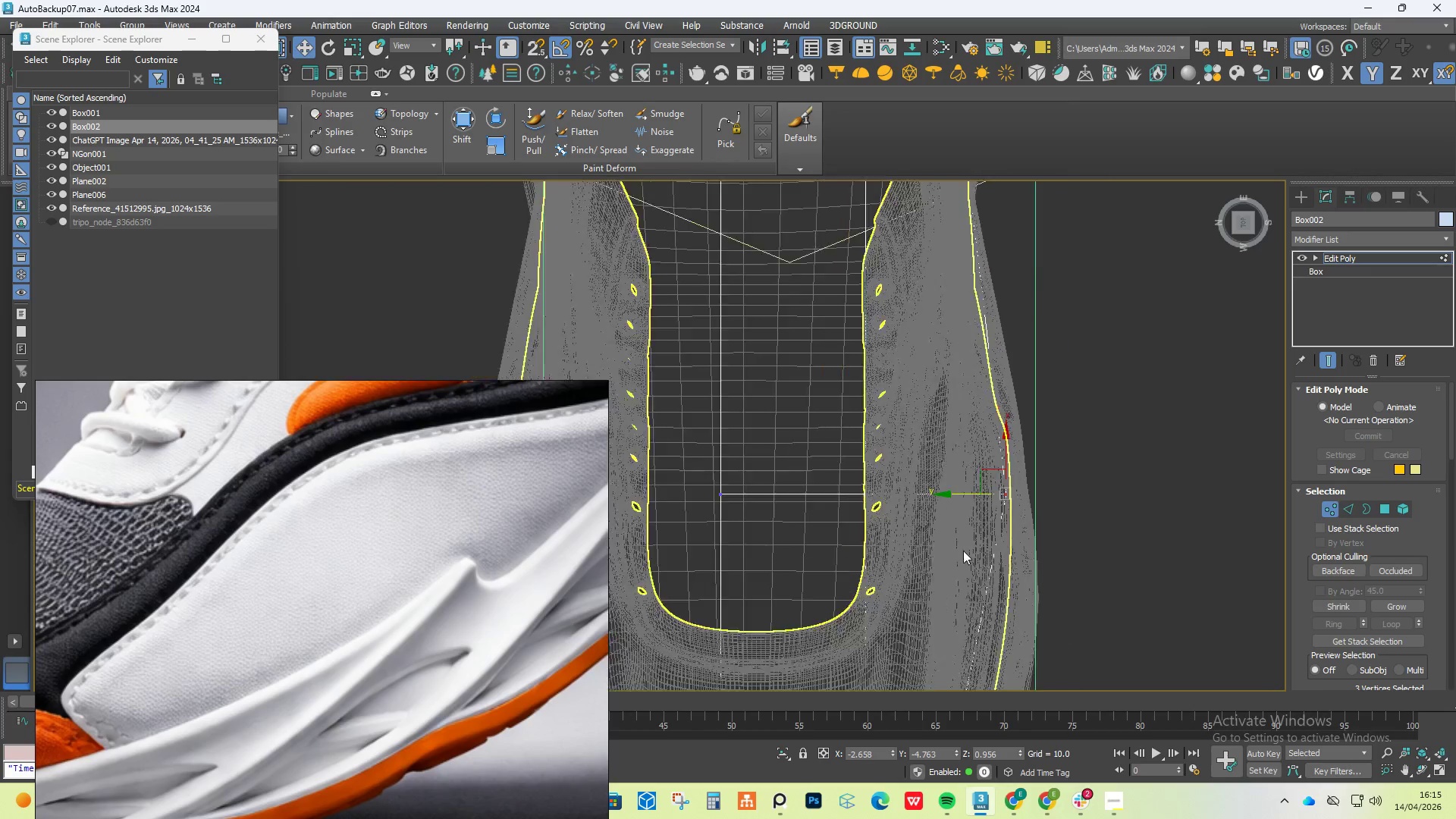 
scroll: coordinate [963, 544], scroll_direction: down, amount: 3.0
 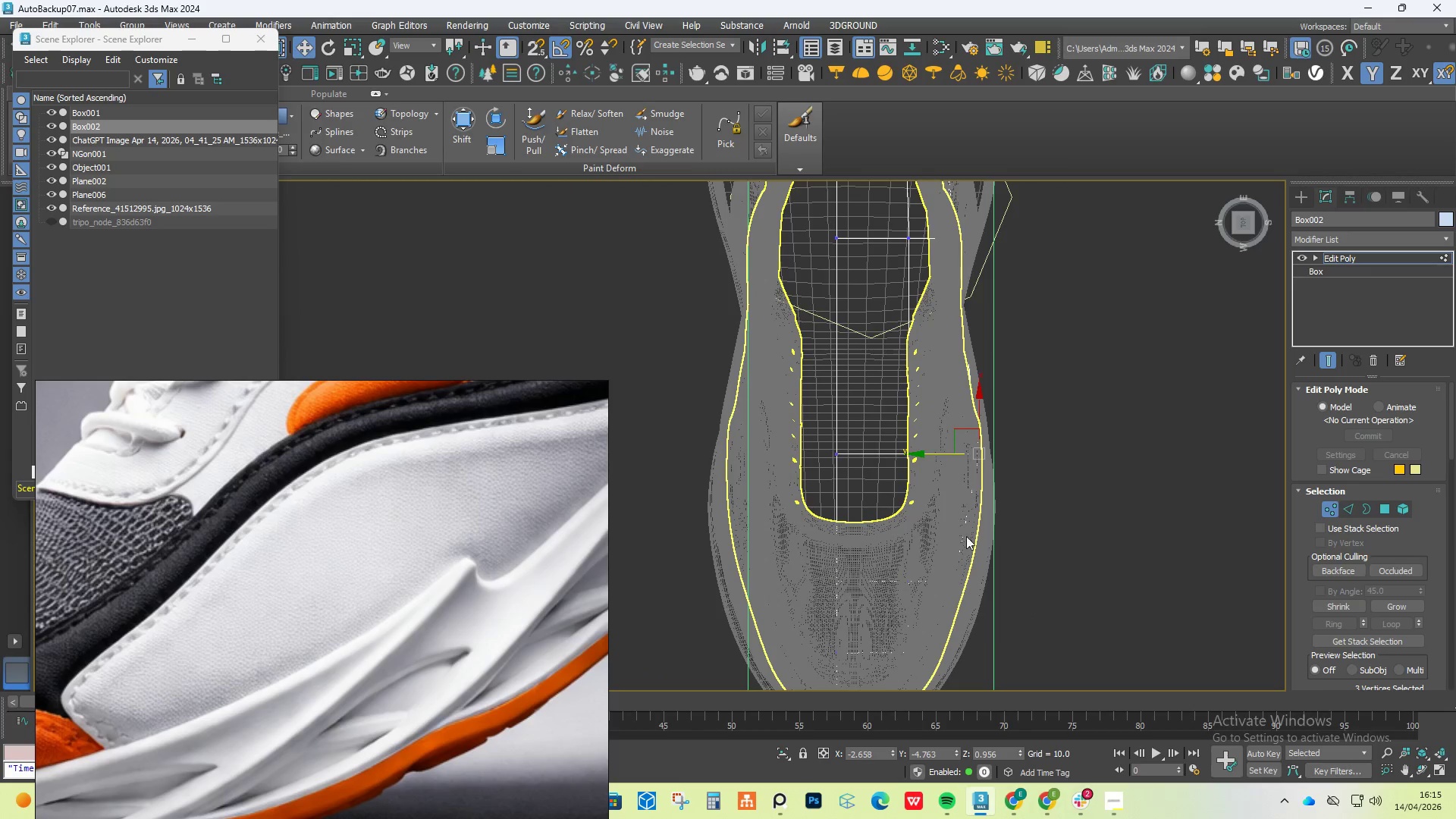 
left_click_drag(start_coordinate=[993, 505], to_coordinate=[867, 607])
 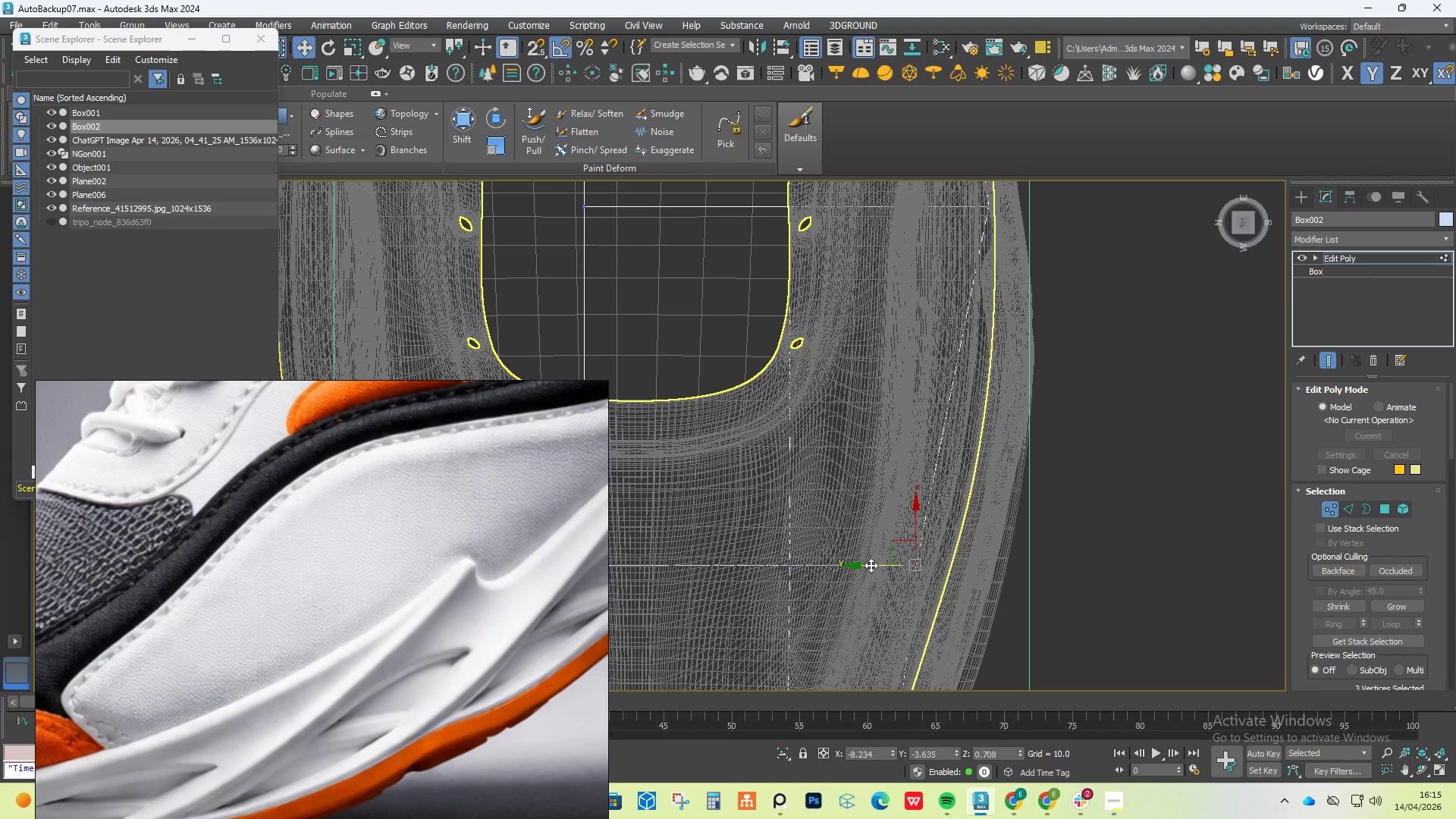 
scroll: coordinate [975, 592], scroll_direction: up, amount: 3.0
 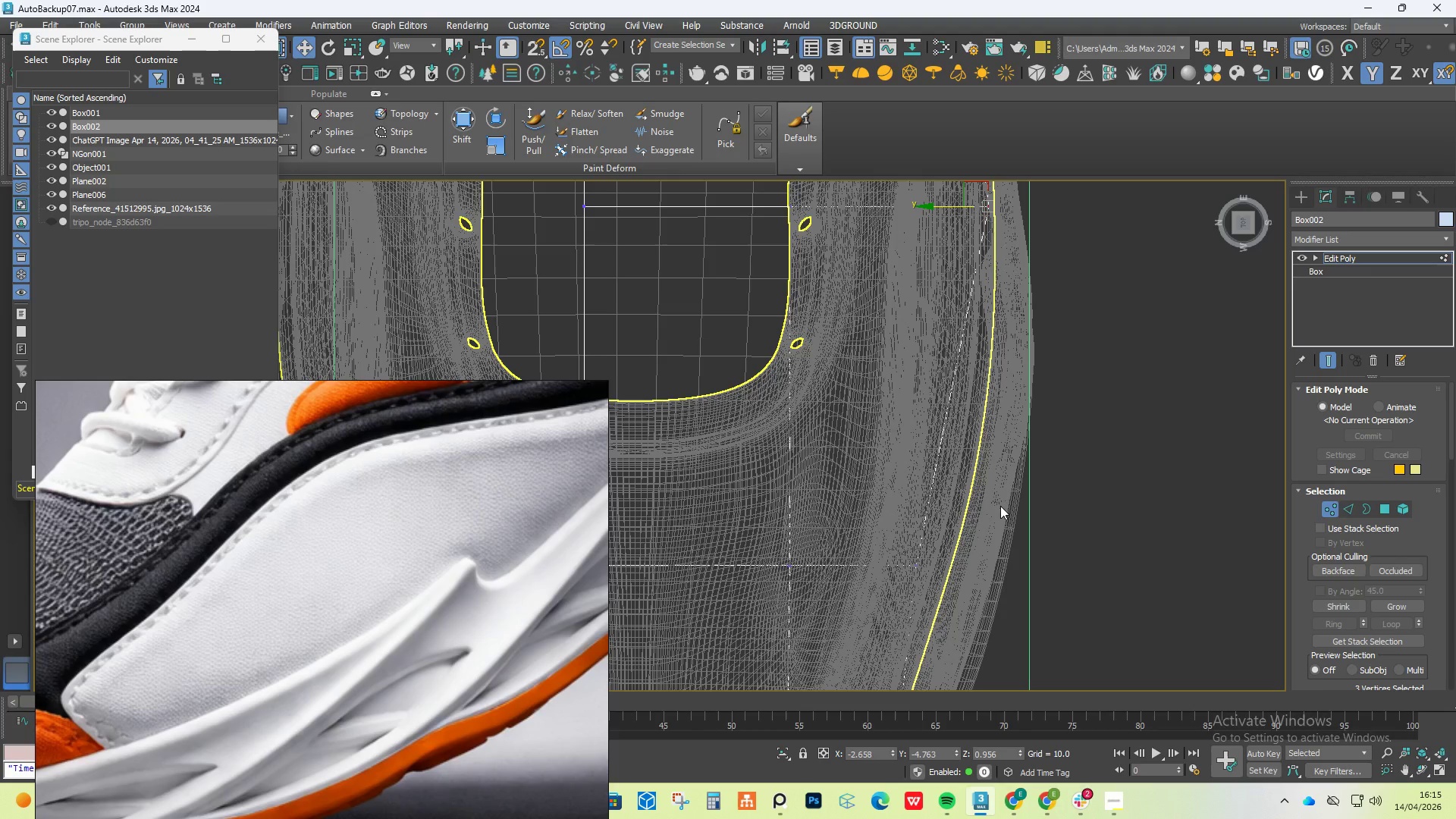 
left_click_drag(start_coordinate=[871, 563], to_coordinate=[915, 568])
 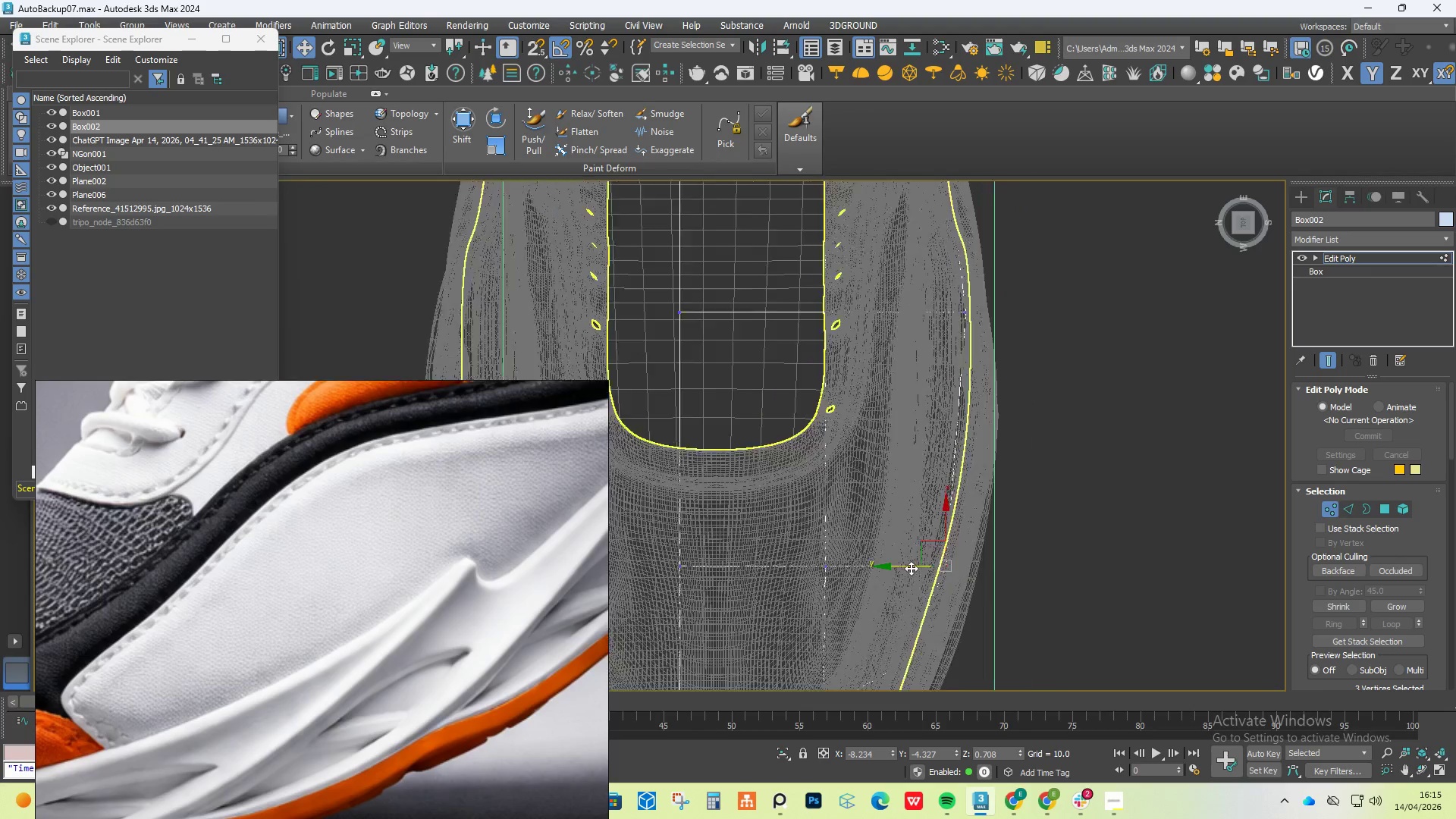 
scroll: coordinate [911, 568], scroll_direction: down, amount: 2.0
 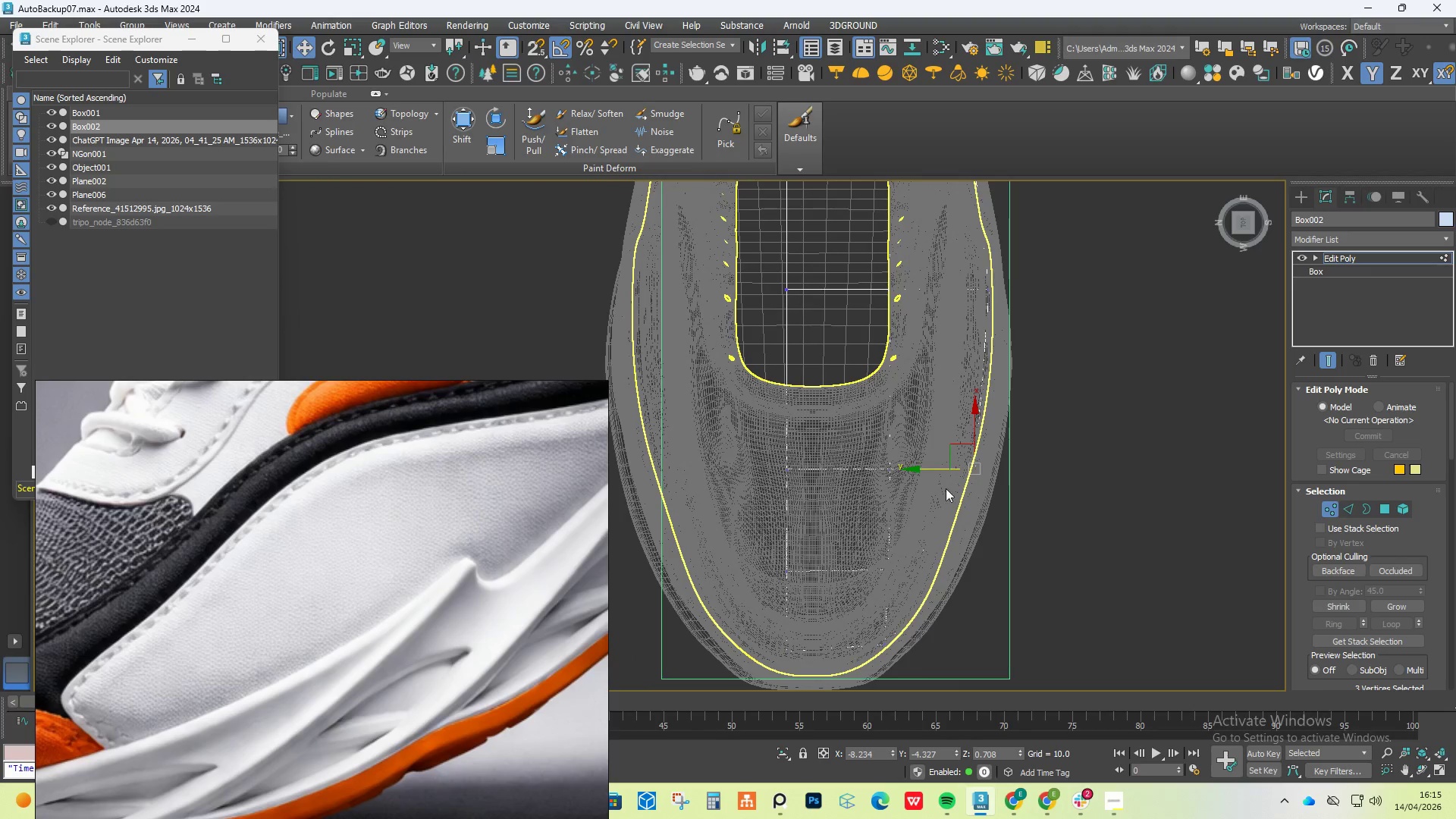 
scroll: coordinate [933, 572], scroll_direction: up, amount: 3.0
 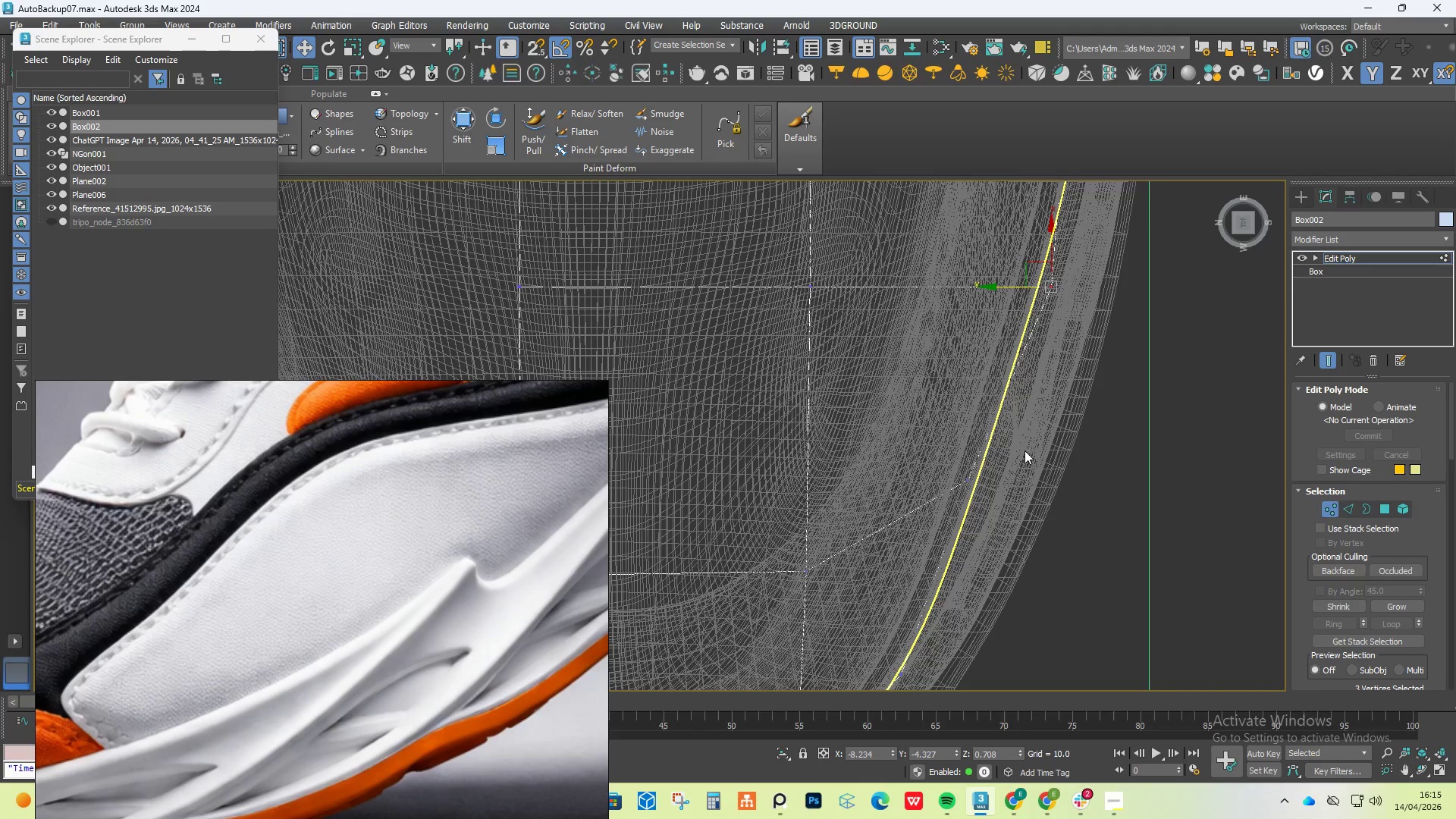 
left_click_drag(start_coordinate=[1025, 445], to_coordinate=[918, 539])
 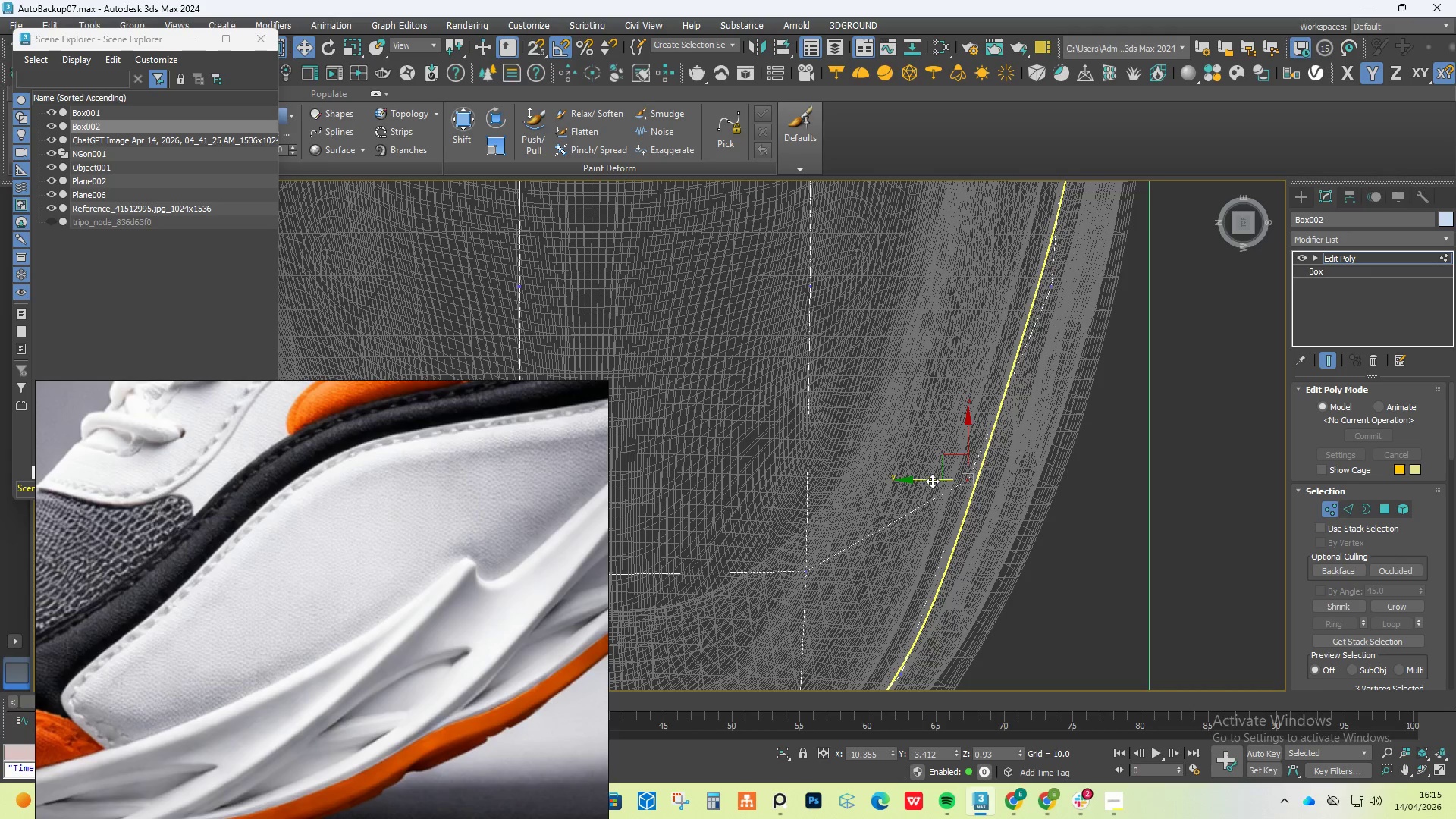 
left_click_drag(start_coordinate=[932, 479], to_coordinate=[961, 494])
 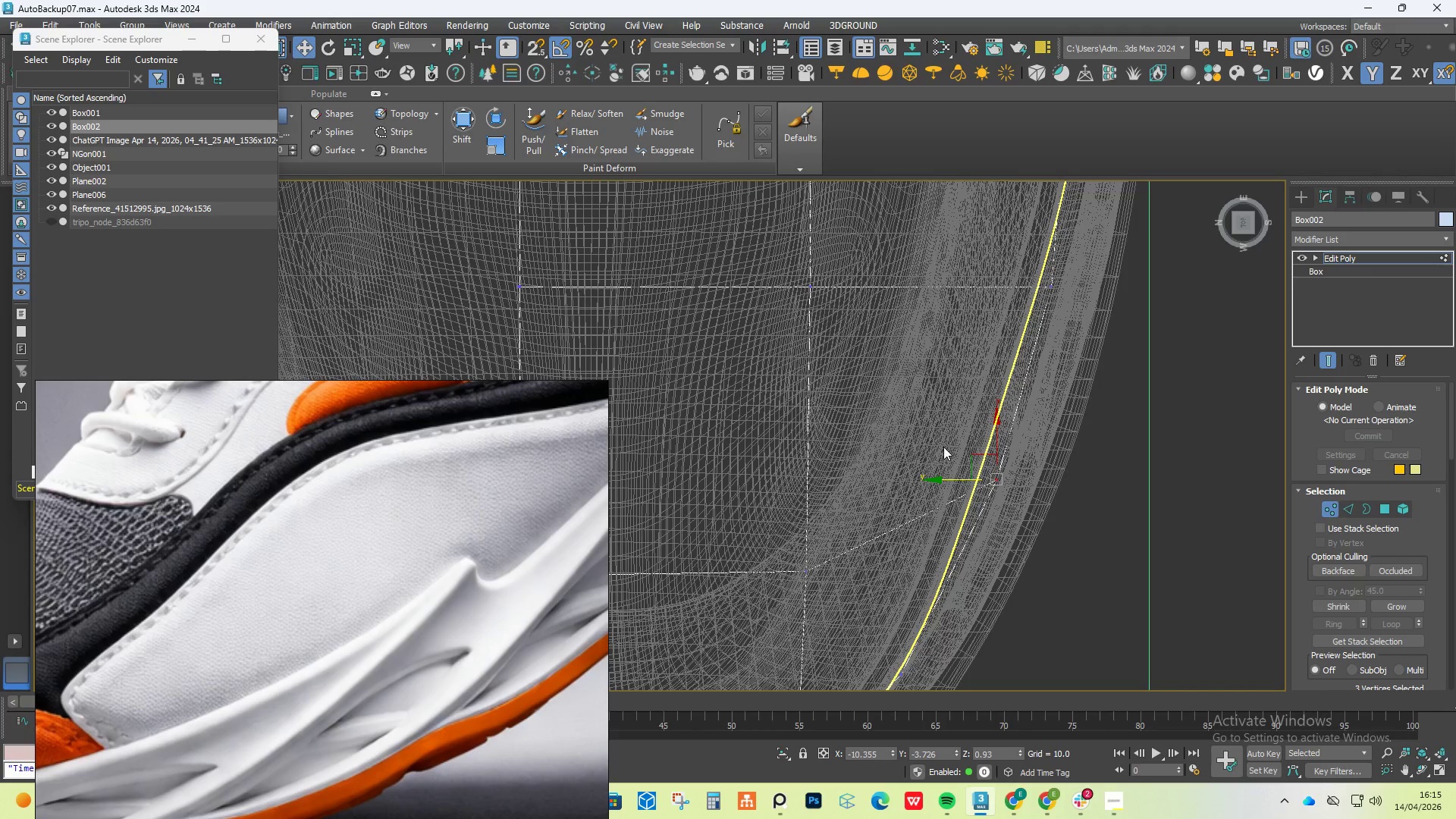 
scroll: coordinate [943, 447], scroll_direction: down, amount: 4.0
 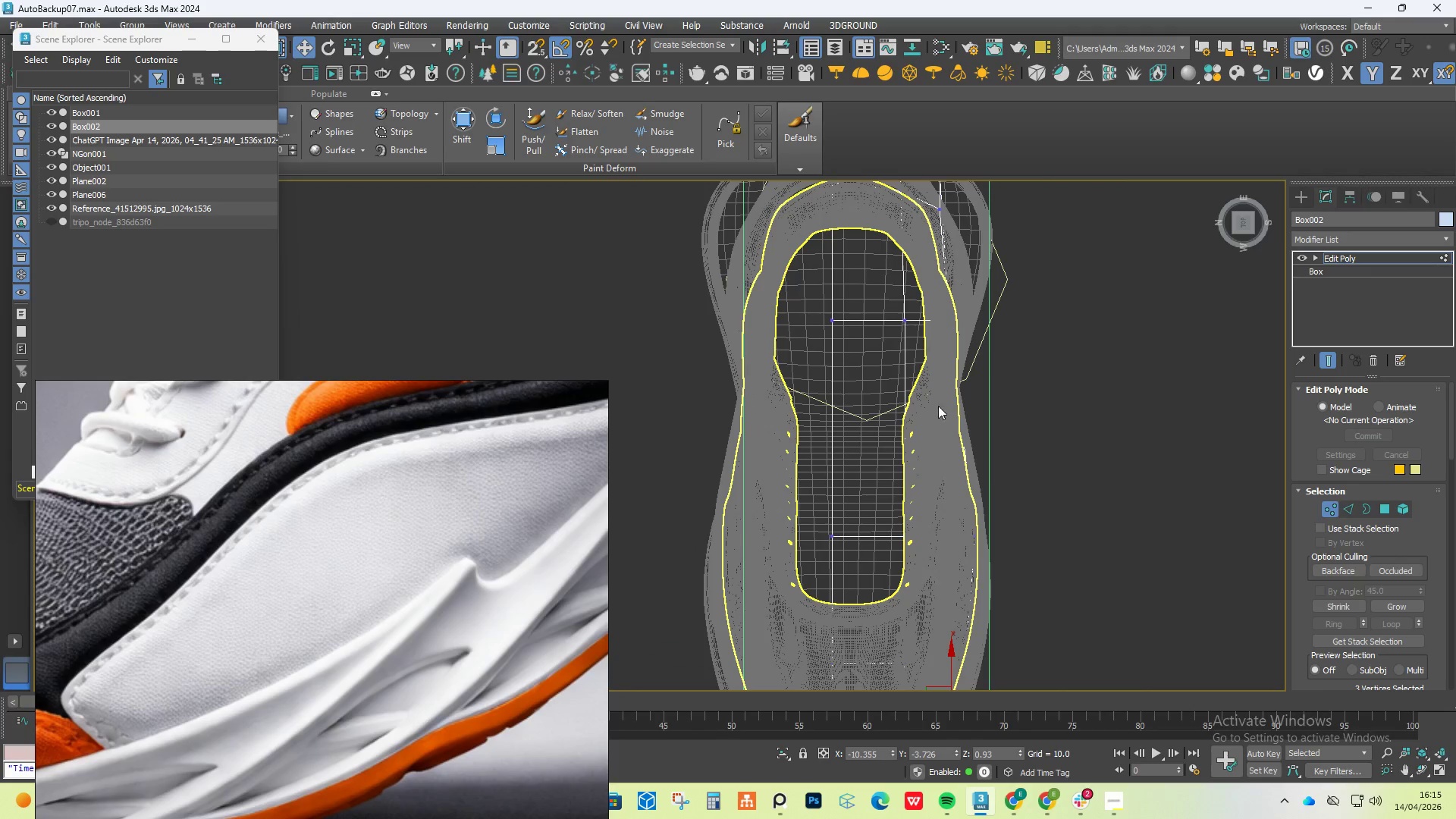 
left_click_drag(start_coordinate=[1054, 284], to_coordinate=[953, 415])
 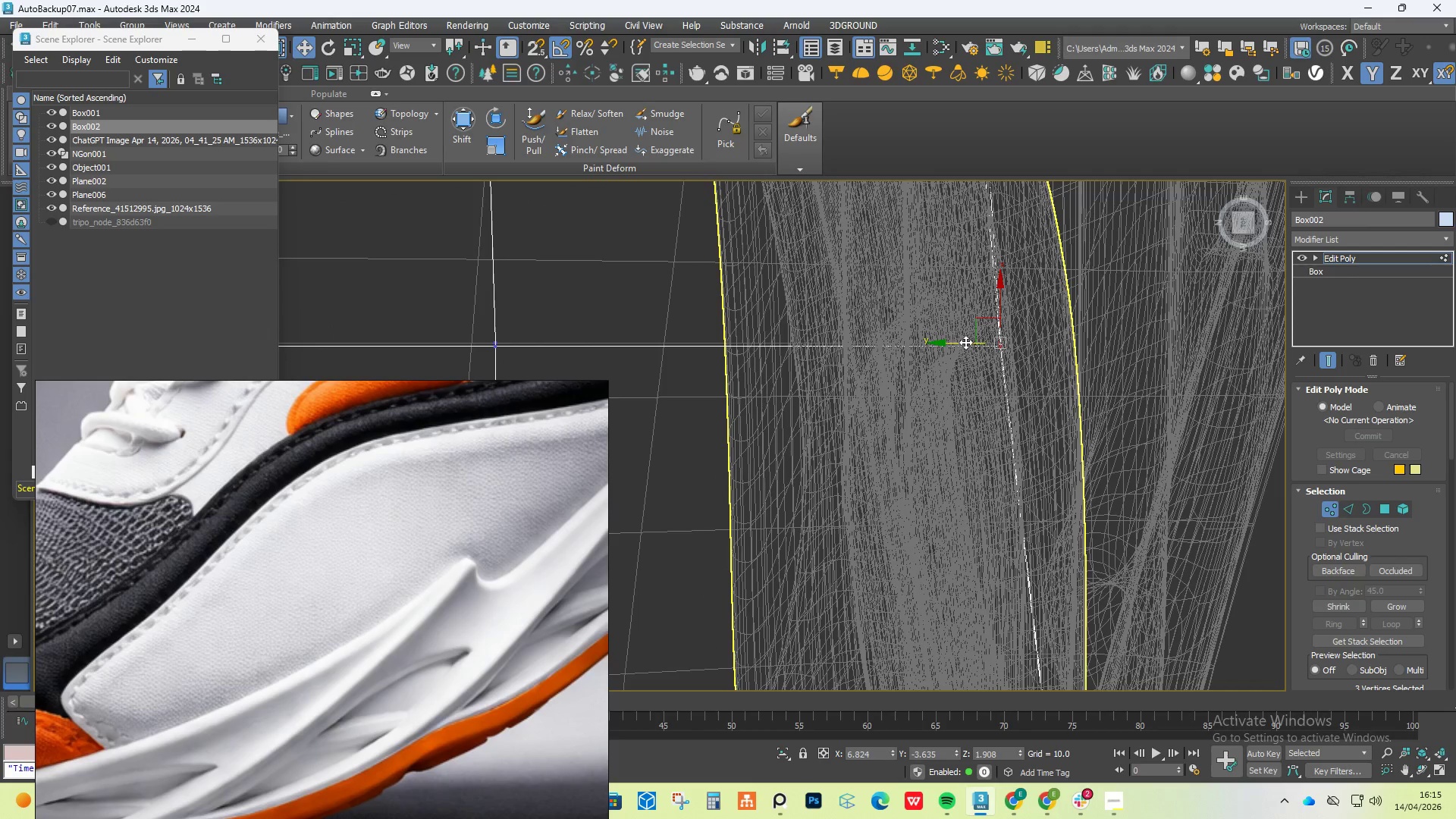 
scroll: coordinate [976, 297], scroll_direction: up, amount: 7.0
 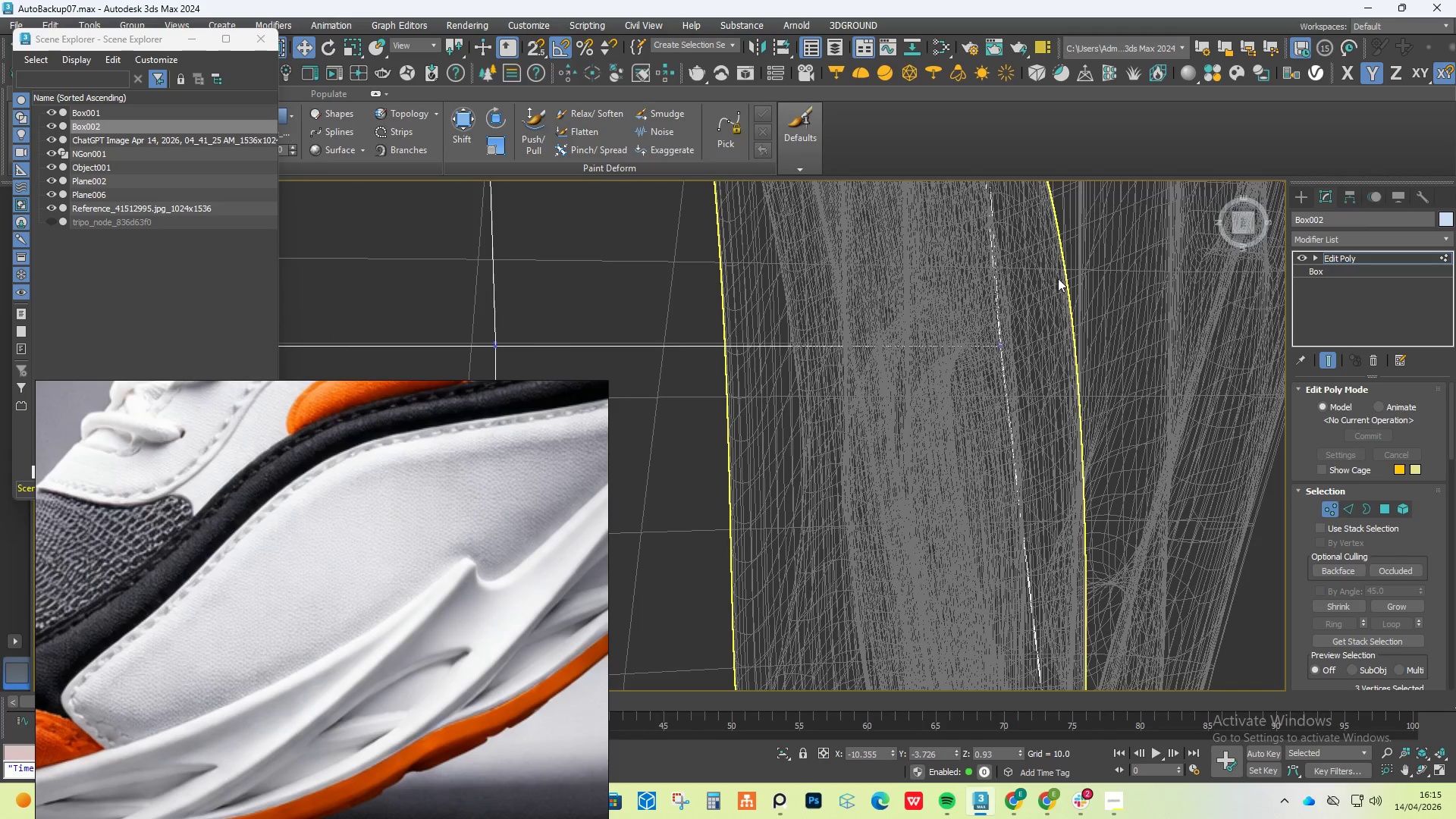 
left_click_drag(start_coordinate=[965, 341], to_coordinate=[1028, 337])
 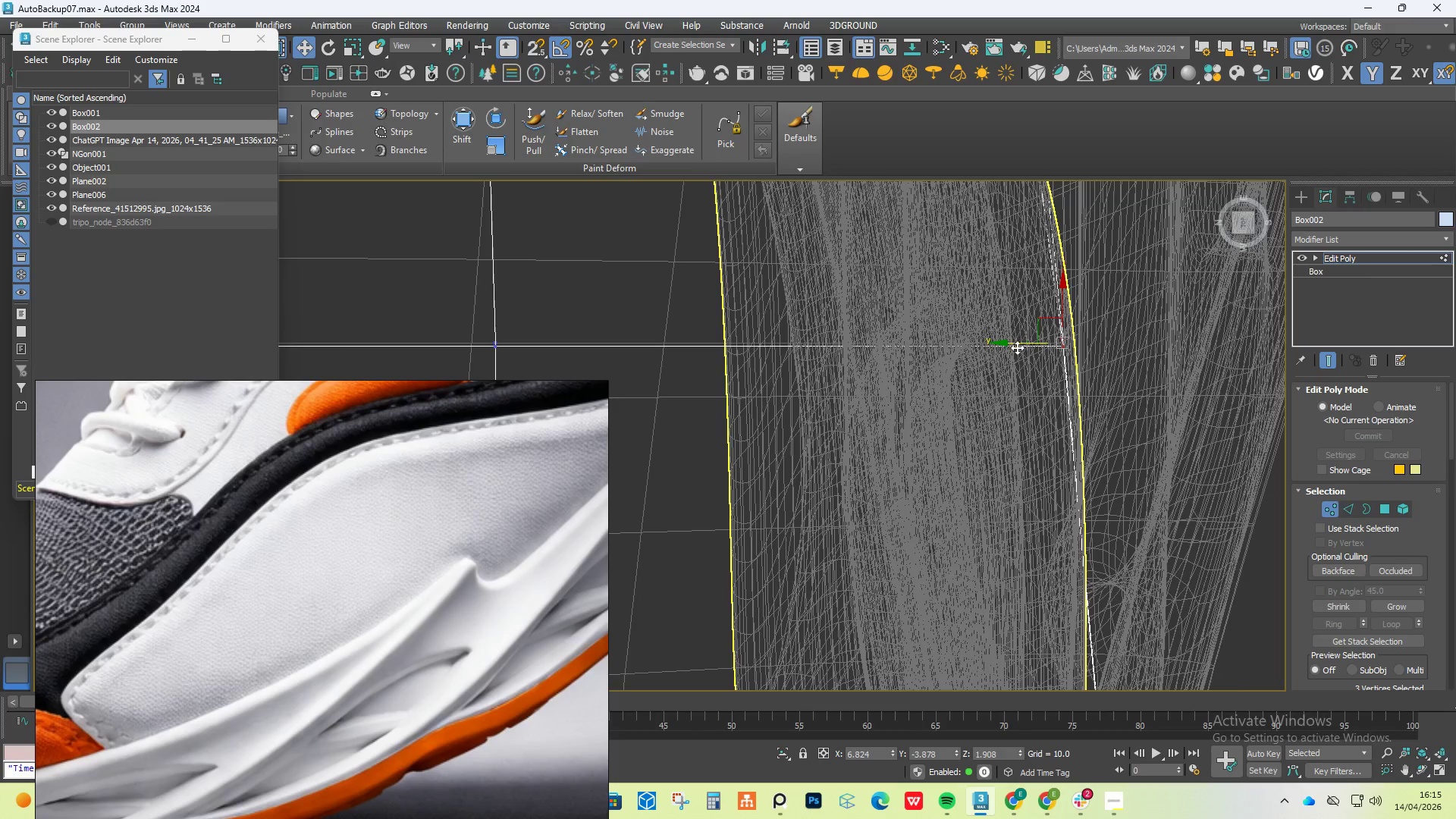 
scroll: coordinate [1017, 347], scroll_direction: down, amount: 2.0
 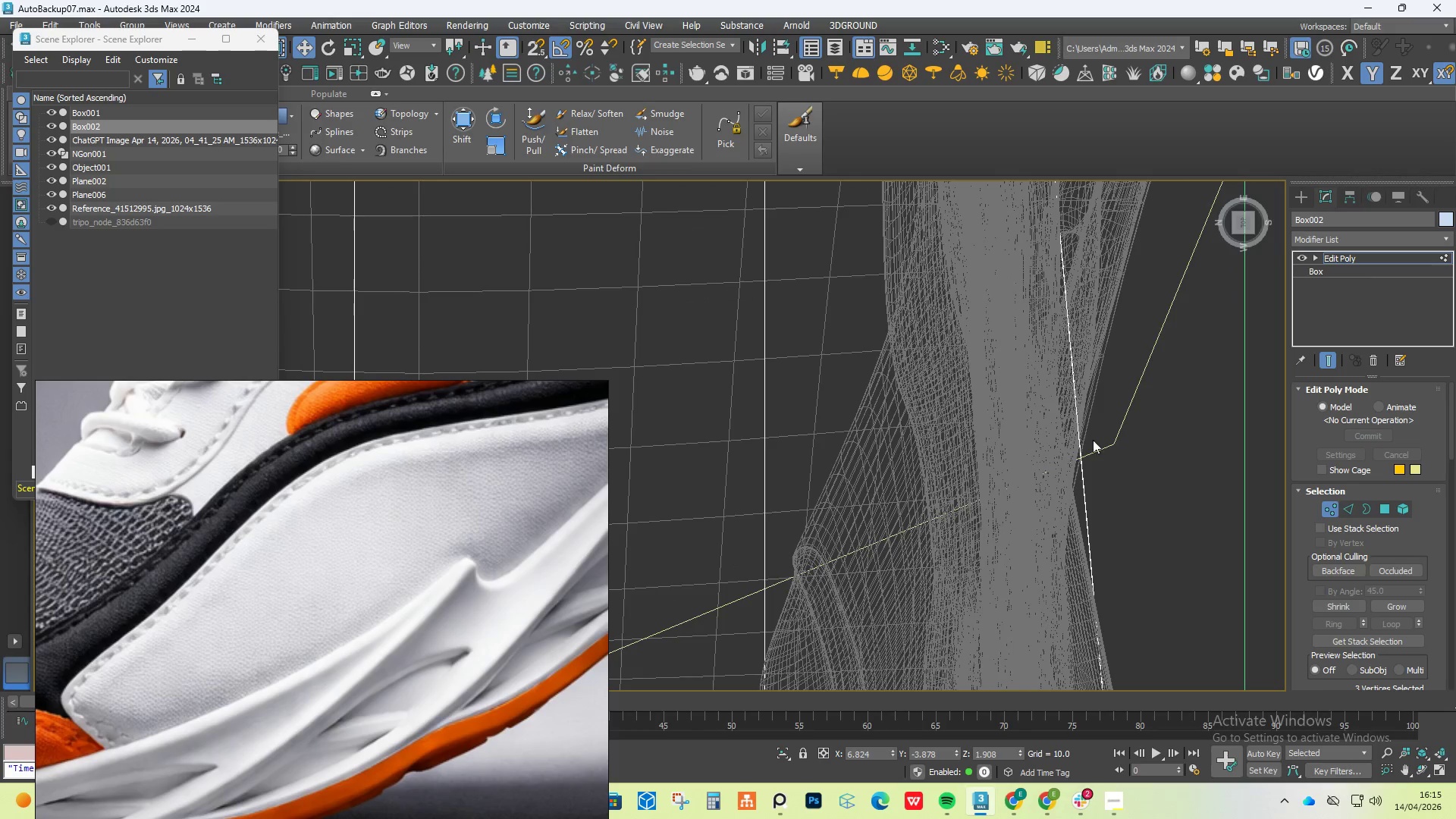 
left_click_drag(start_coordinate=[1115, 454], to_coordinate=[1028, 527])
 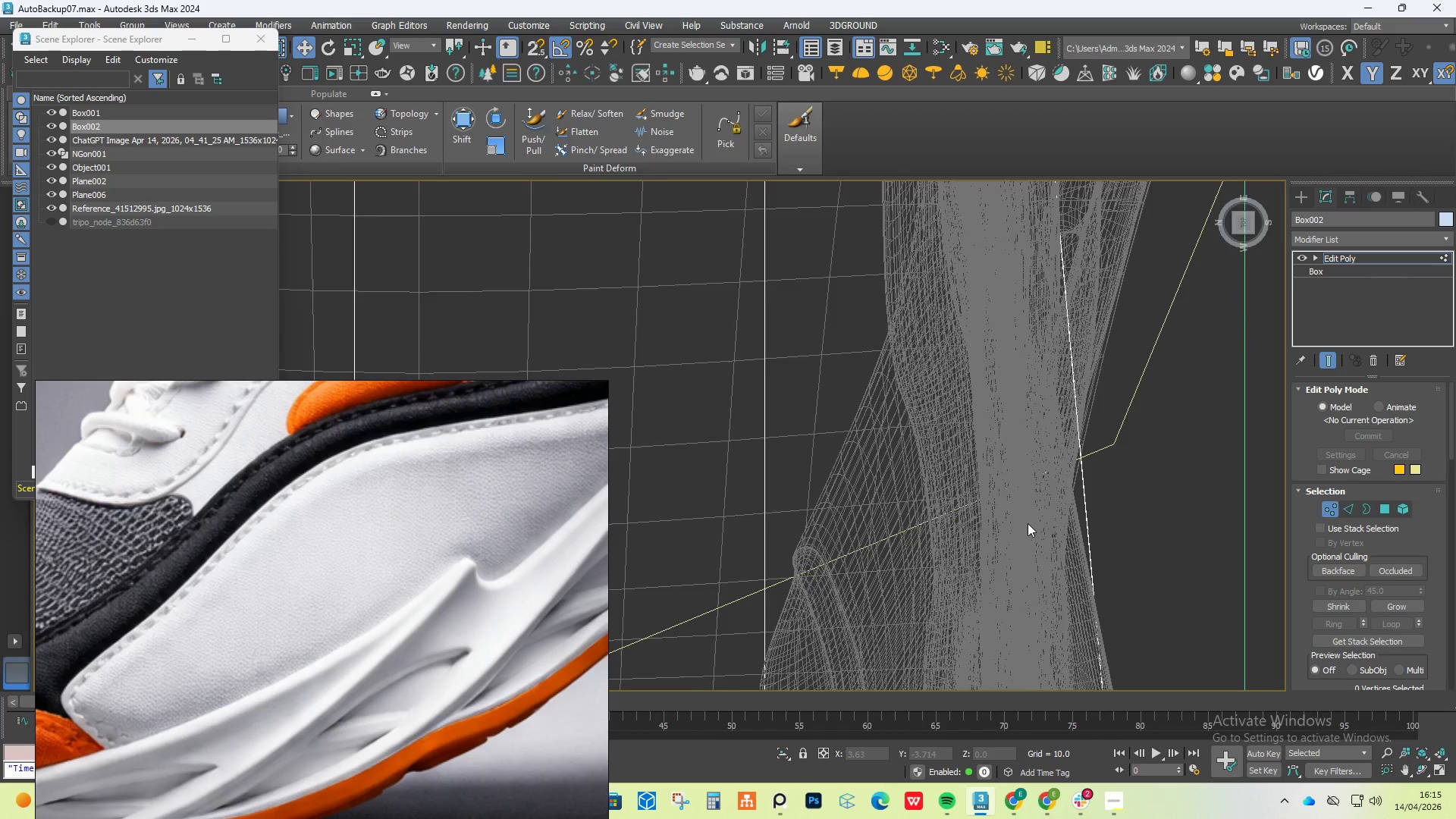 
scroll: coordinate [1043, 449], scroll_direction: down, amount: 4.0
 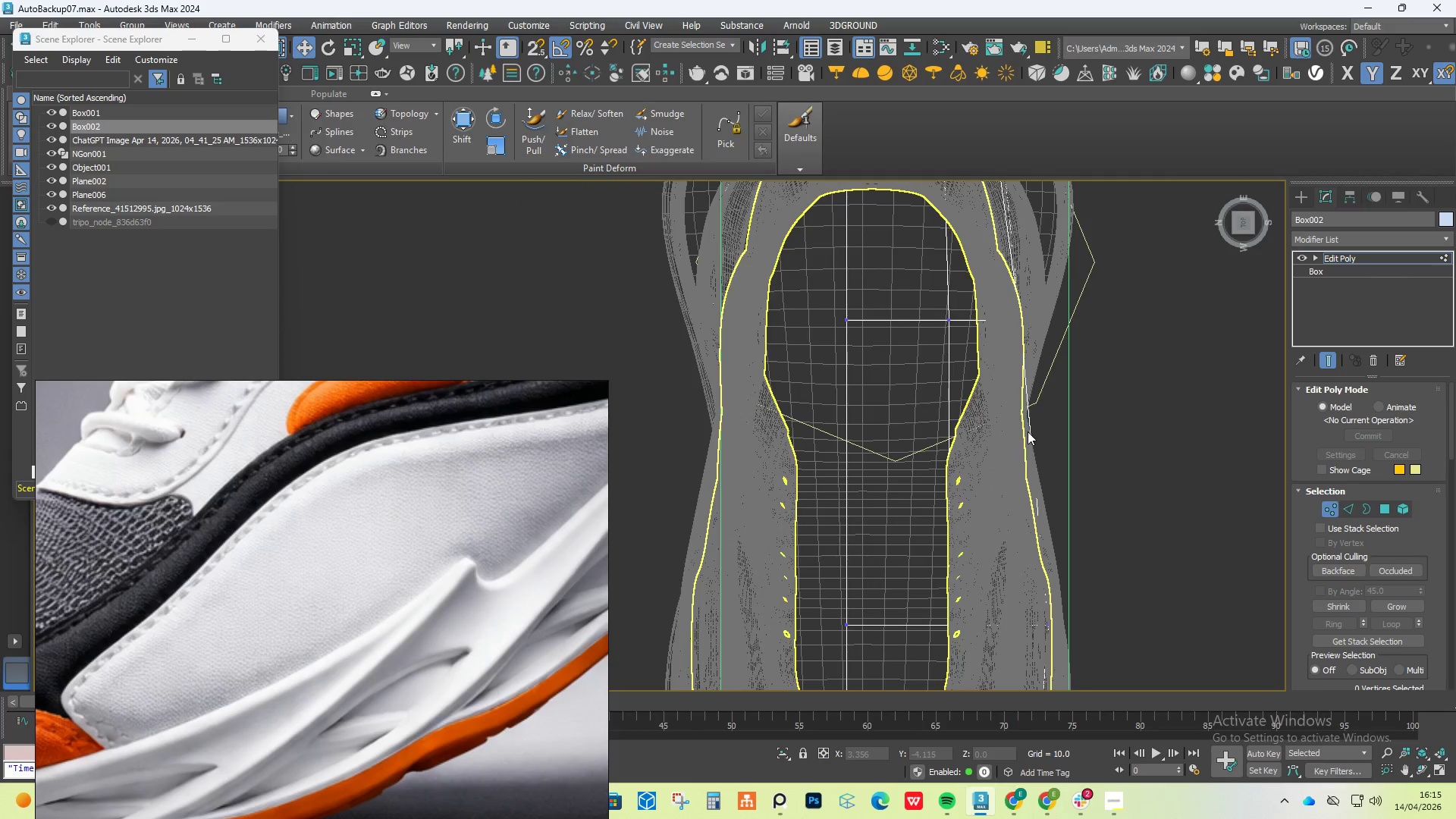 
scroll: coordinate [1028, 431], scroll_direction: up, amount: 1.0
 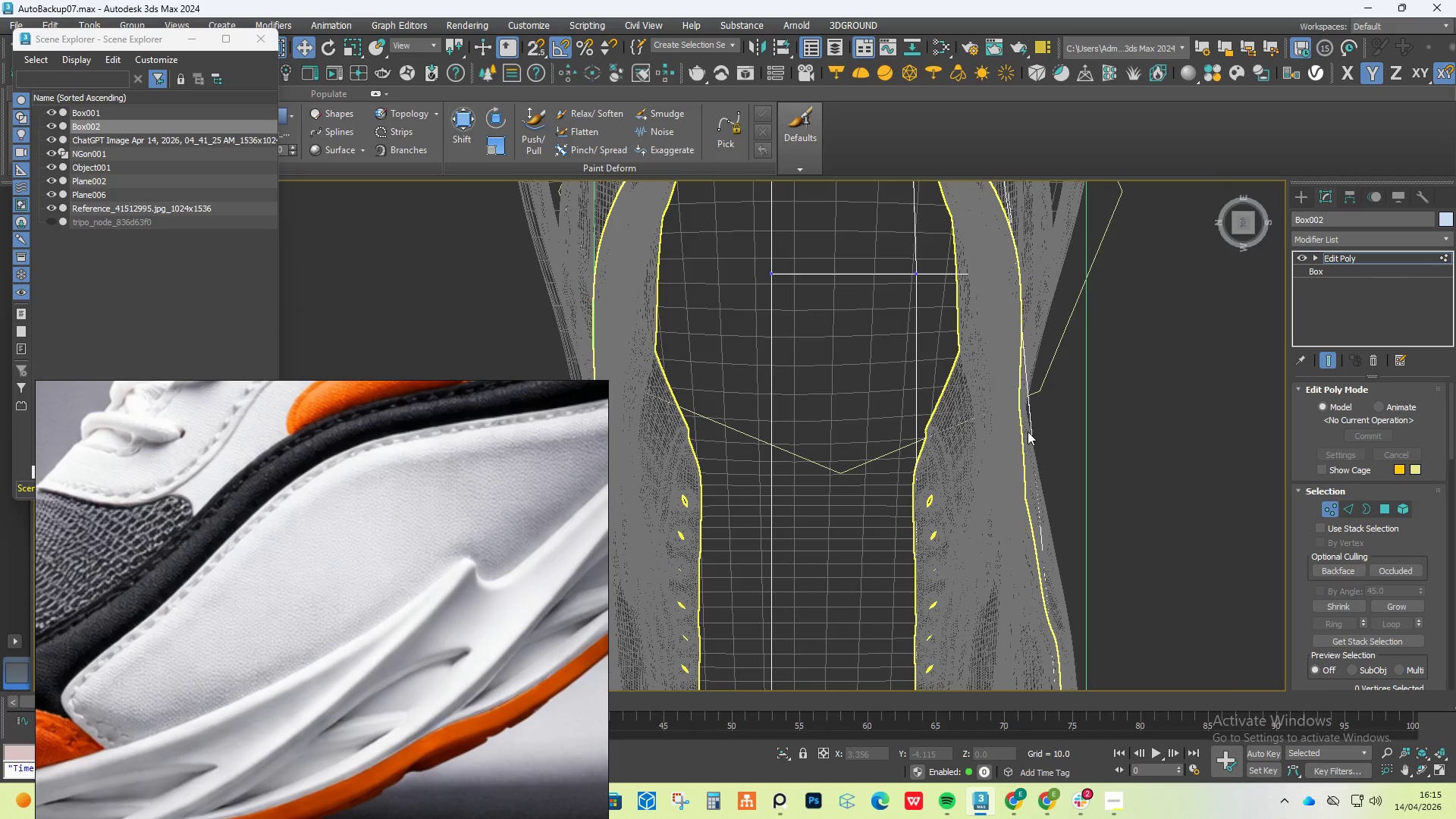 
key(Alt+1)
 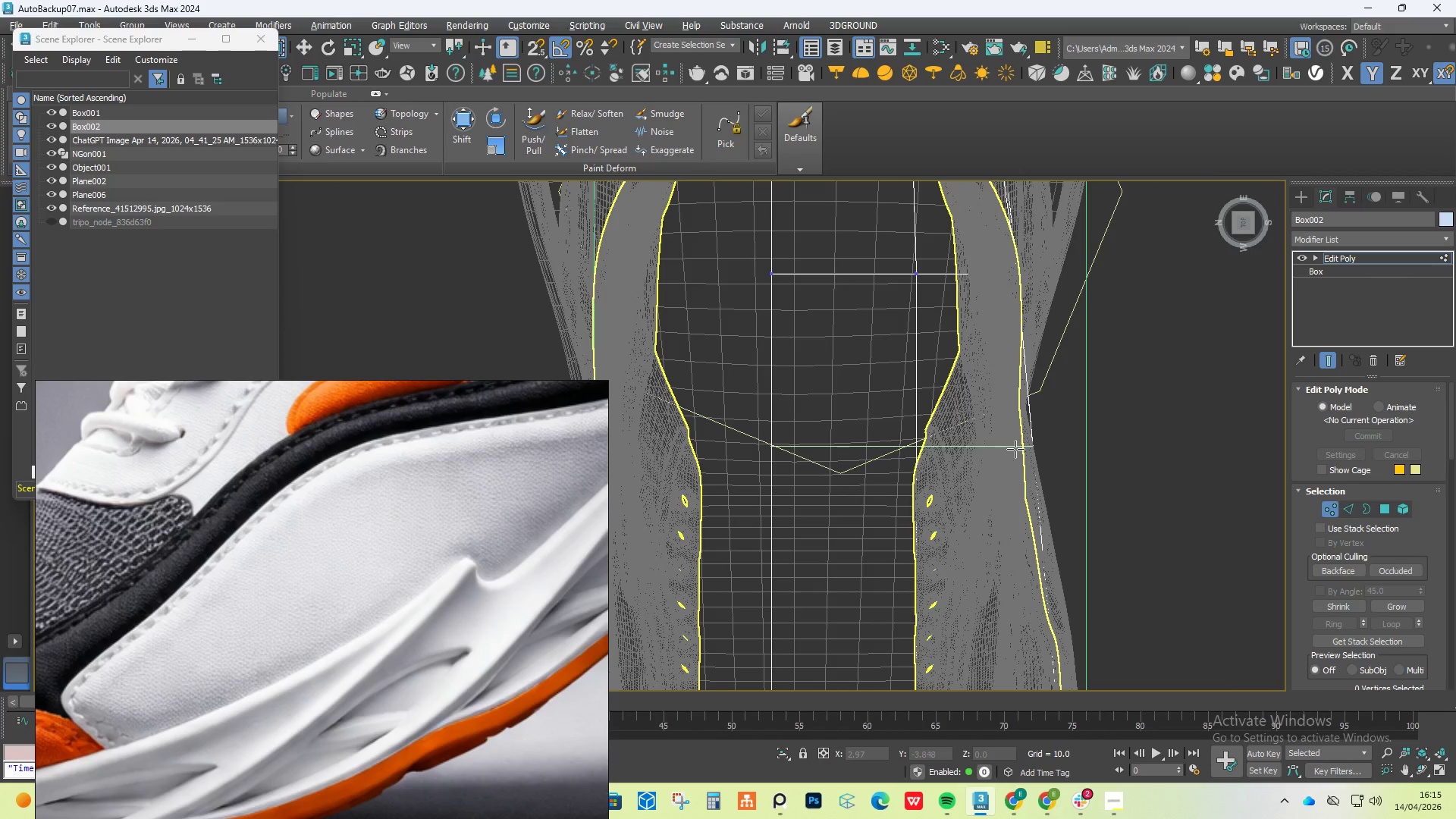 
left_click([1015, 449])
 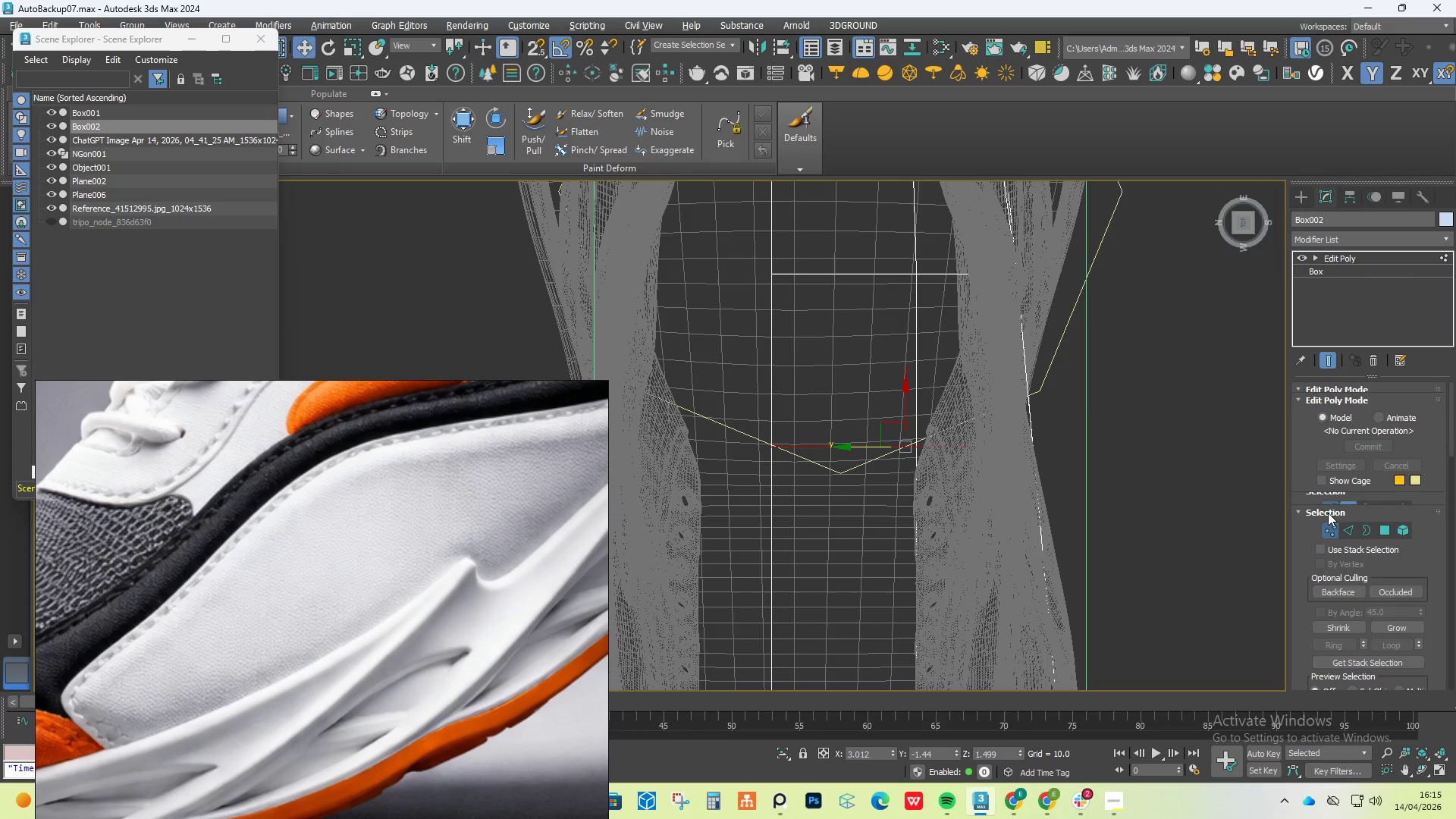 
left_click_drag(start_coordinate=[1114, 407], to_coordinate=[964, 504])
 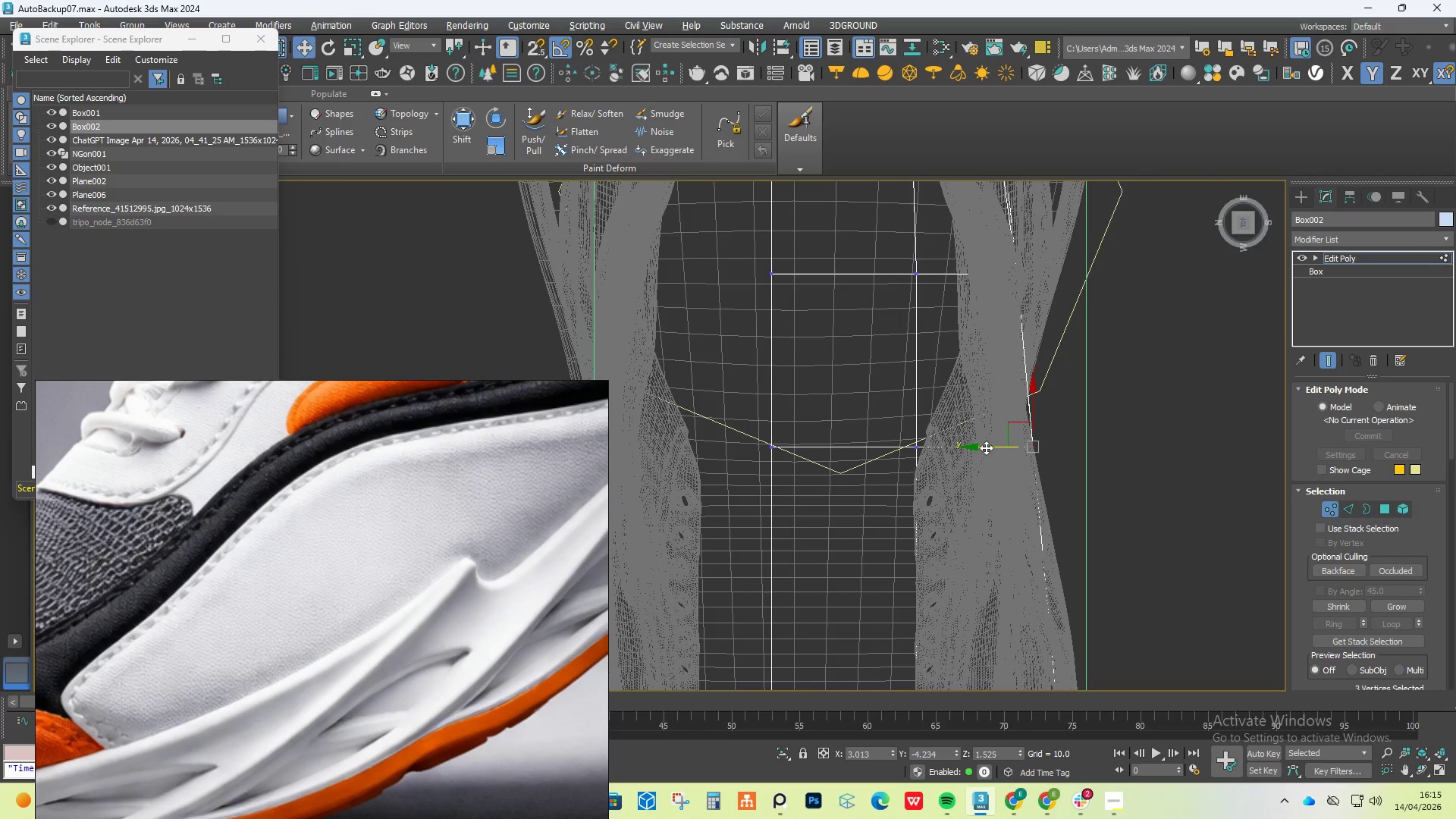 
left_click_drag(start_coordinate=[987, 444], to_coordinate=[974, 447])
 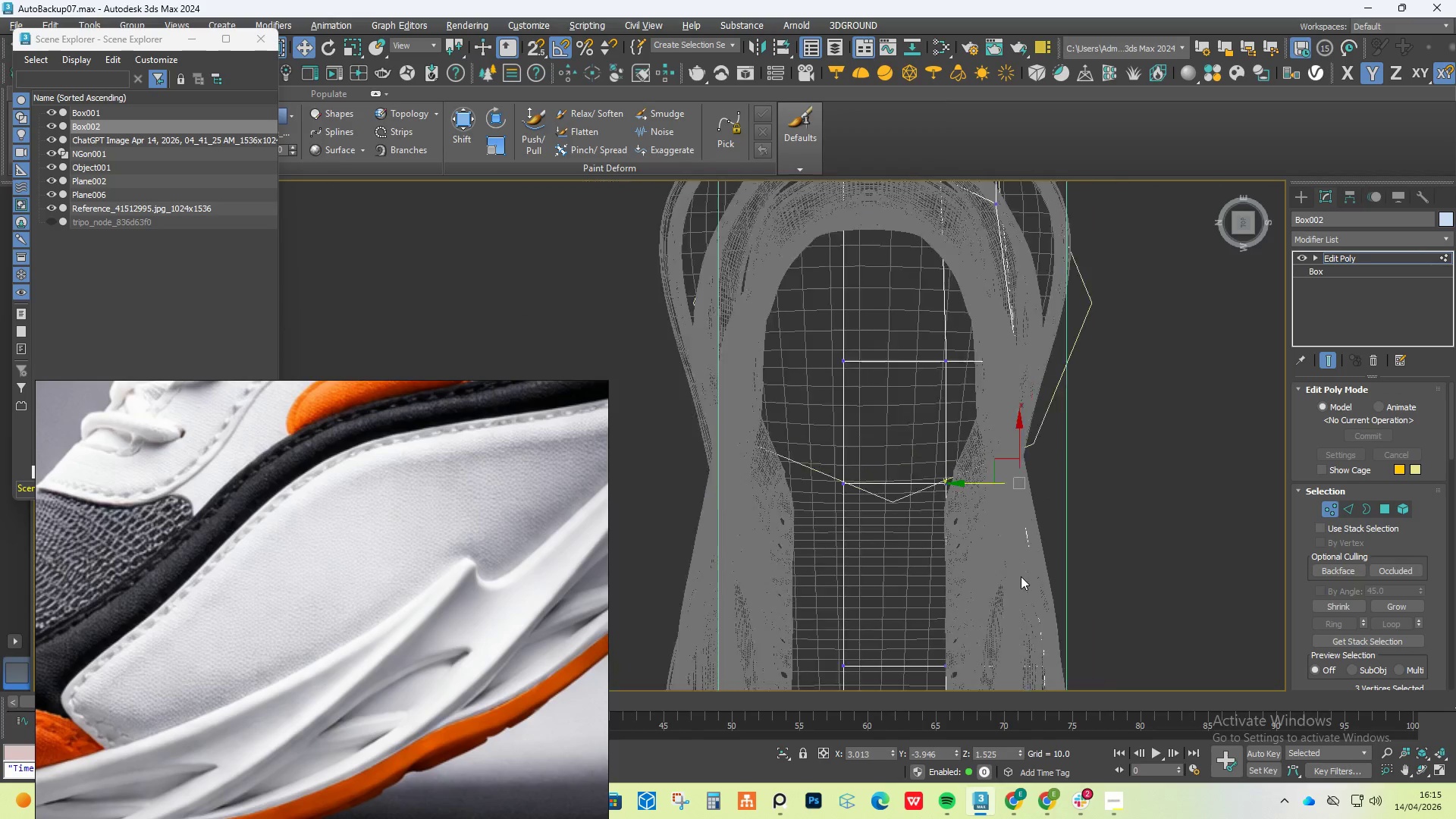 
scroll: coordinate [1021, 576], scroll_direction: down, amount: 2.0
 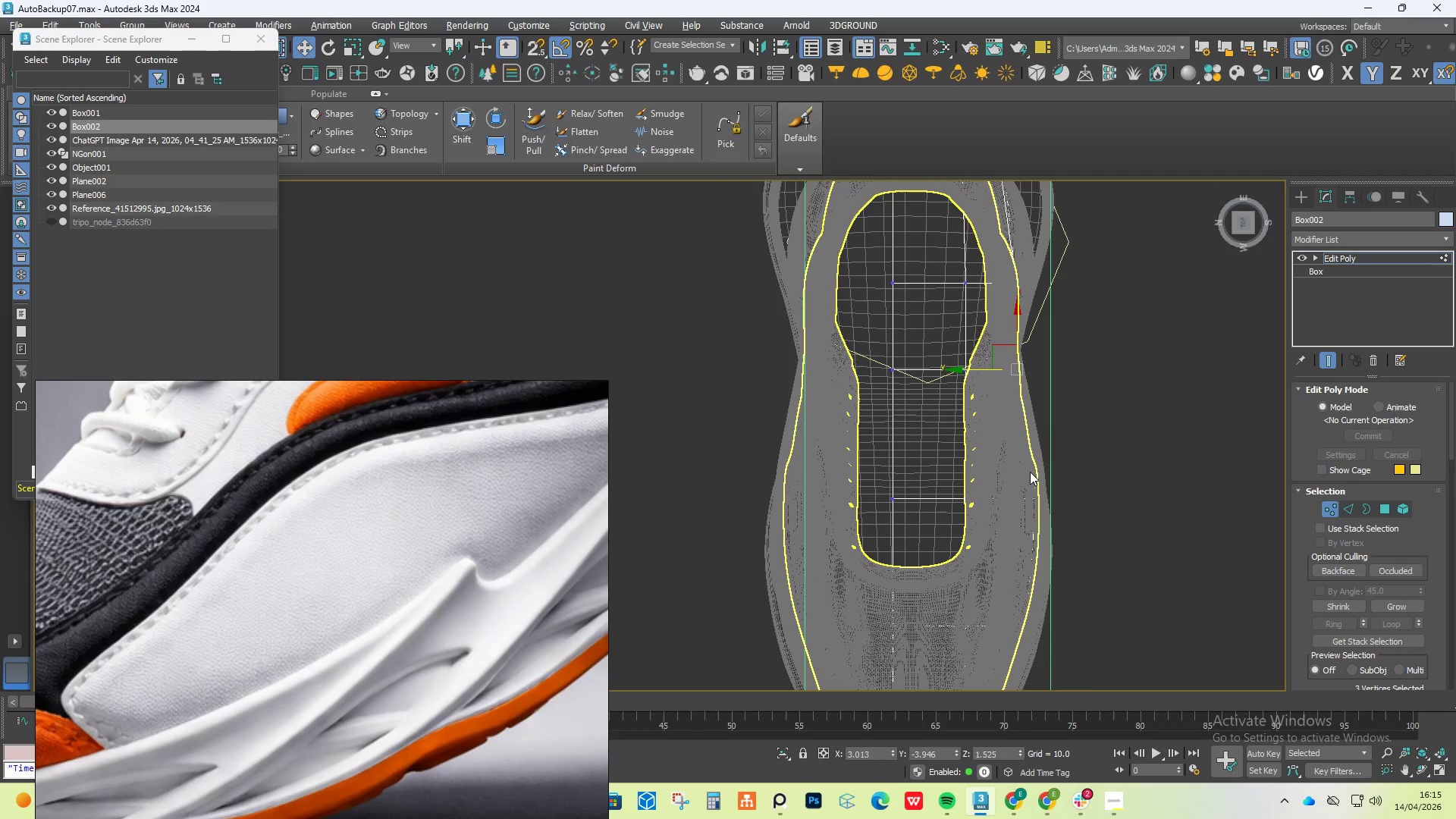 
scroll: coordinate [1037, 506], scroll_direction: up, amount: 4.0
 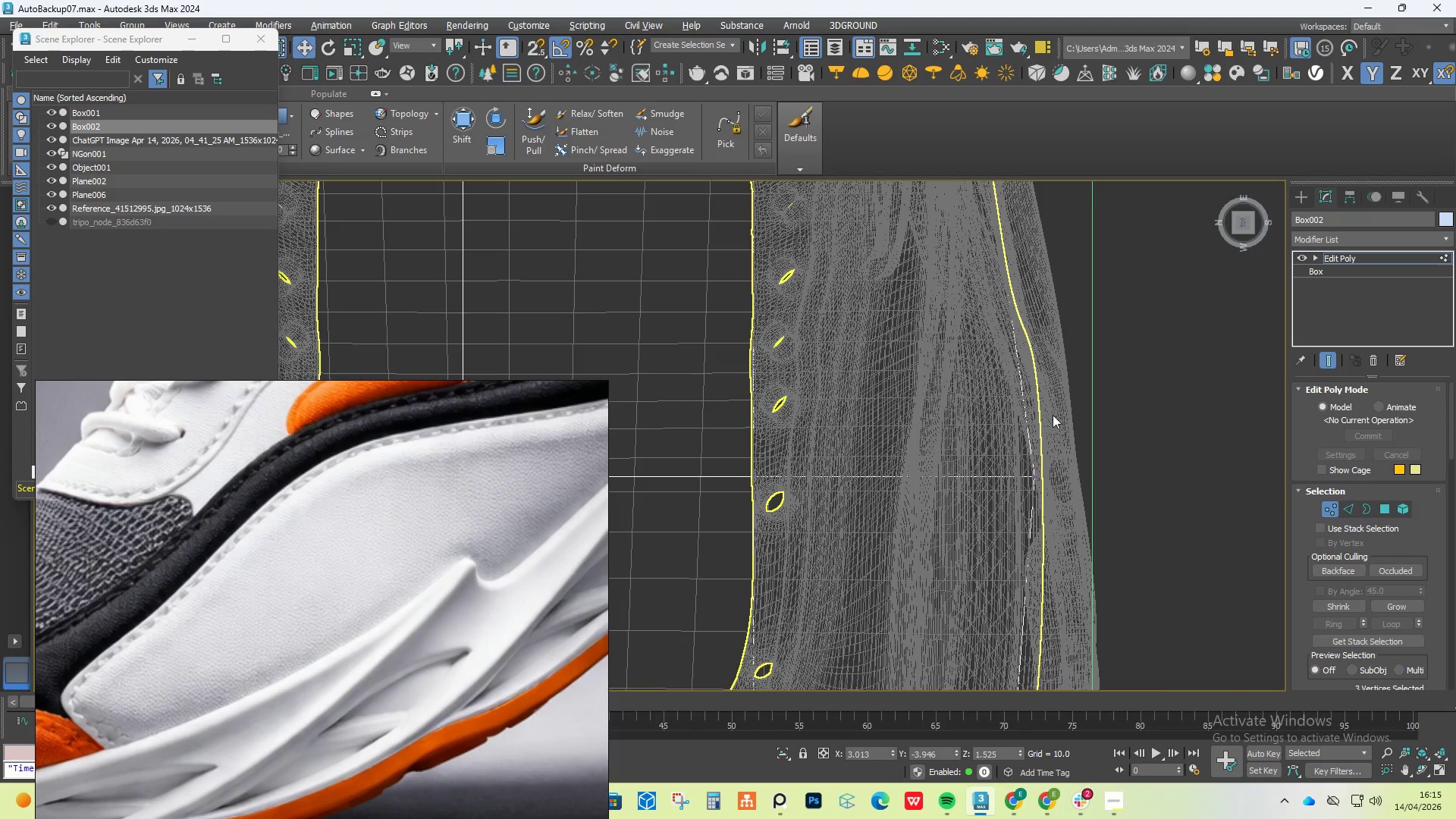 
scroll: coordinate [1052, 391], scroll_direction: down, amount: 2.0
 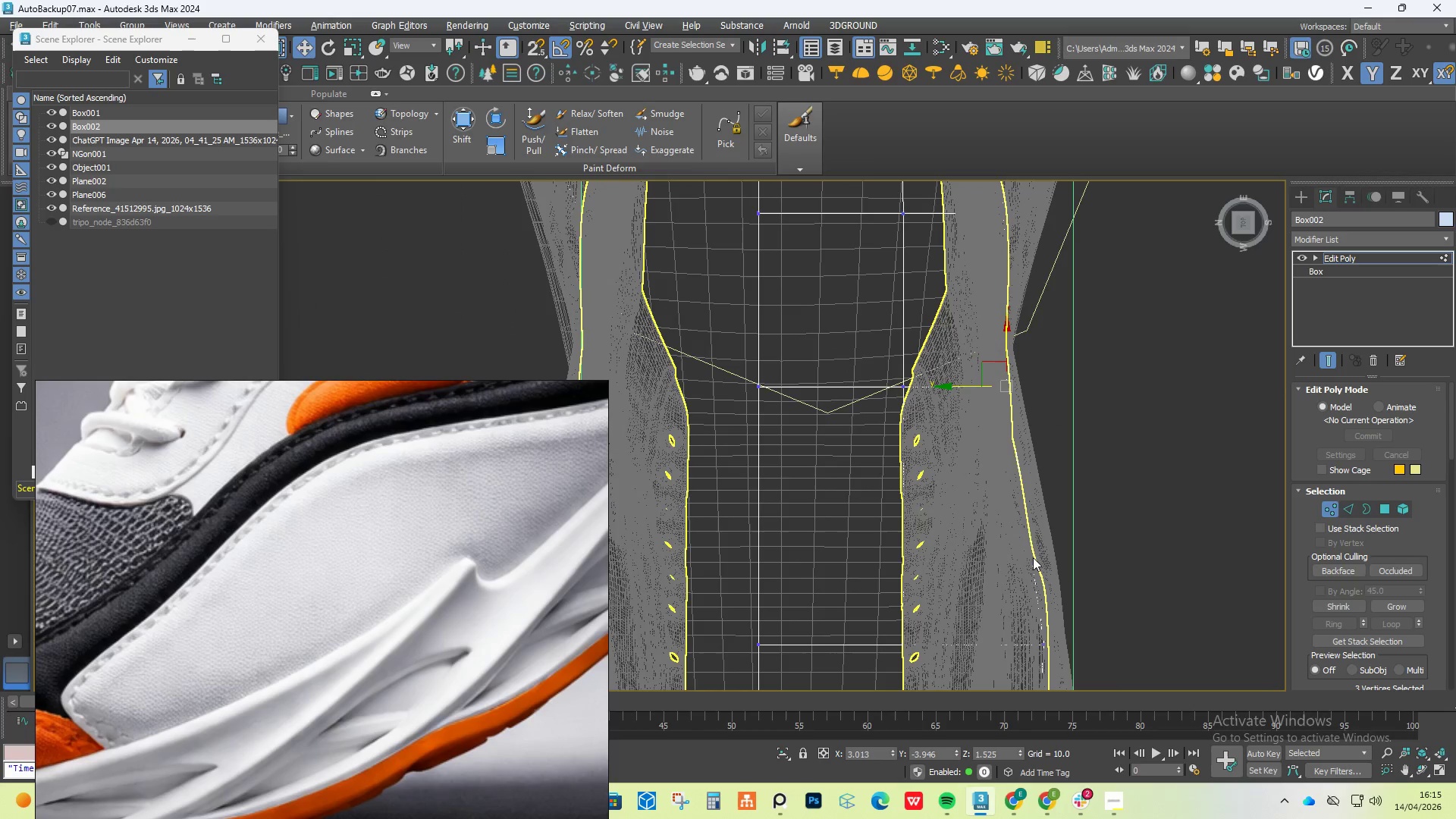 
scroll: coordinate [1000, 407], scroll_direction: up, amount: 1.0
 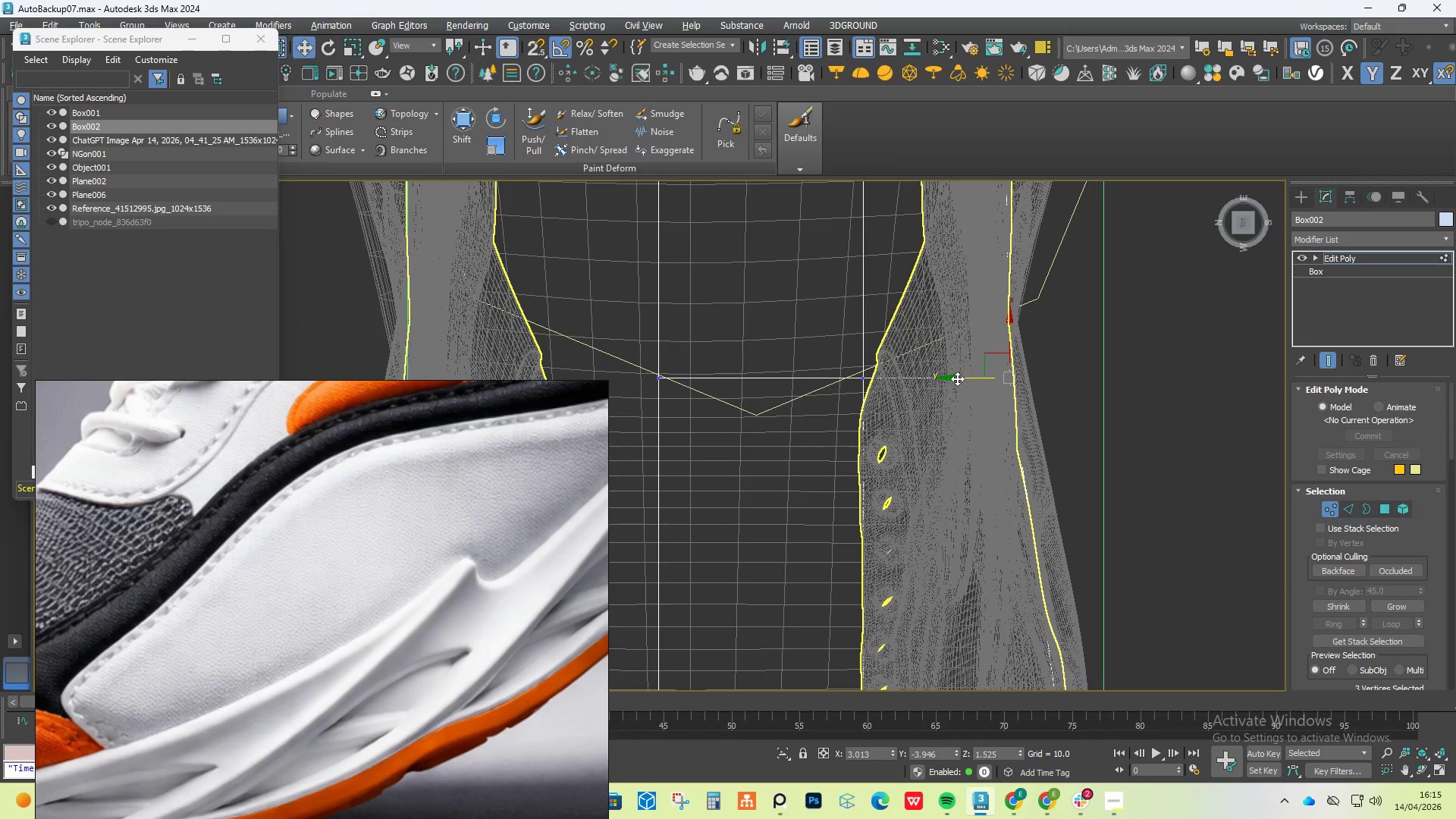 
left_click_drag(start_coordinate=[957, 378], to_coordinate=[945, 378])
 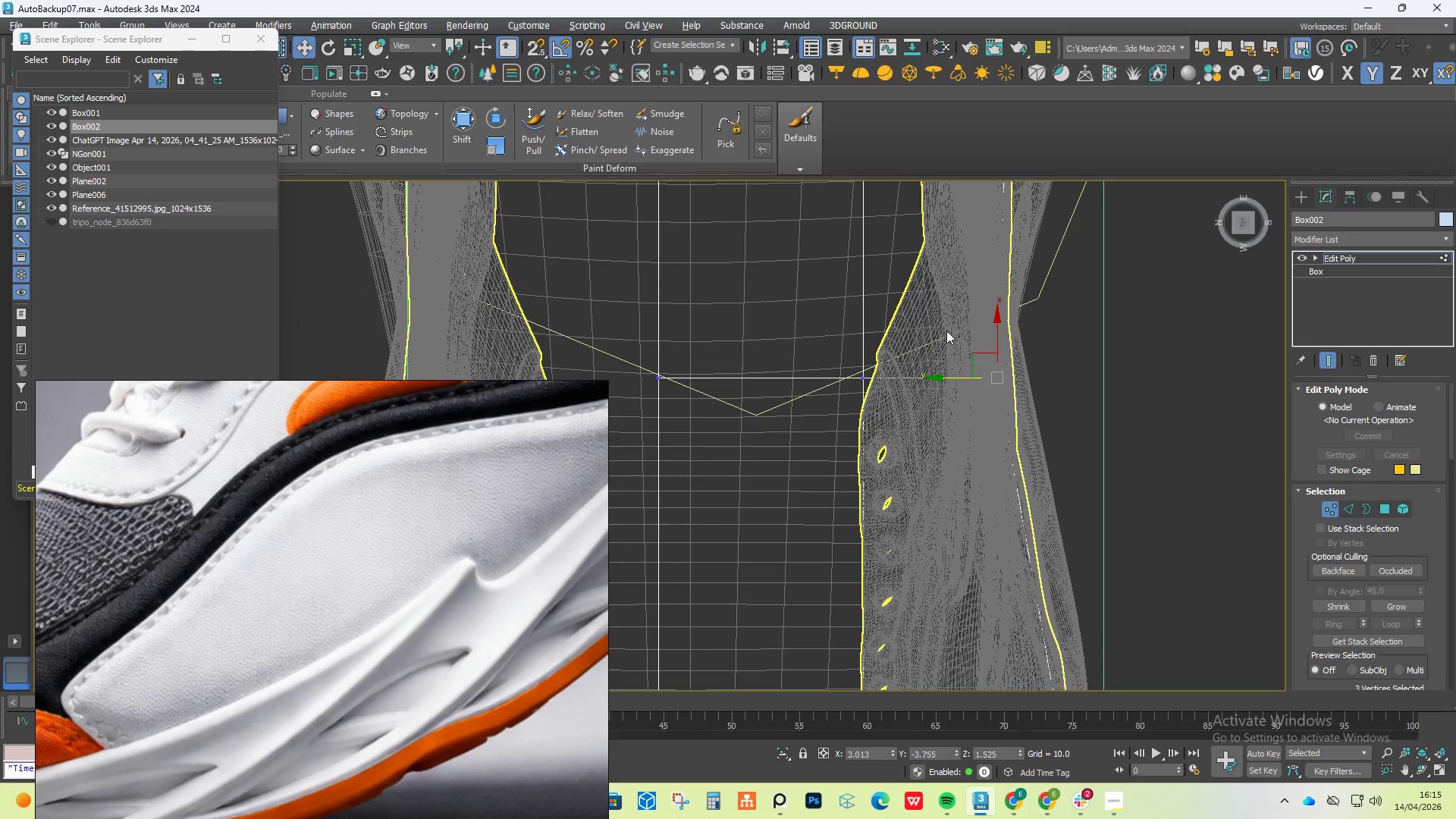 
scroll: coordinate [946, 344], scroll_direction: down, amount: 2.0
 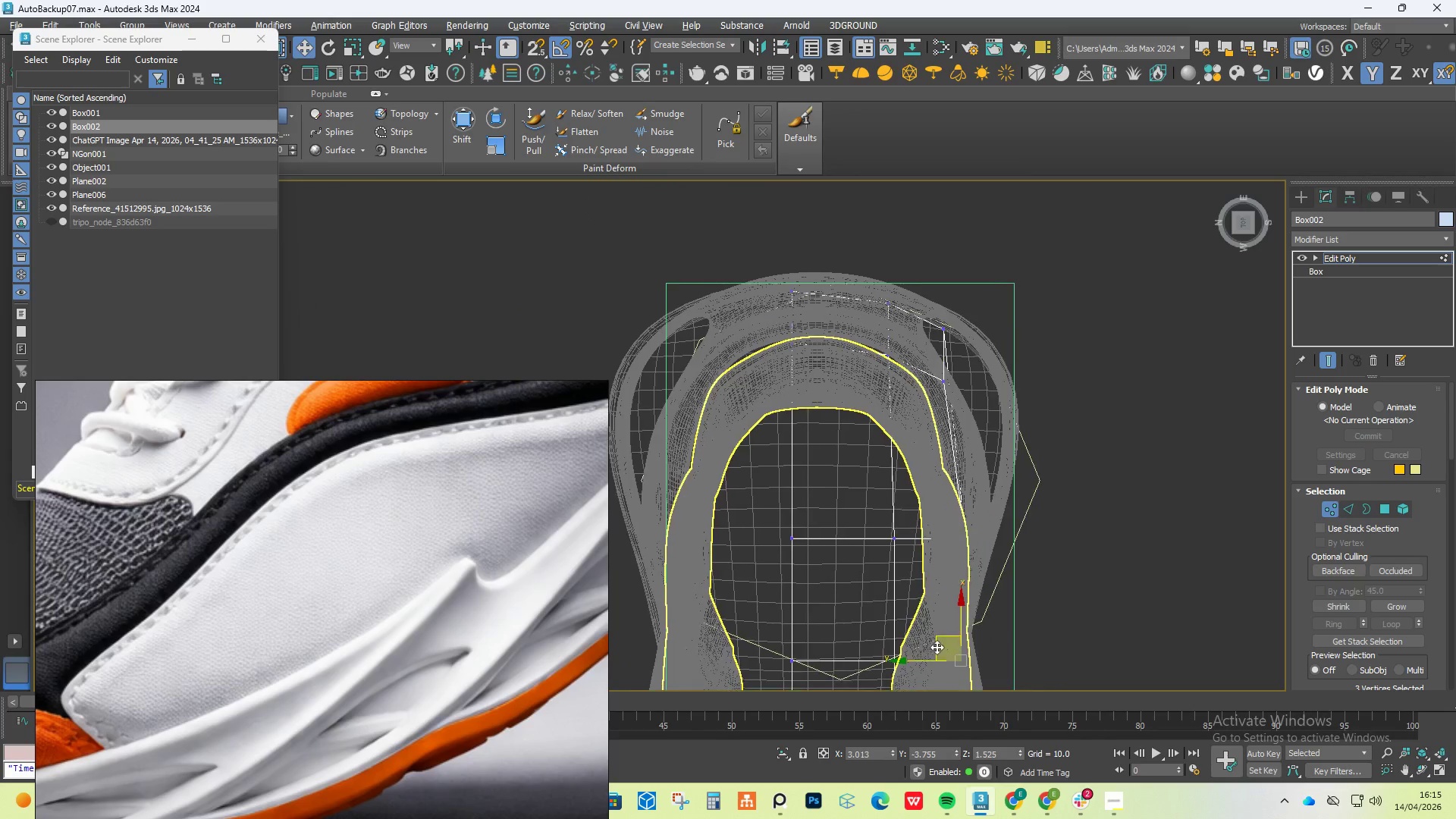 
scroll: coordinate [956, 549], scroll_direction: up, amount: 4.0
 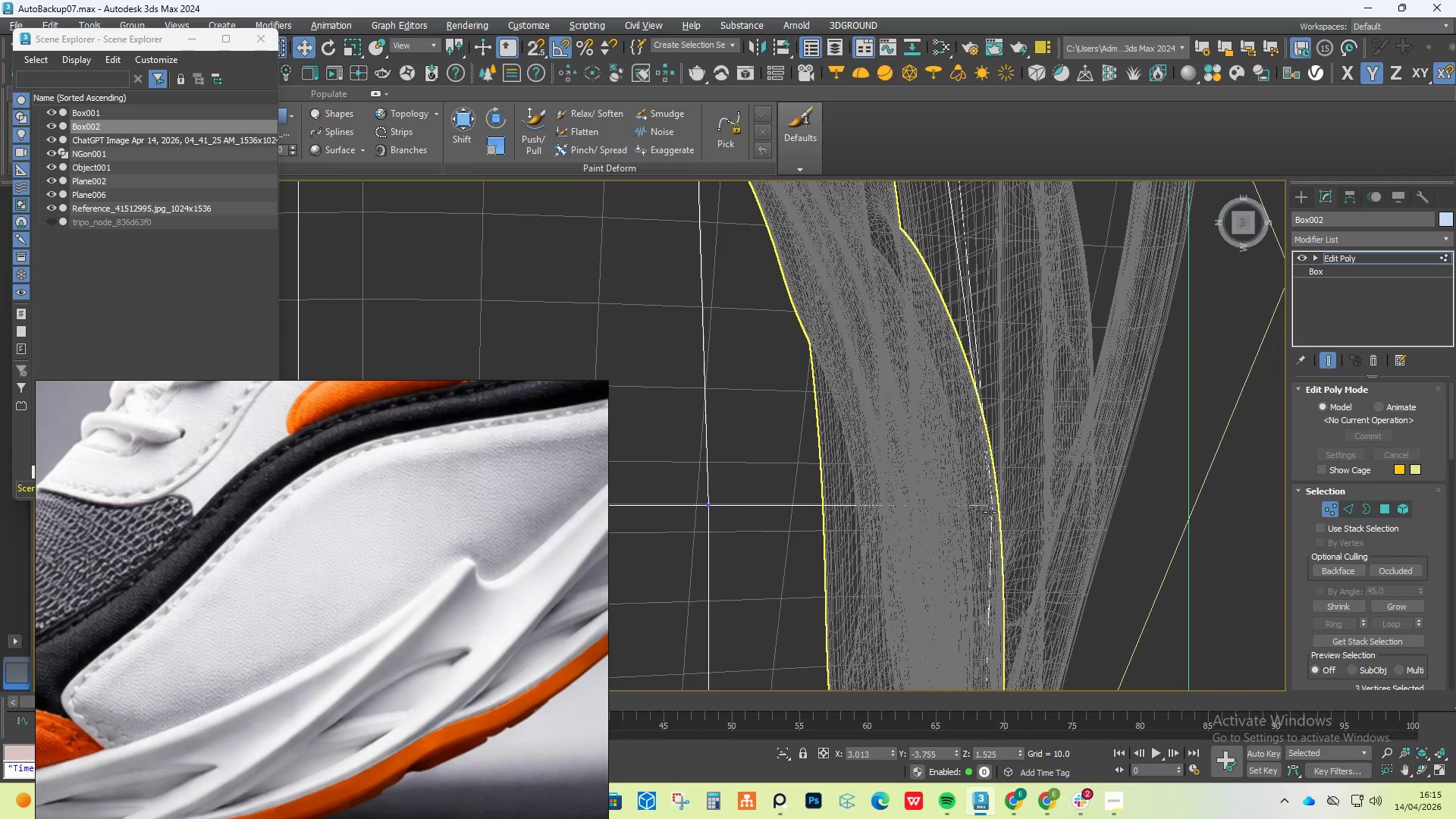 
scroll: coordinate [993, 410], scroll_direction: down, amount: 4.0
 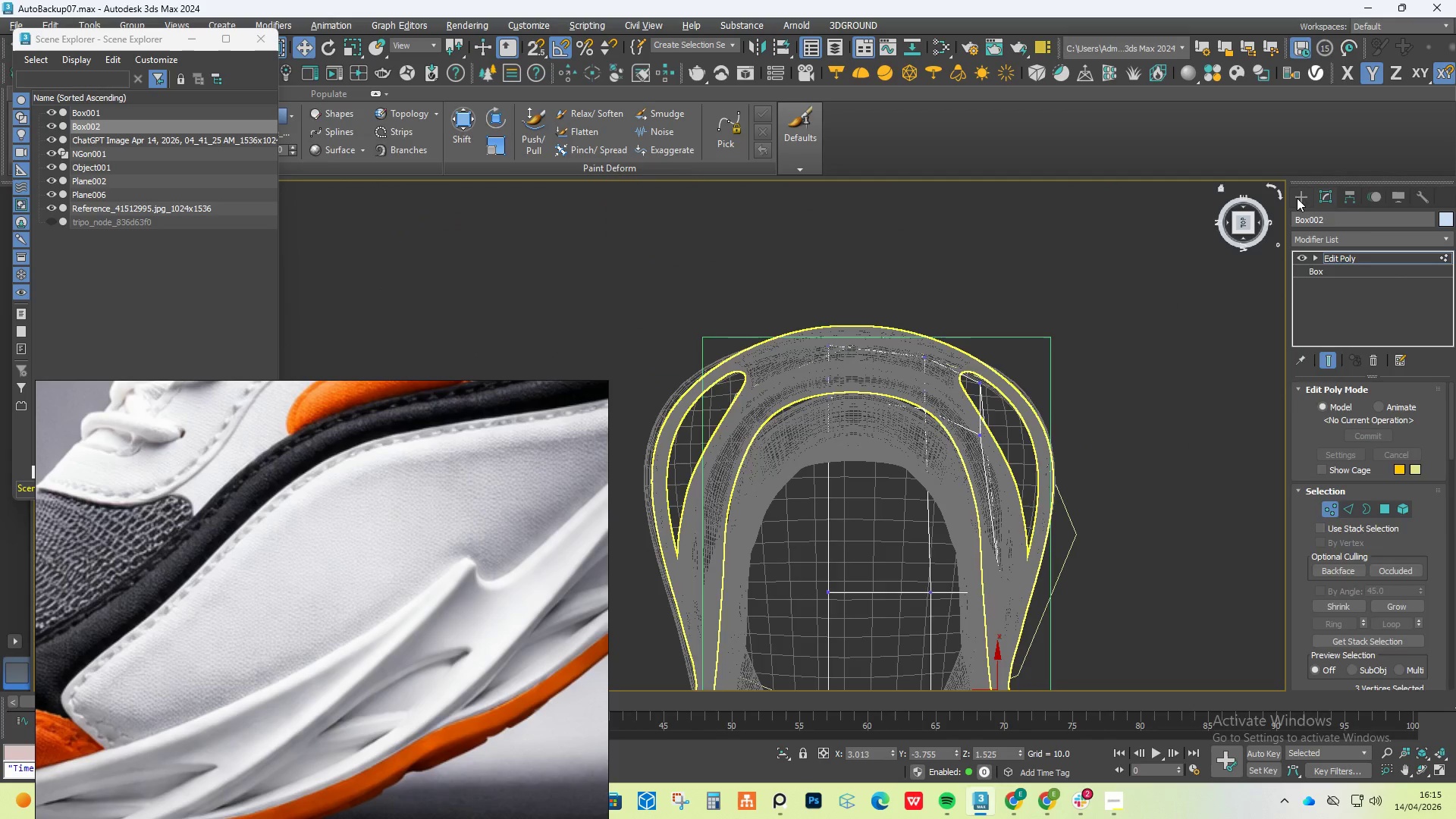 
left_click([1297, 198])
 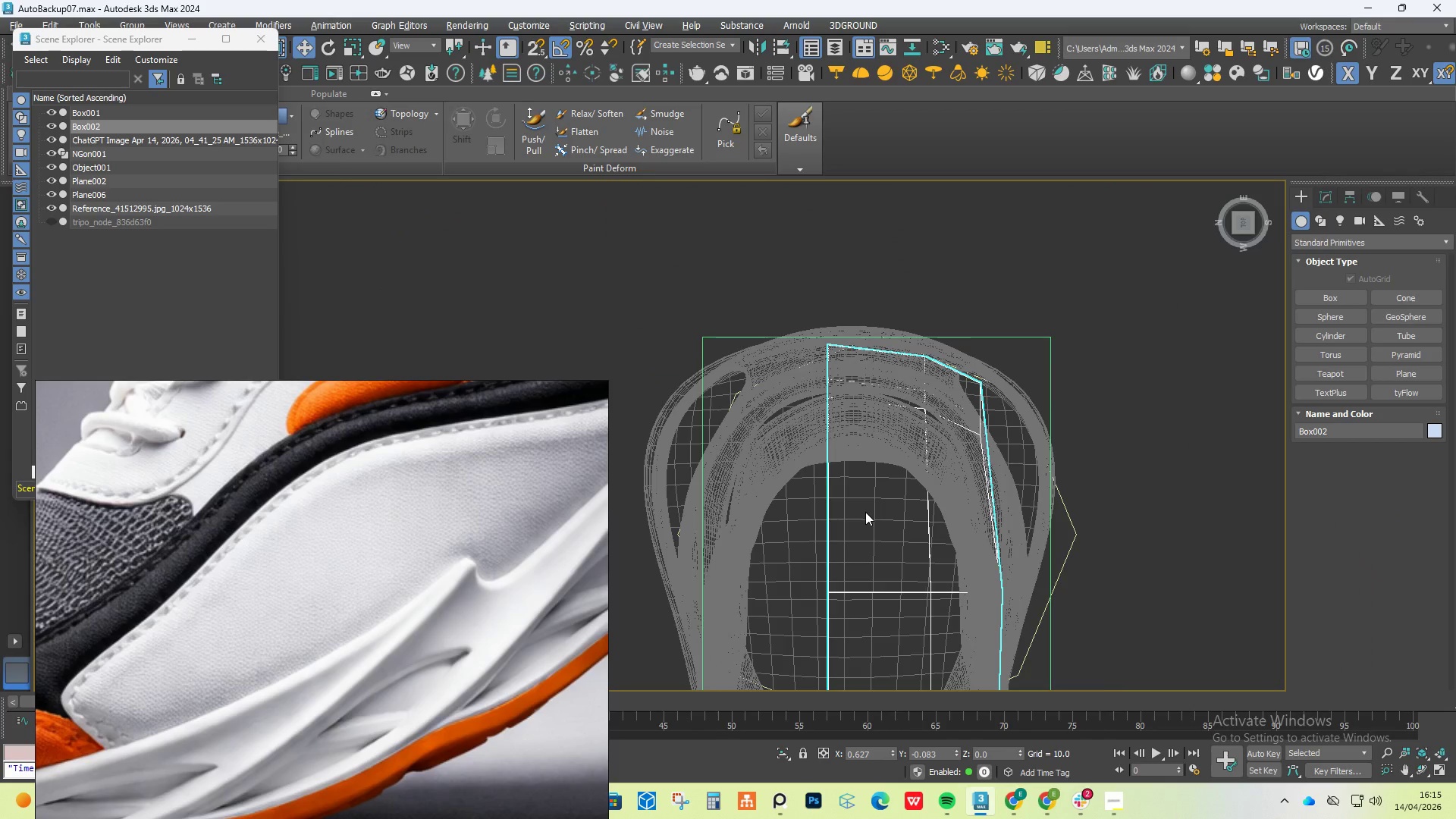 
key(F3)
 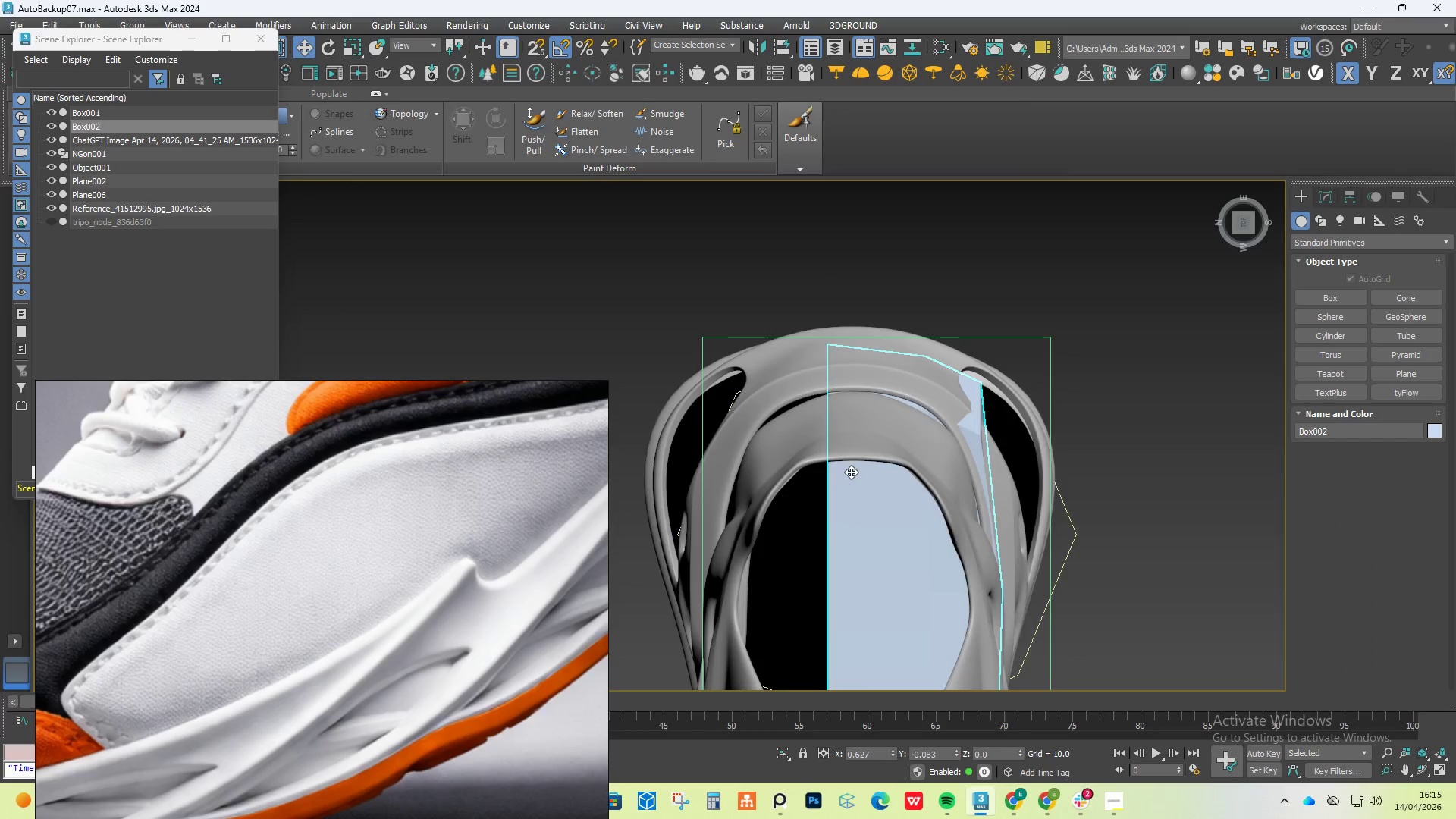 
hold_key(key=AltLeft, duration=1.5)
 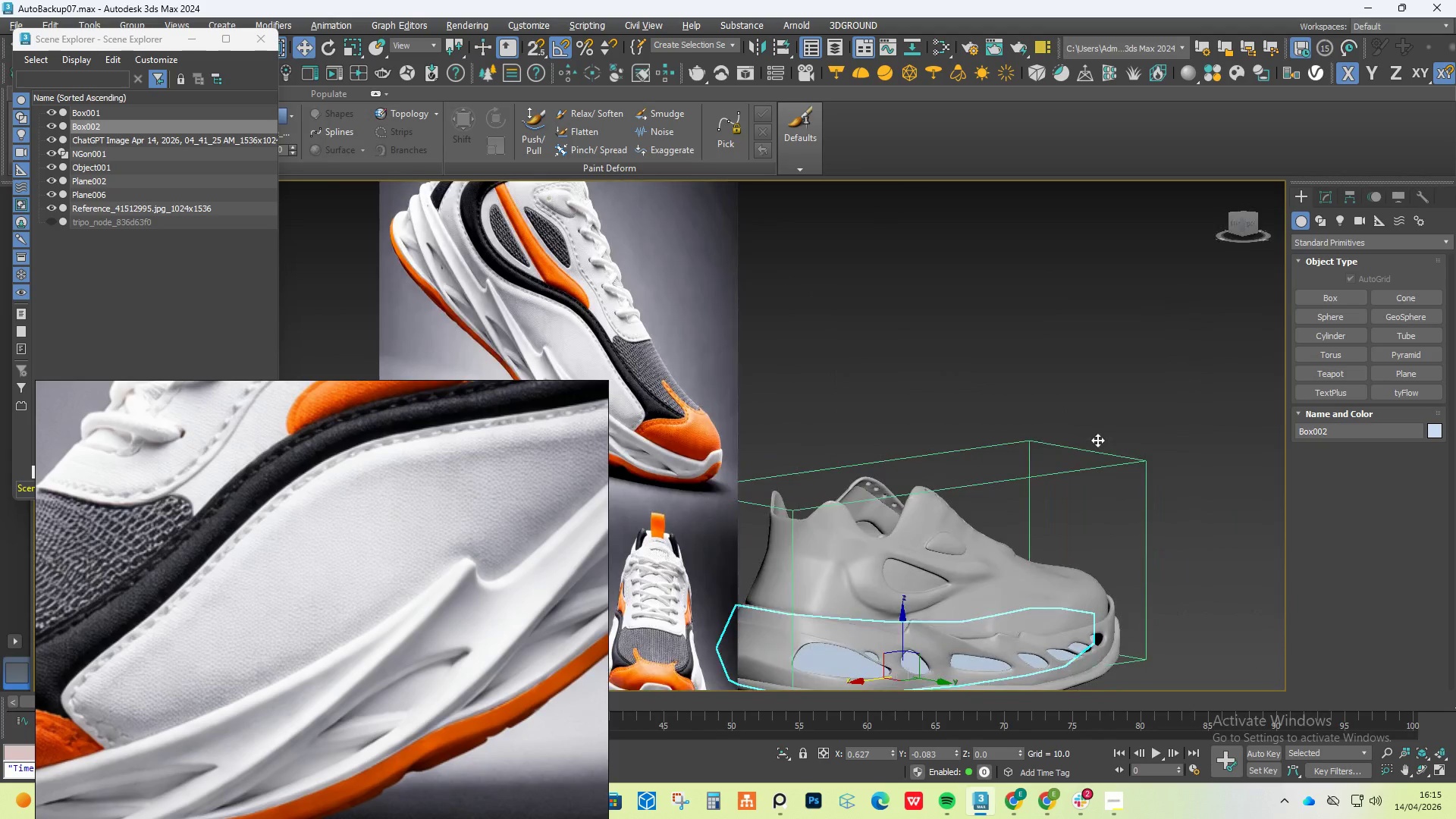 
scroll: coordinate [851, 471], scroll_direction: down, amount: 2.0
 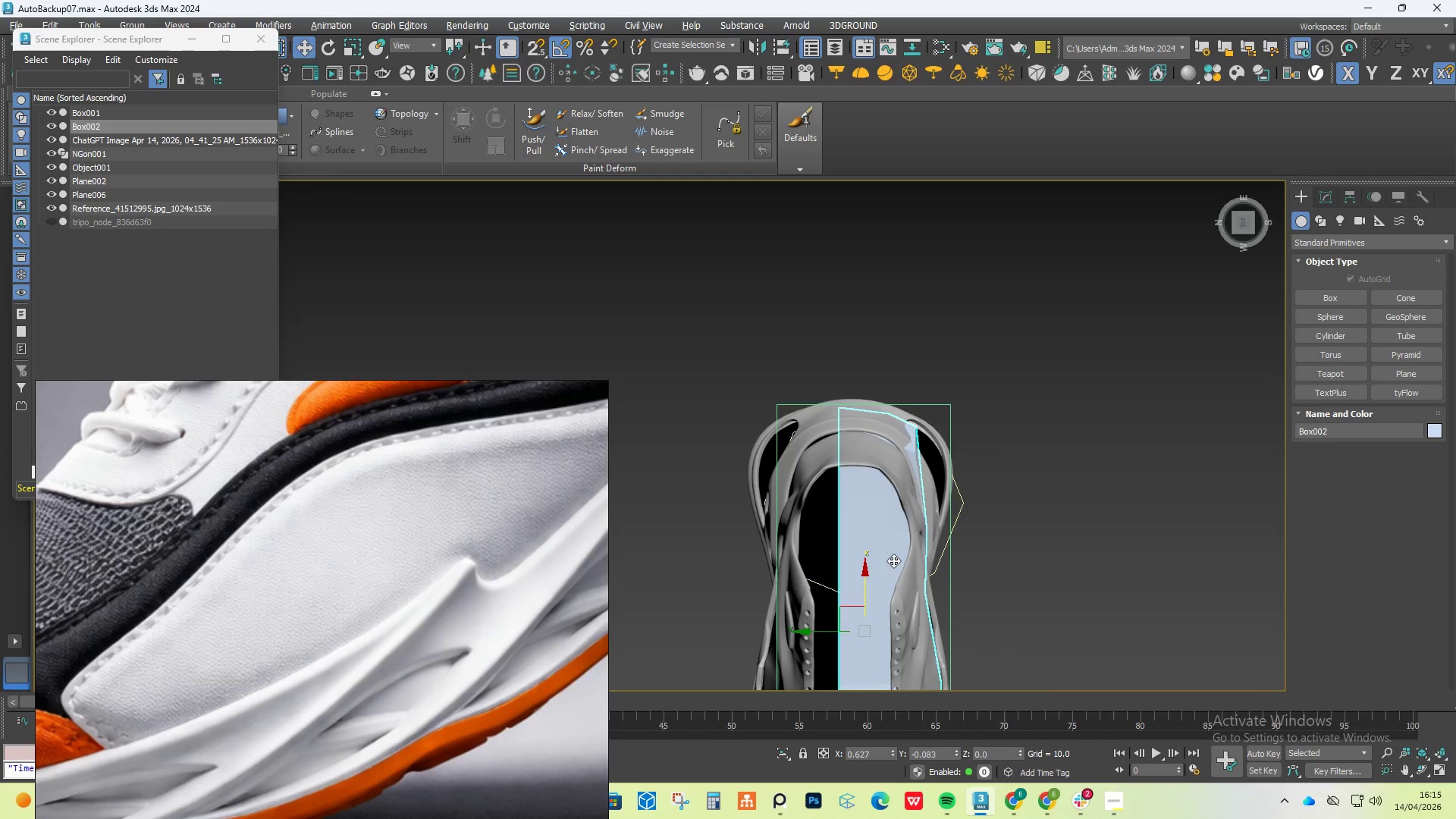 
hold_key(key=AltLeft, duration=1.52)
 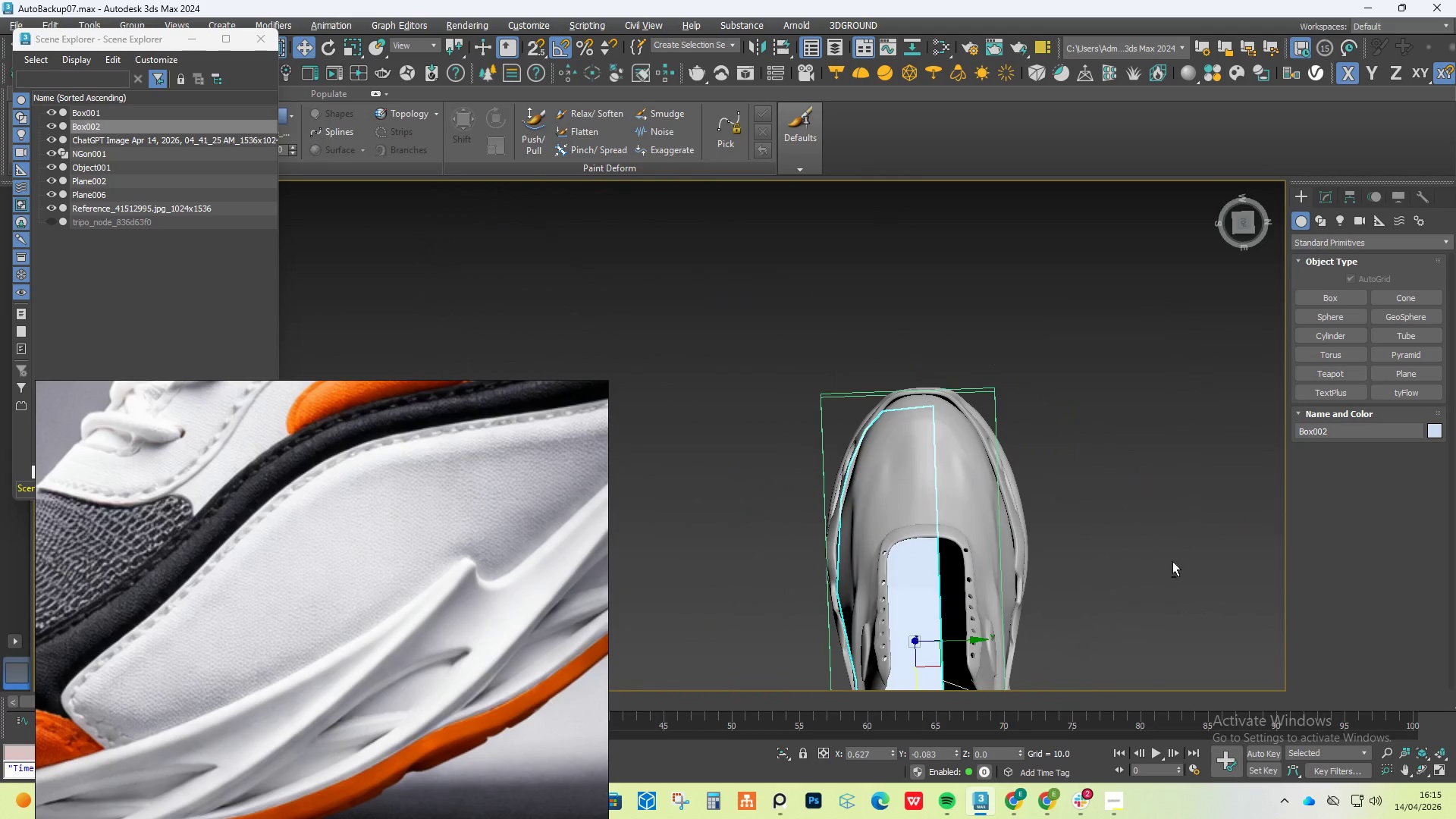 
hold_key(key=AltLeft, duration=0.55)
 